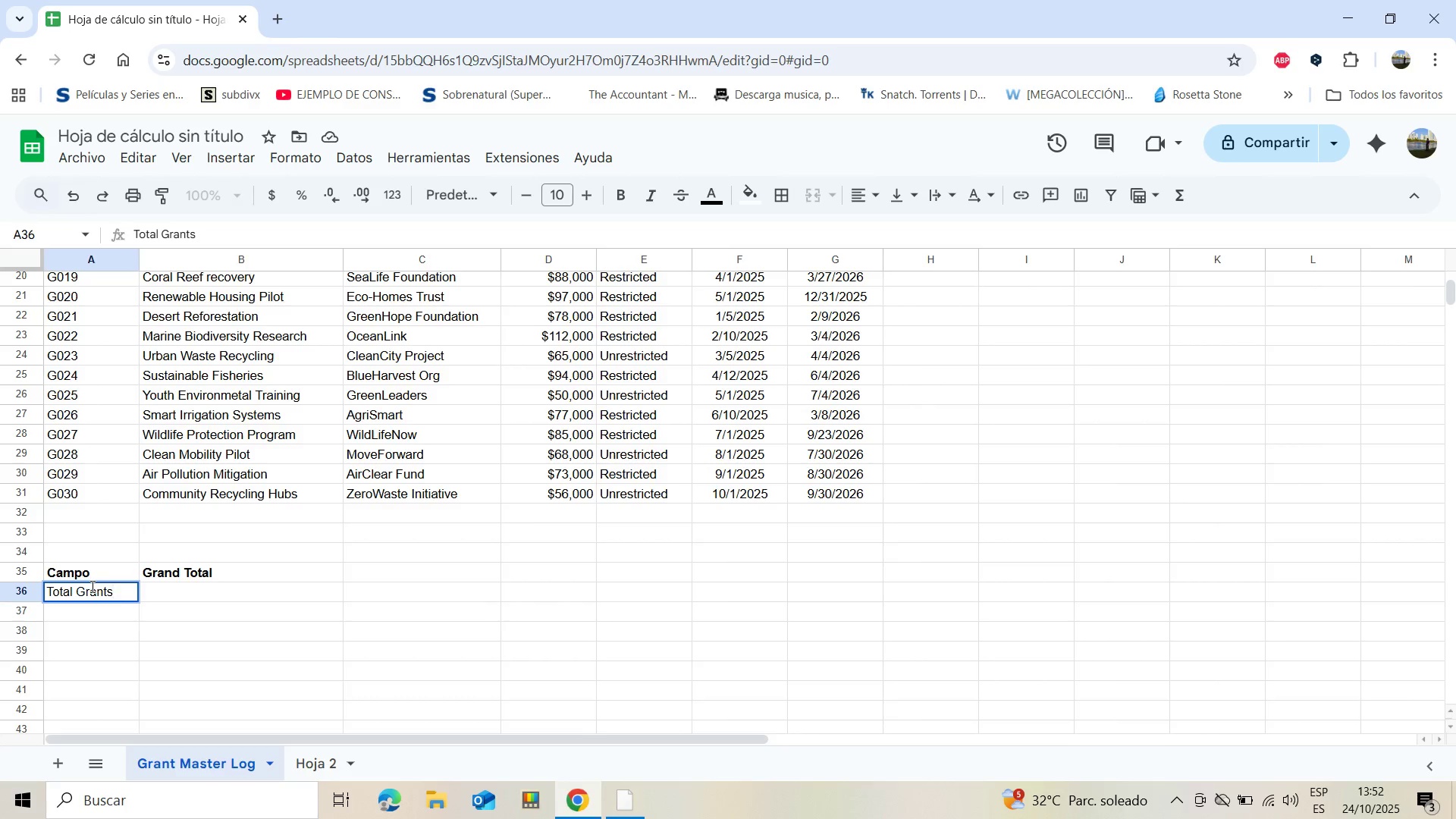 
key(Enter)
 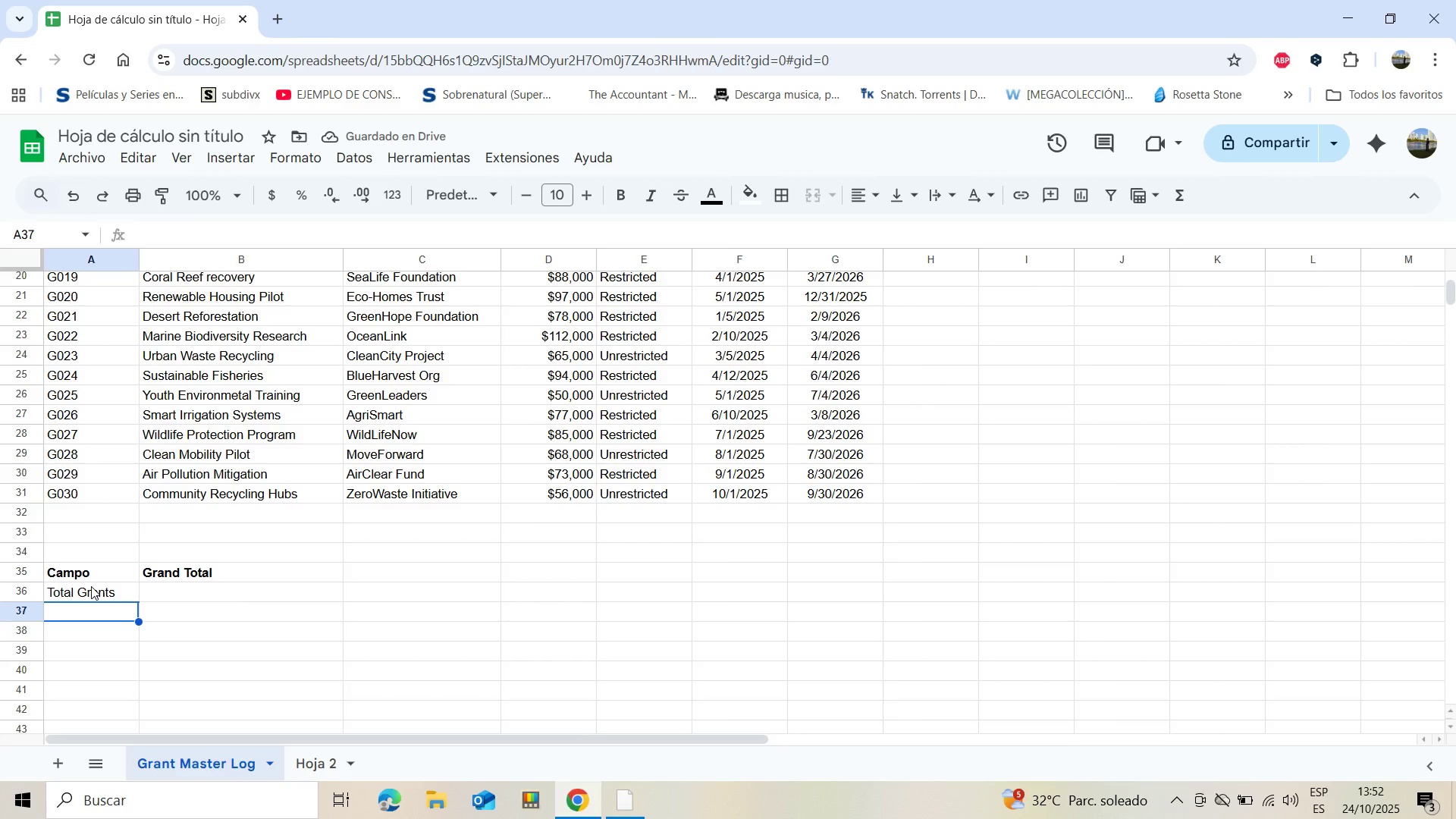 
type(Total)
 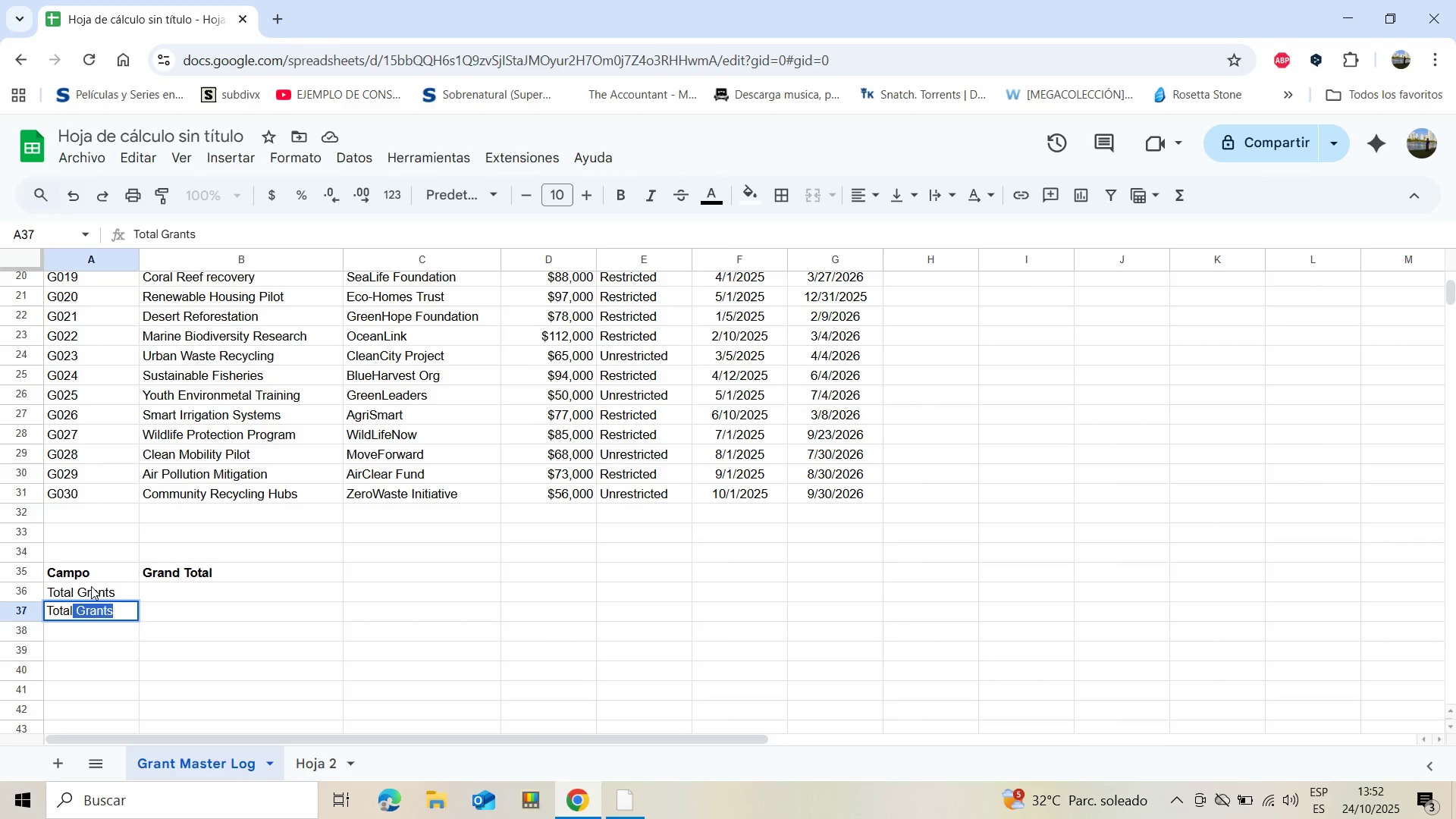 
wait(12.53)
 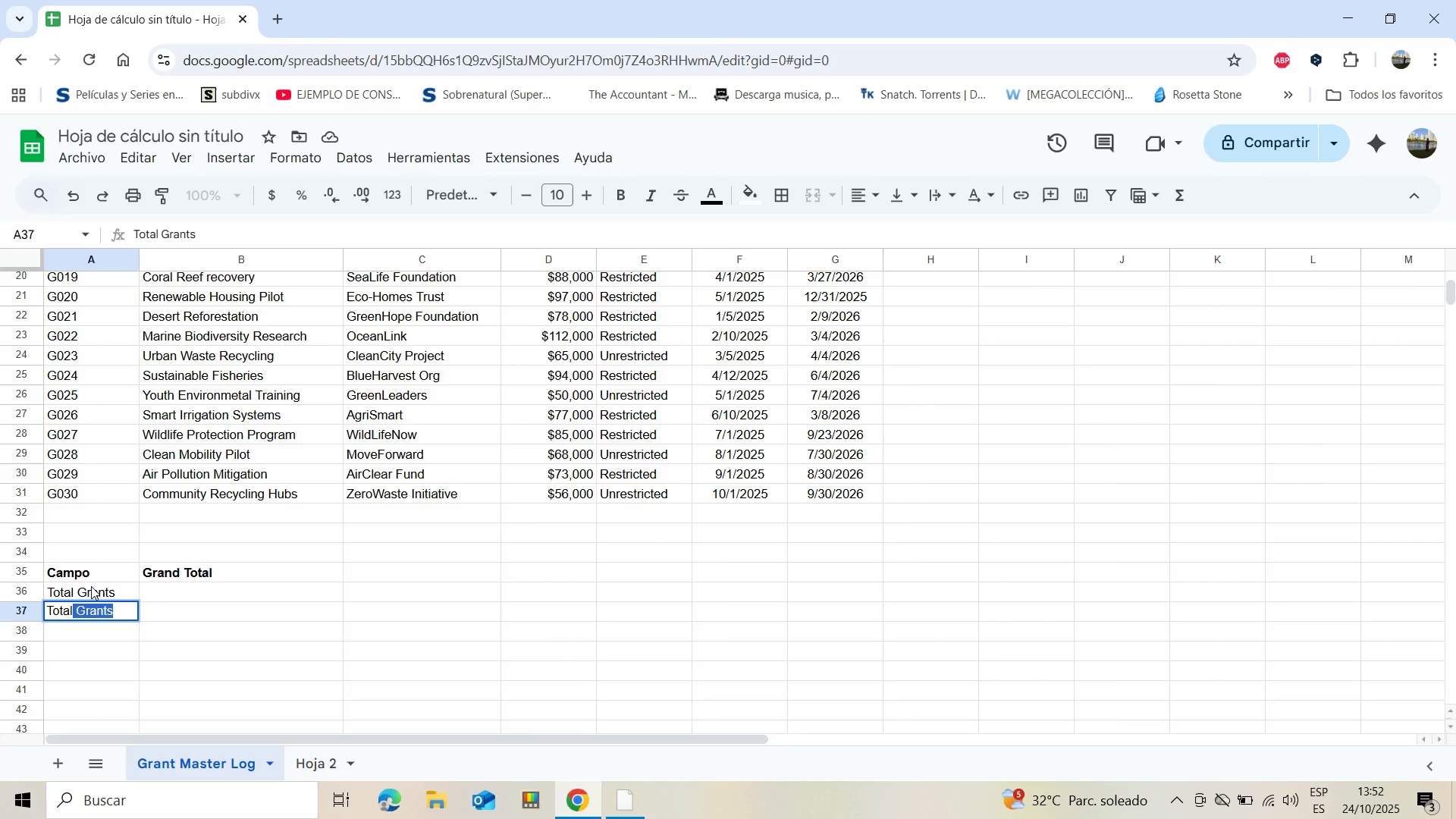 
type( Resti)
 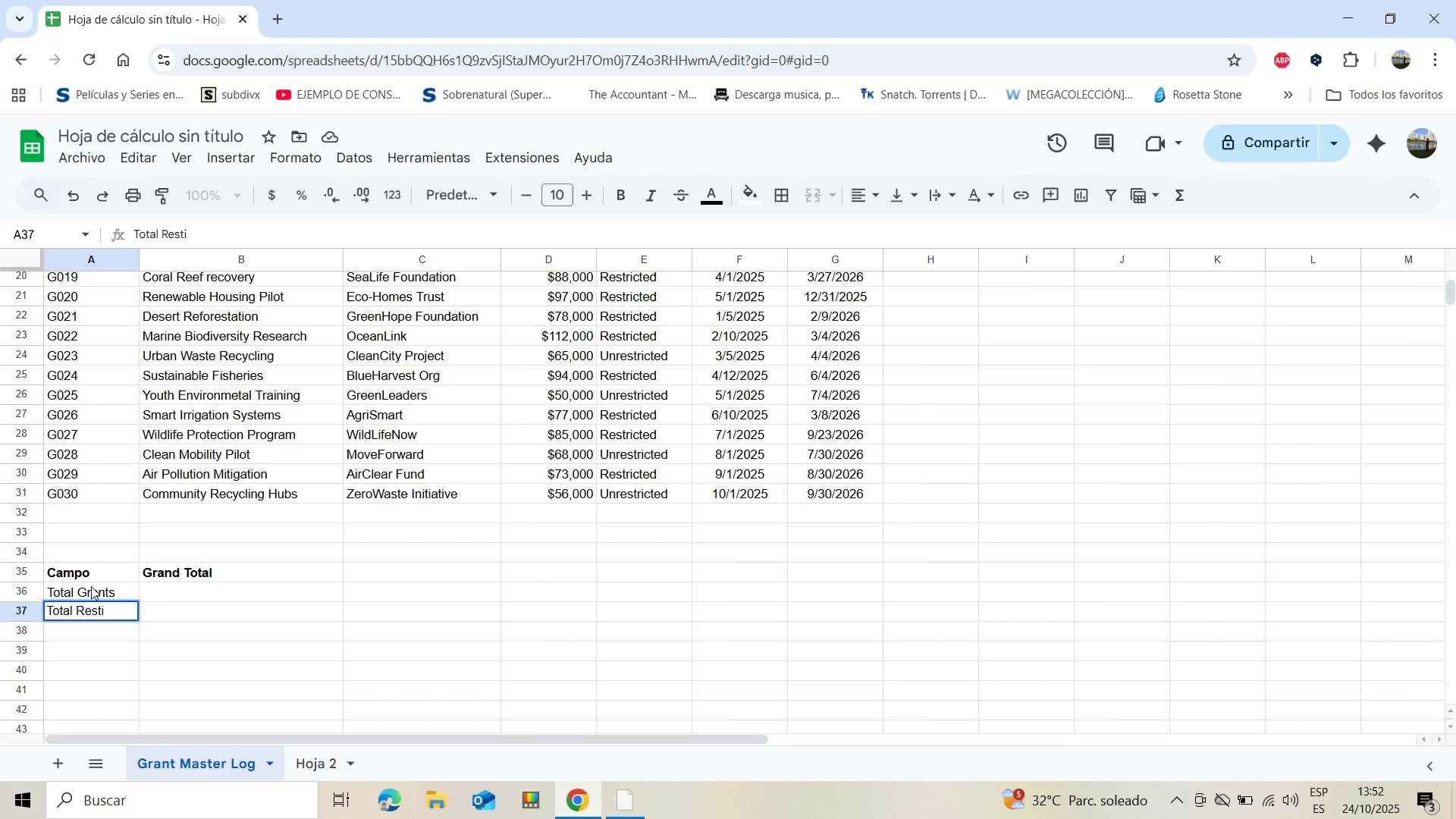 
wait(6.01)
 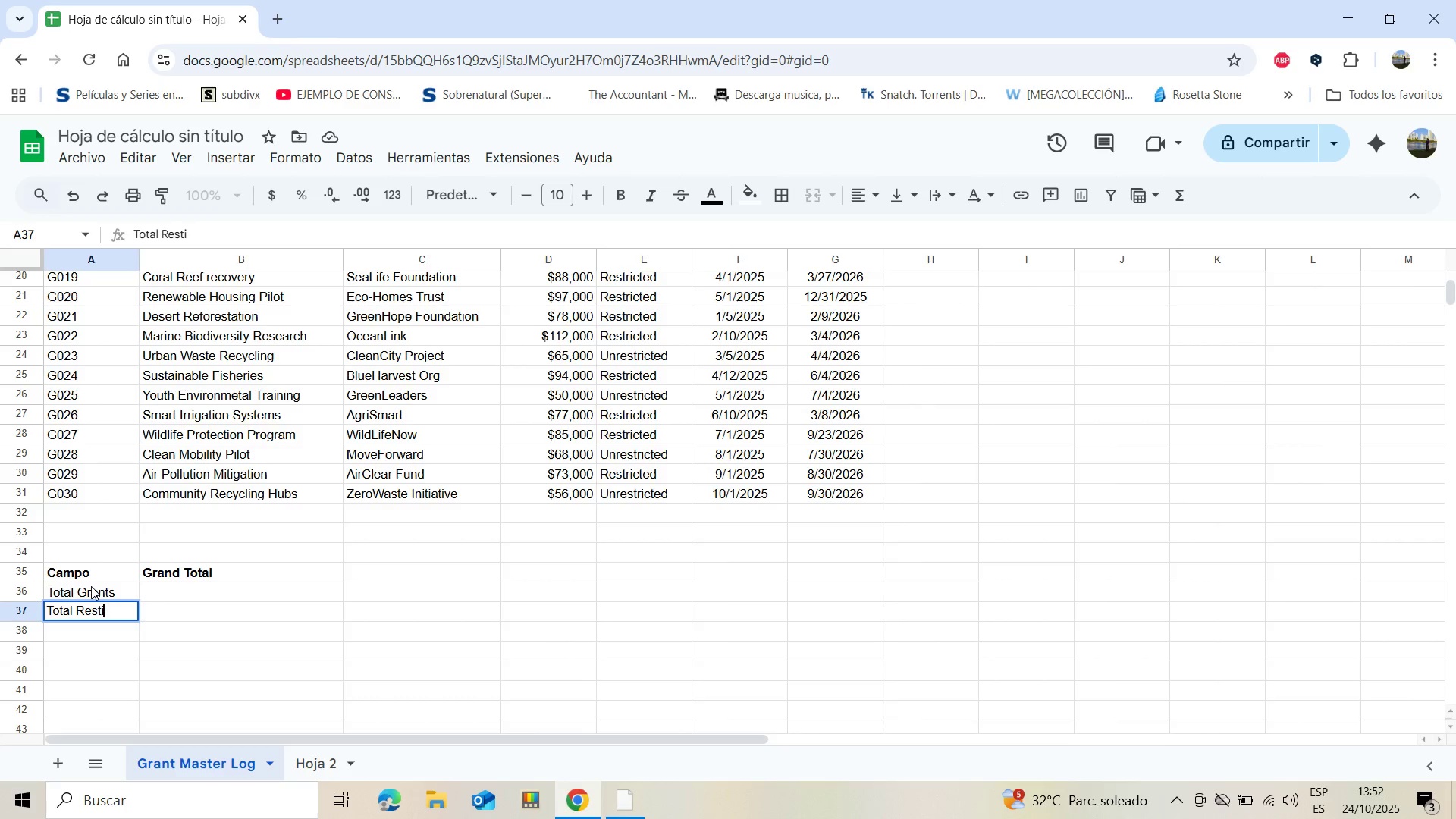 
key(Backspace)
type(ricted)
 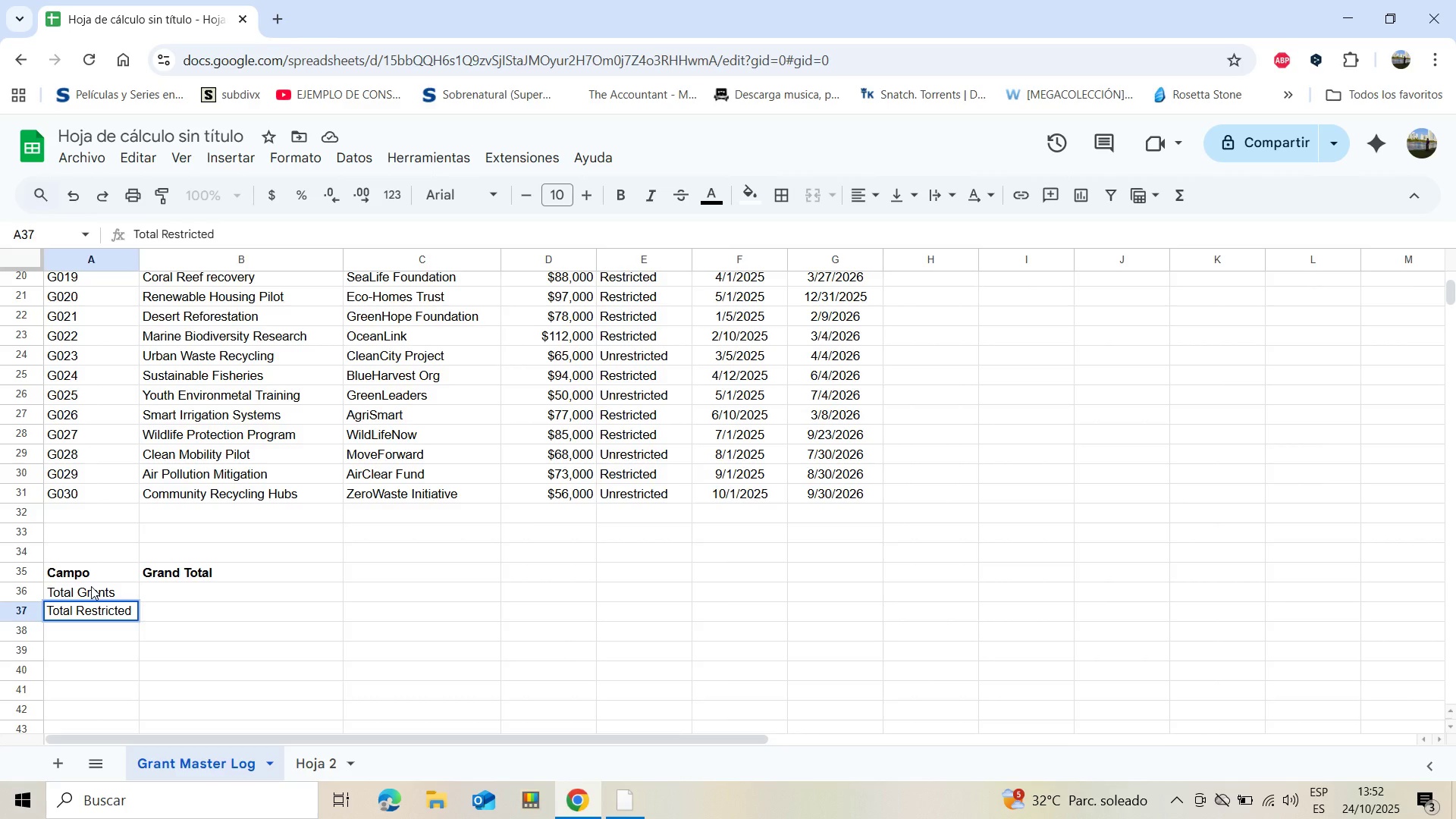 
key(Enter)
 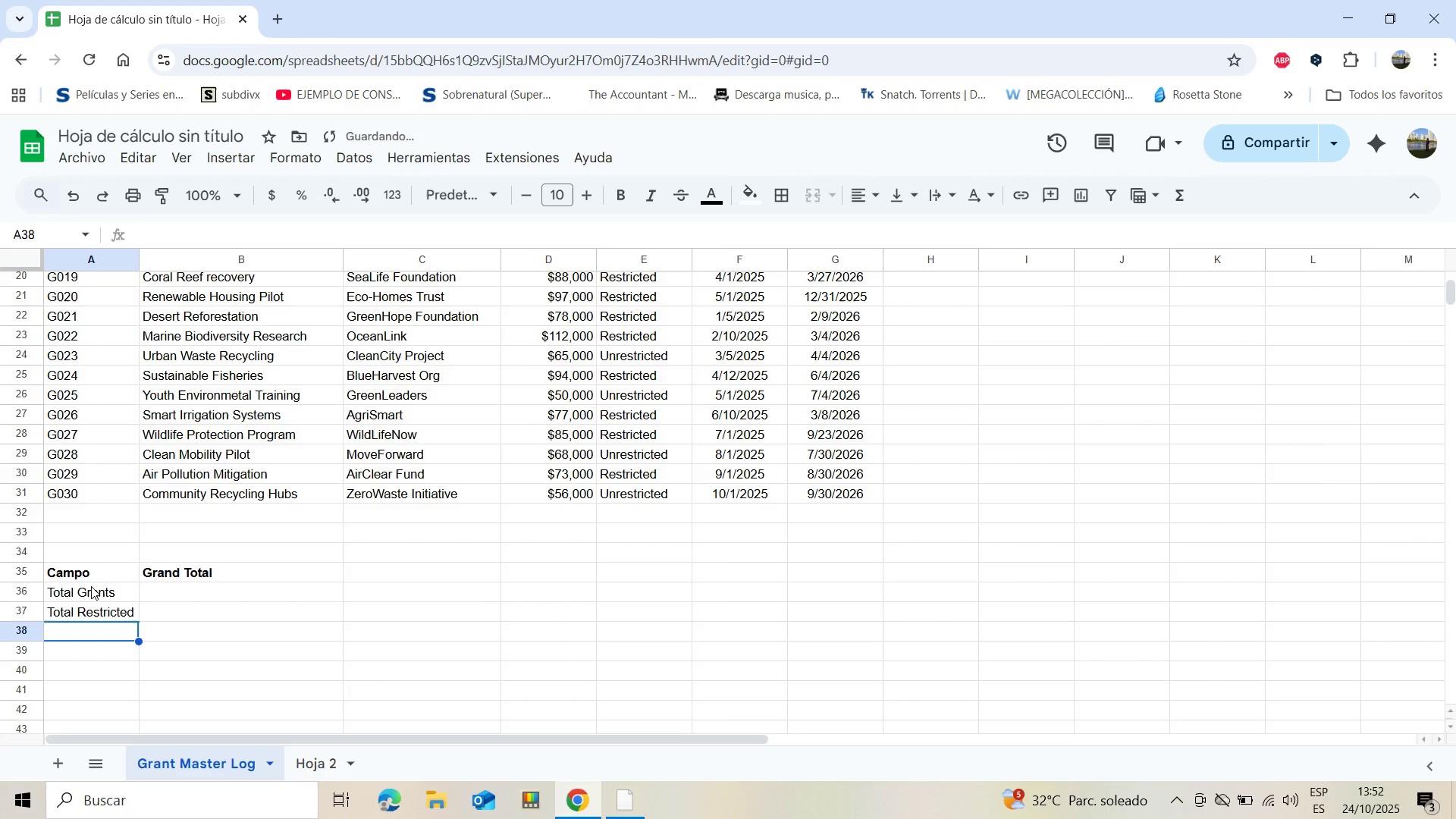 
type(Total )
 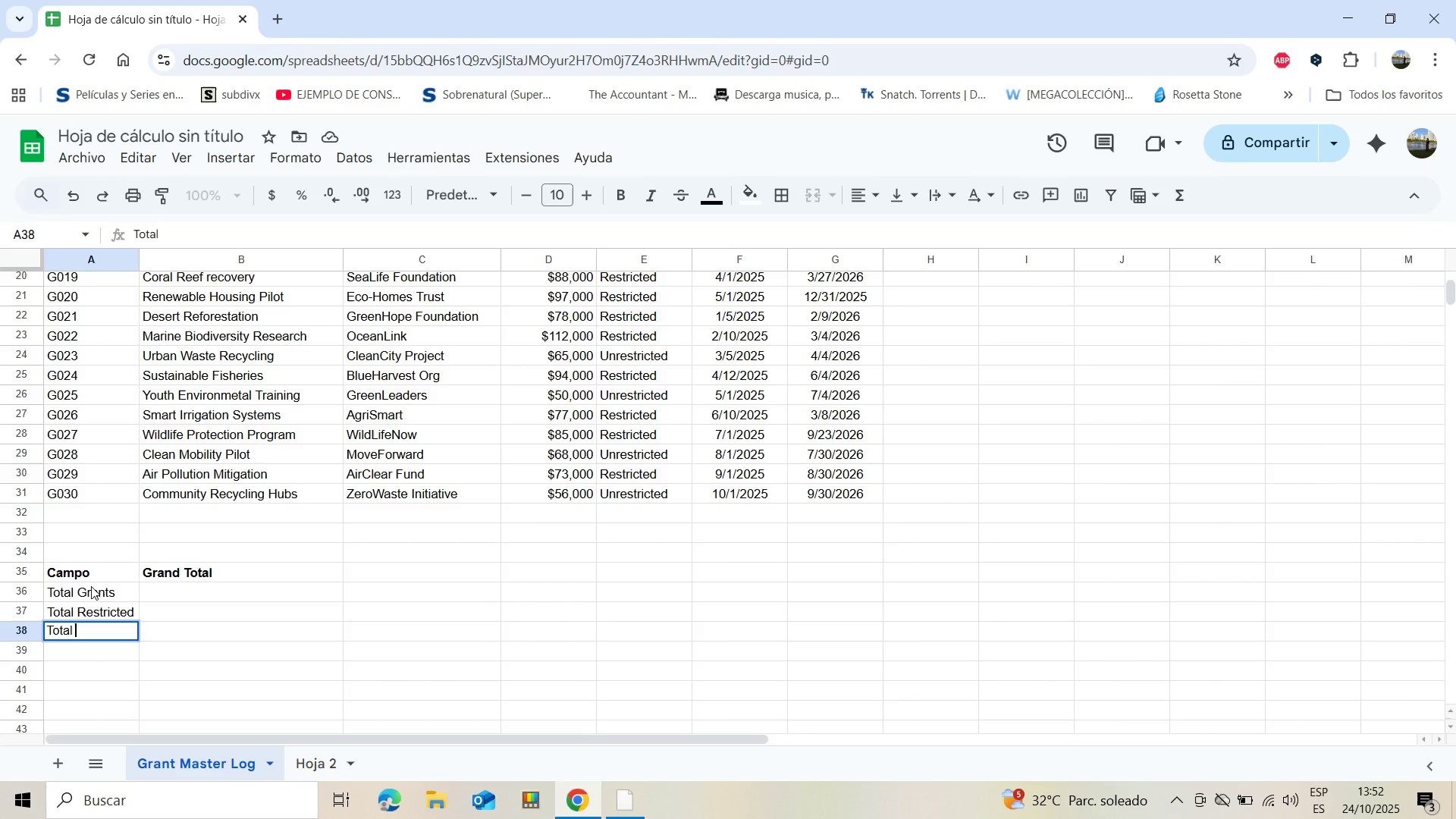 
wait(8.14)
 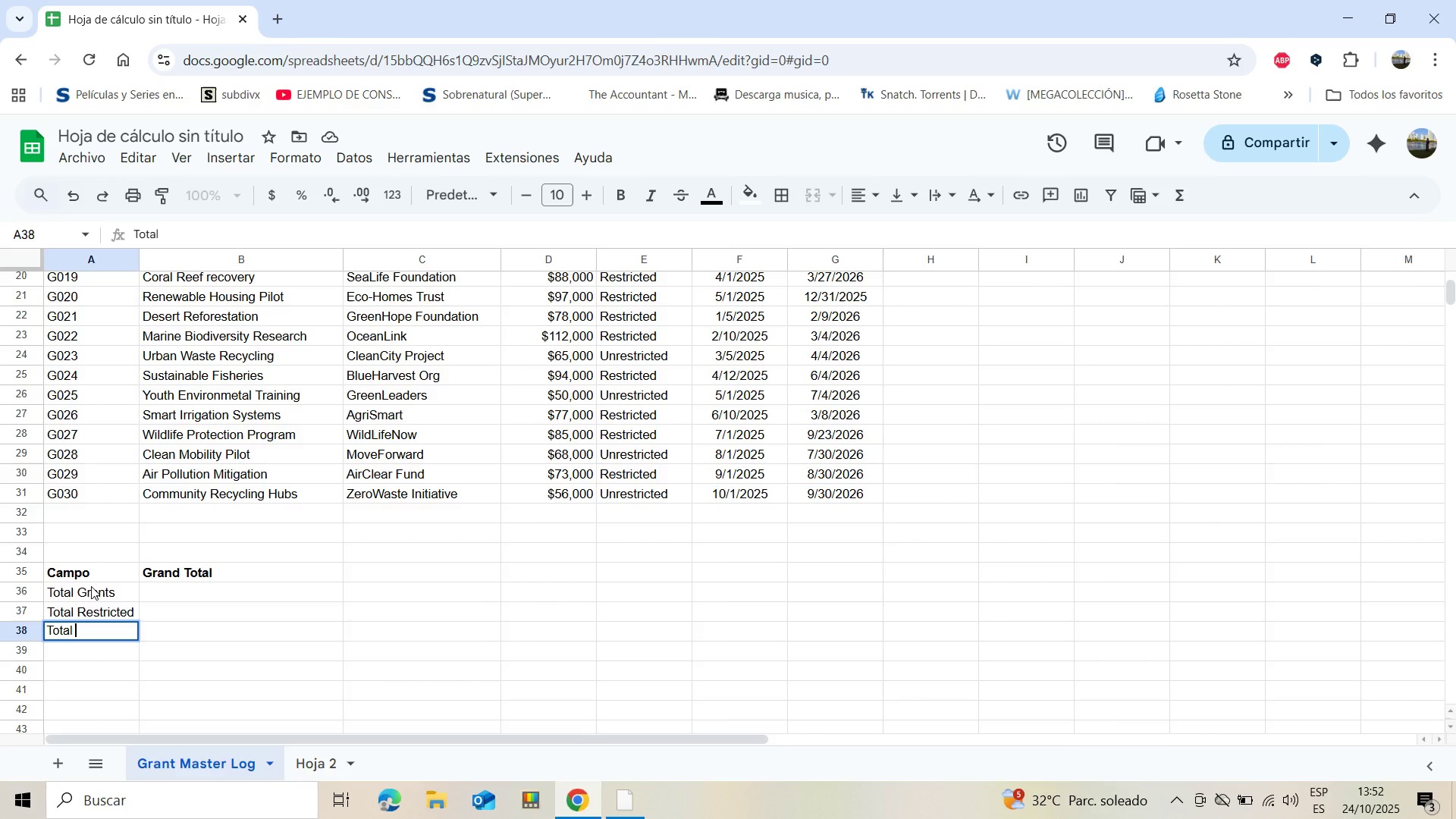 
type(Unres)
 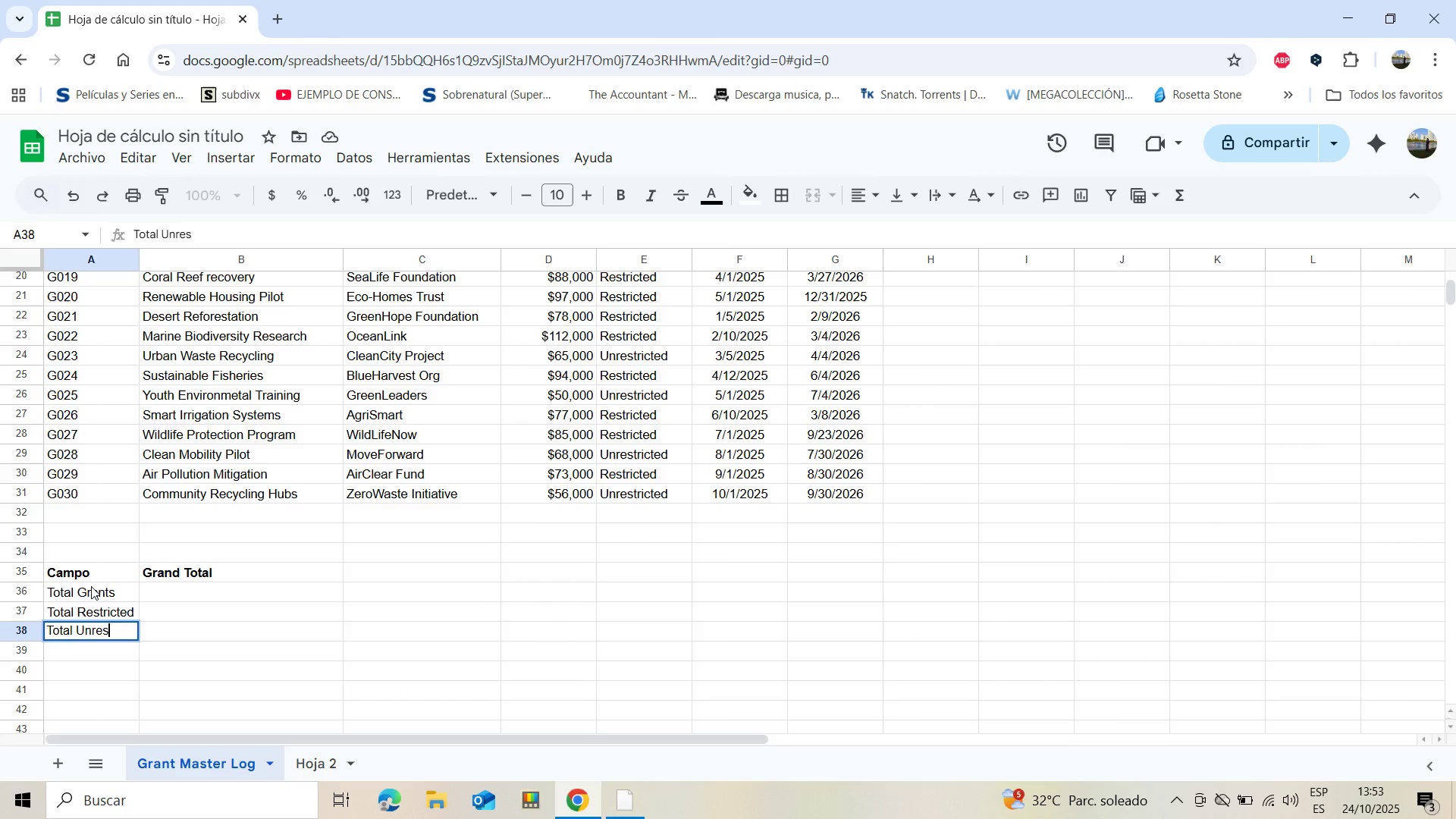 
wait(7.36)
 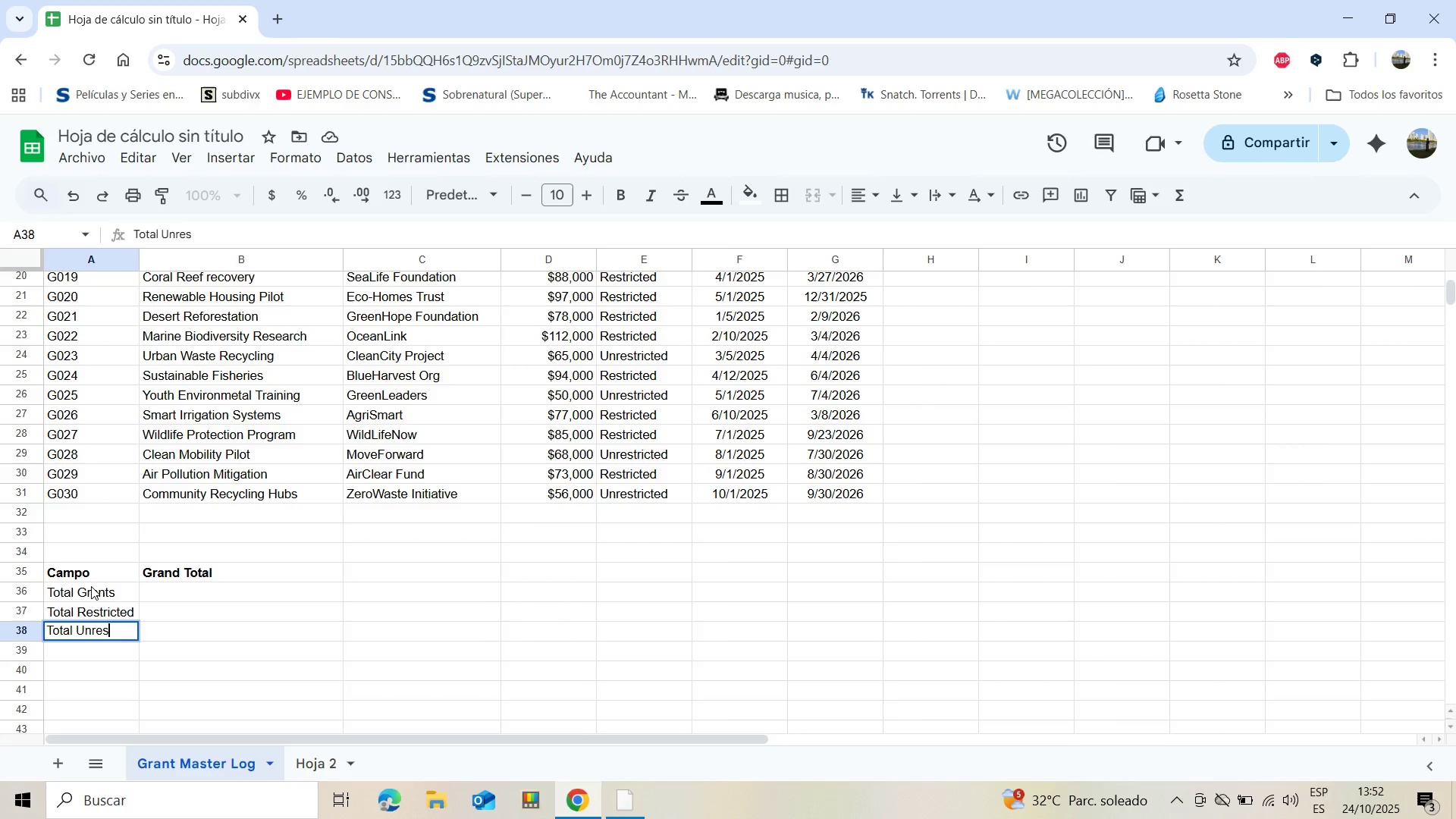 
type(tric)
 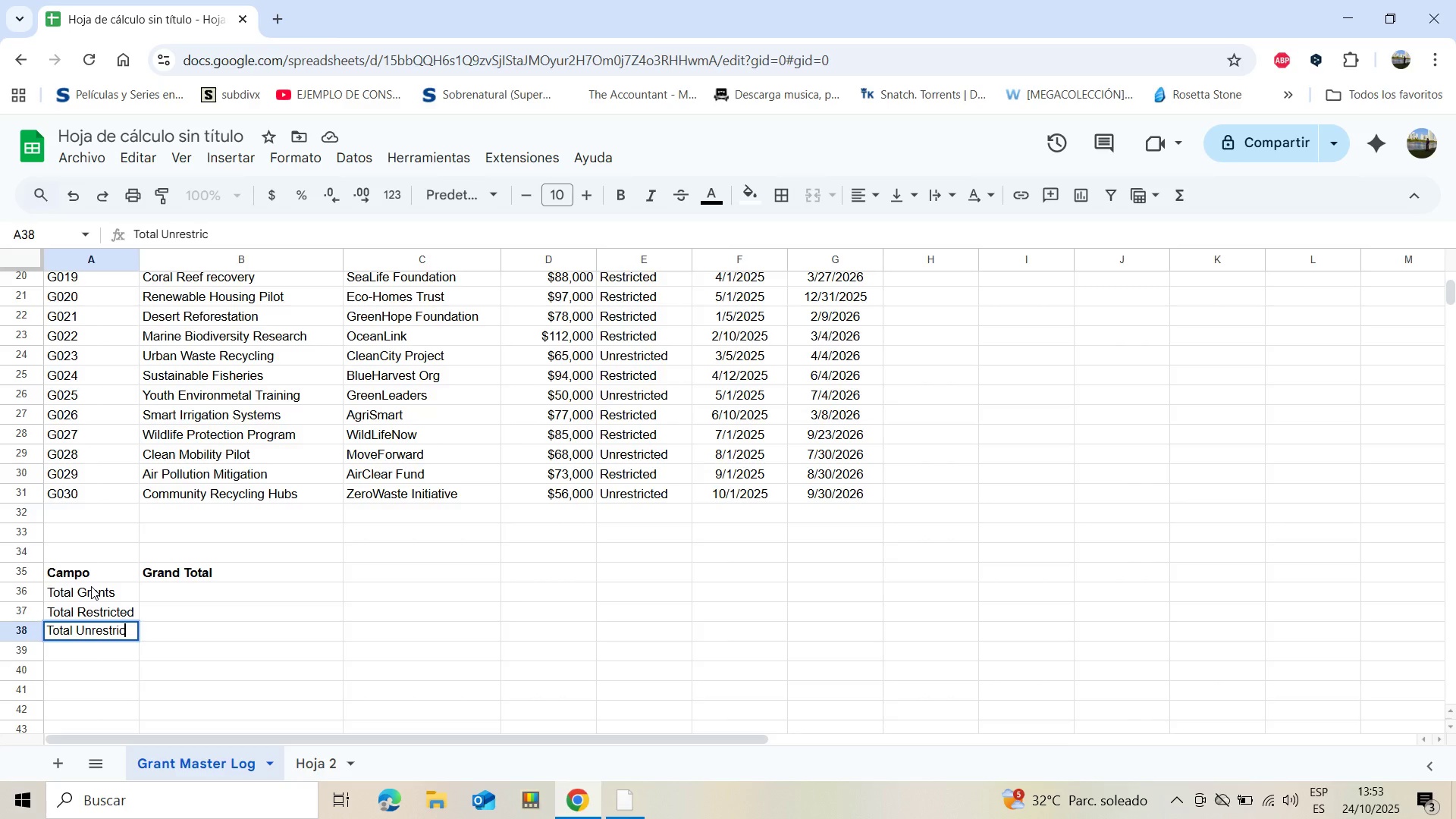 
type(te)
 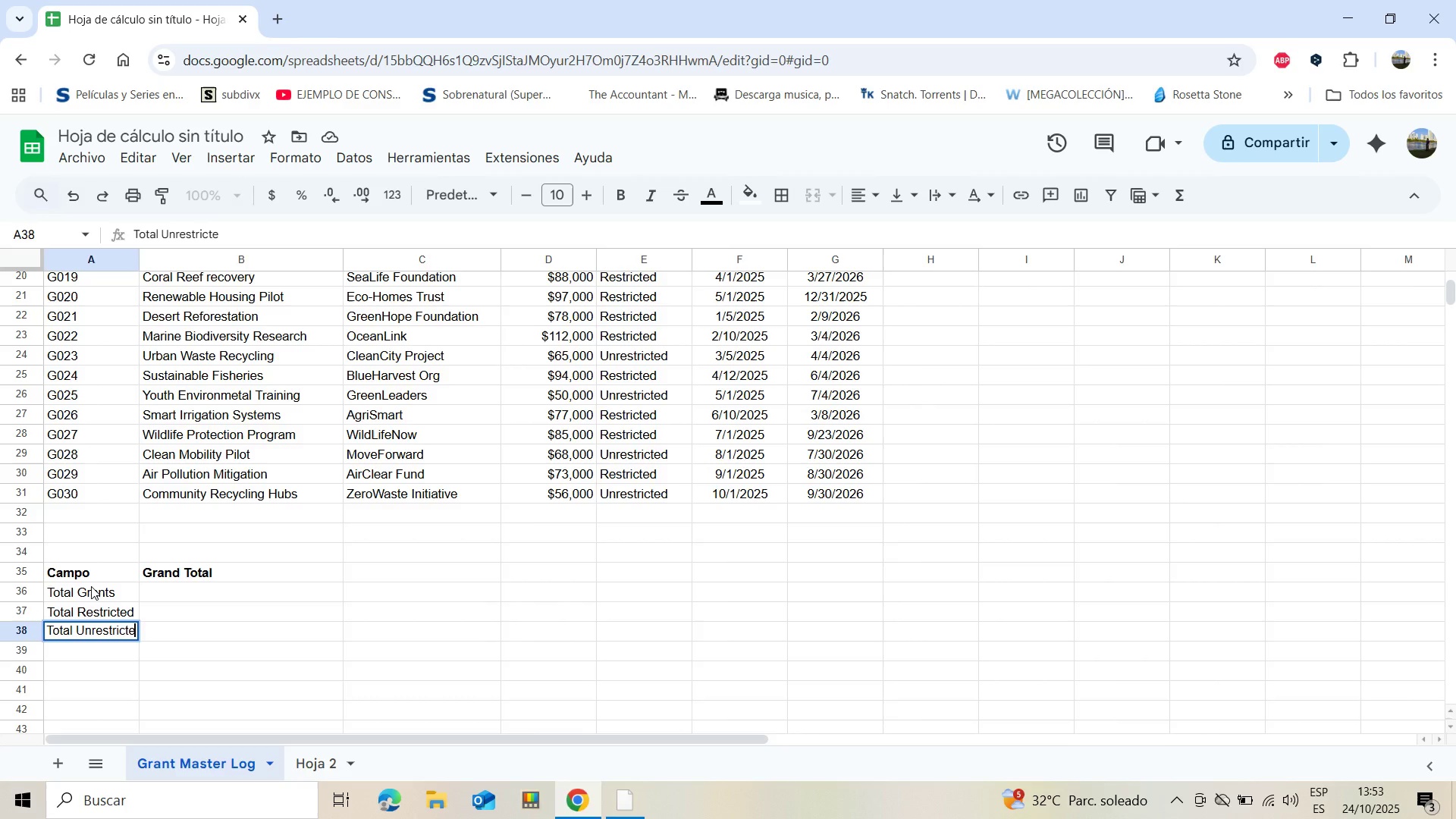 
key(Enter)
 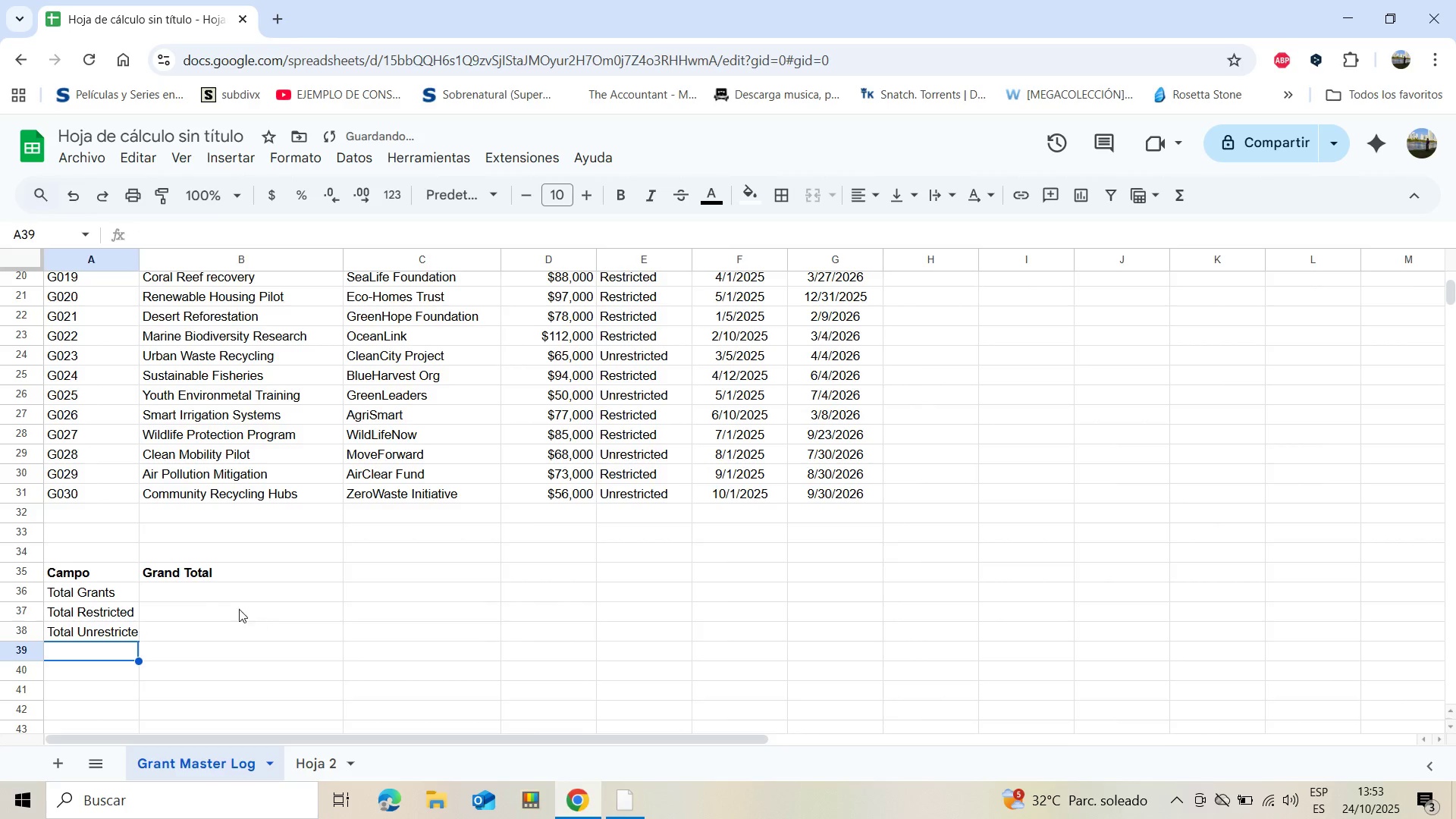 
left_click([215, 591])
 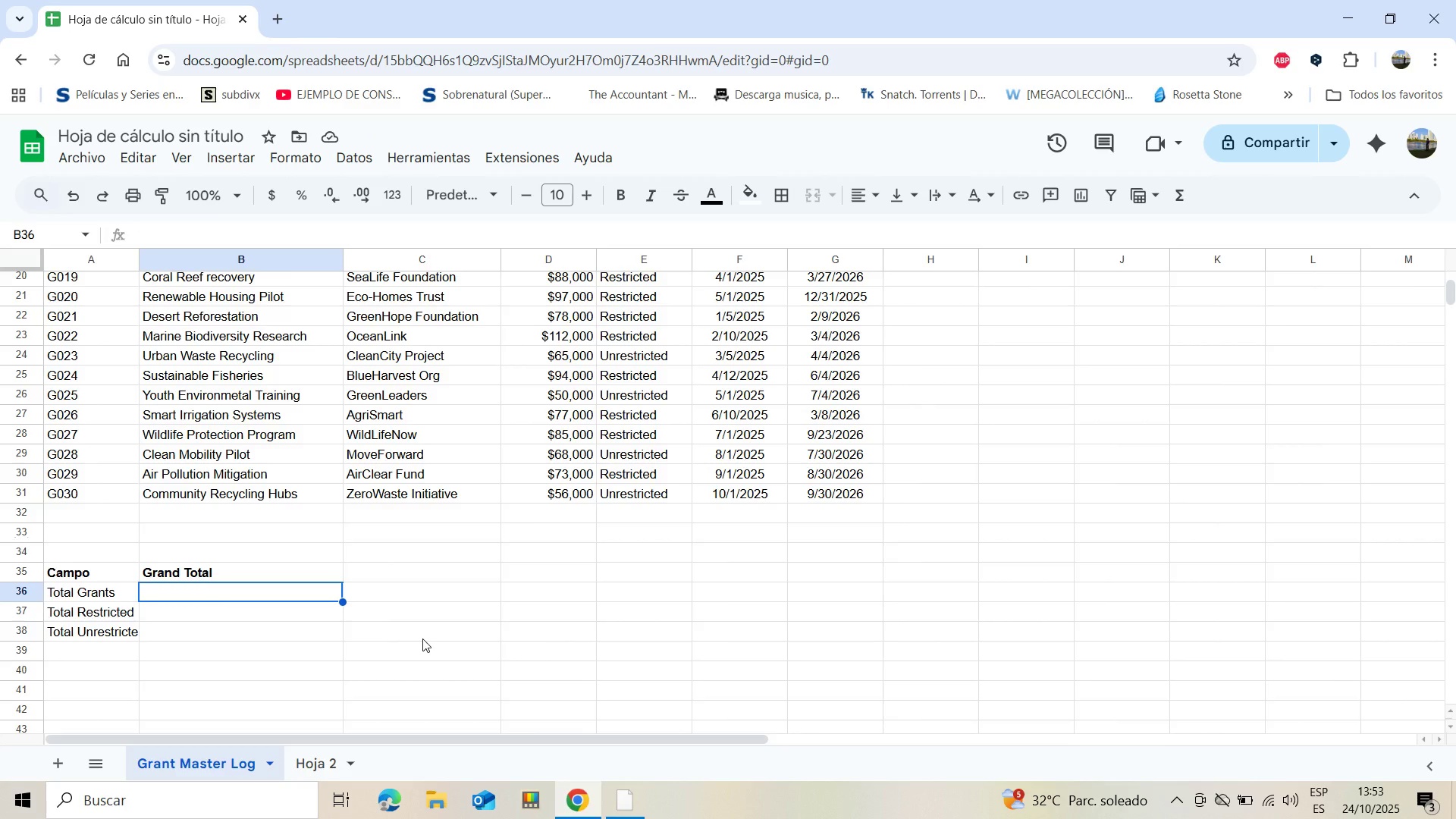 
wait(9.8)
 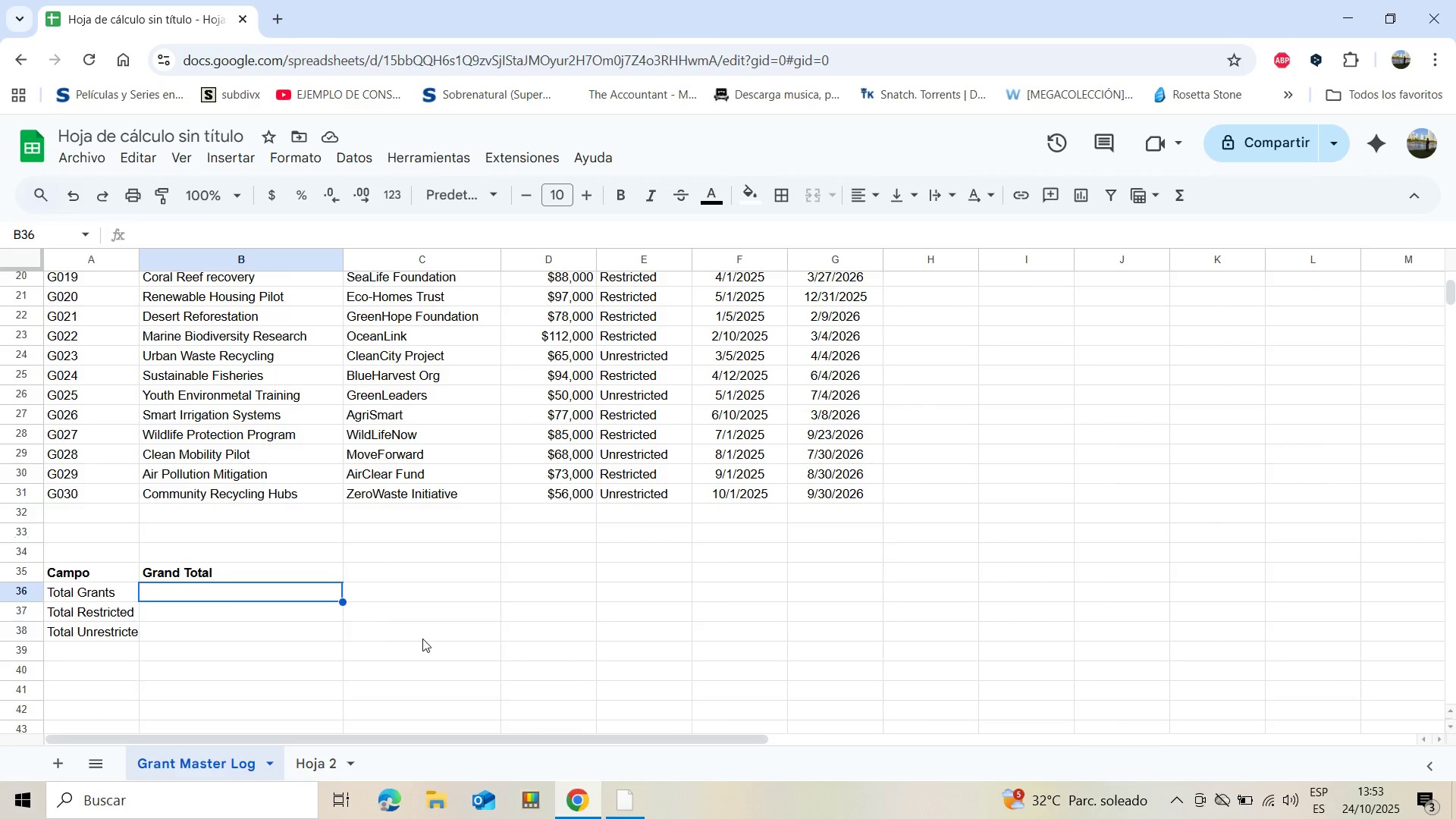 
scroll: coordinate [568, 690], scroll_direction: up, amount: 8.0
 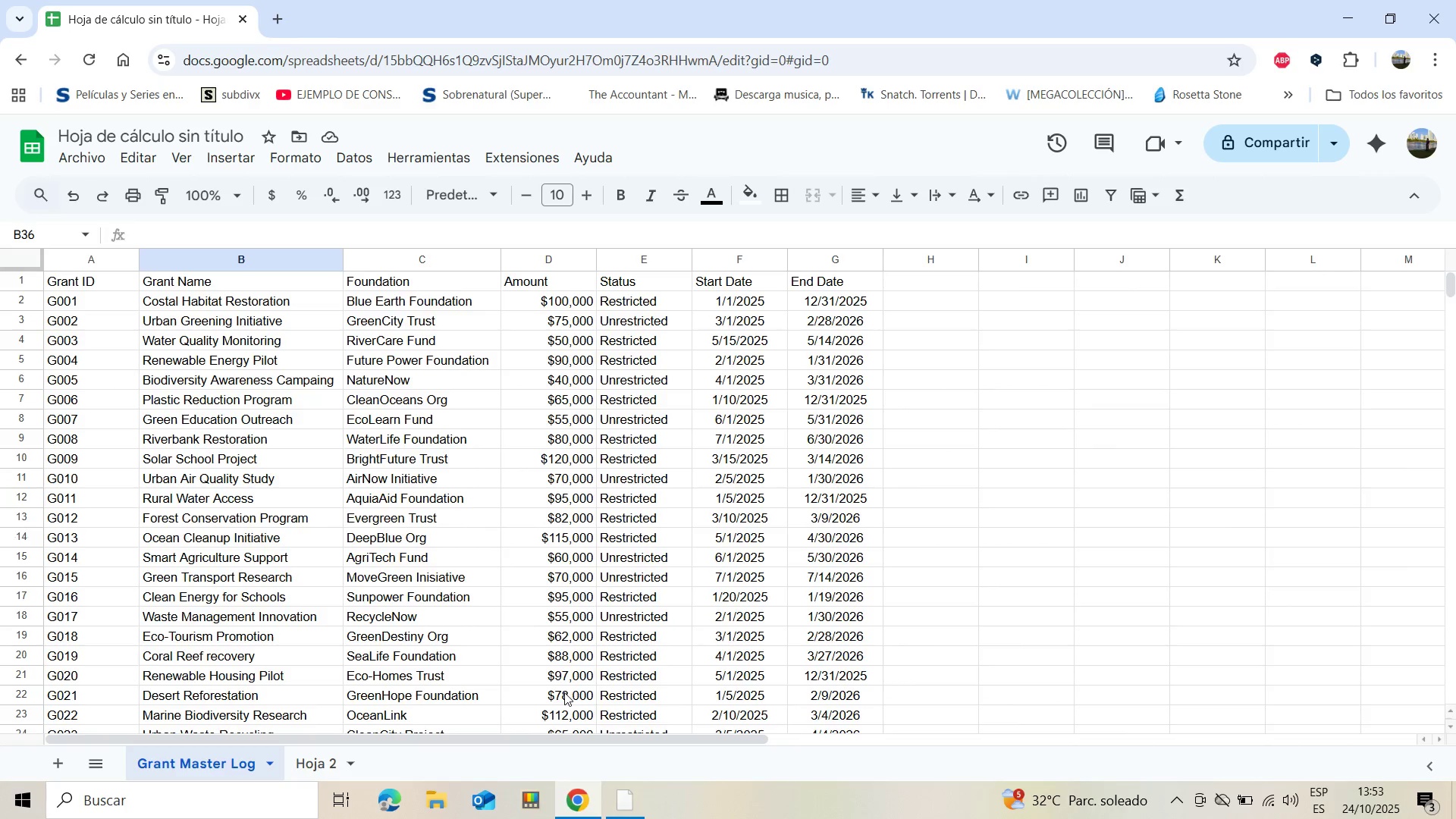 
scroll: coordinate [563, 699], scroll_direction: down, amount: 3.0
 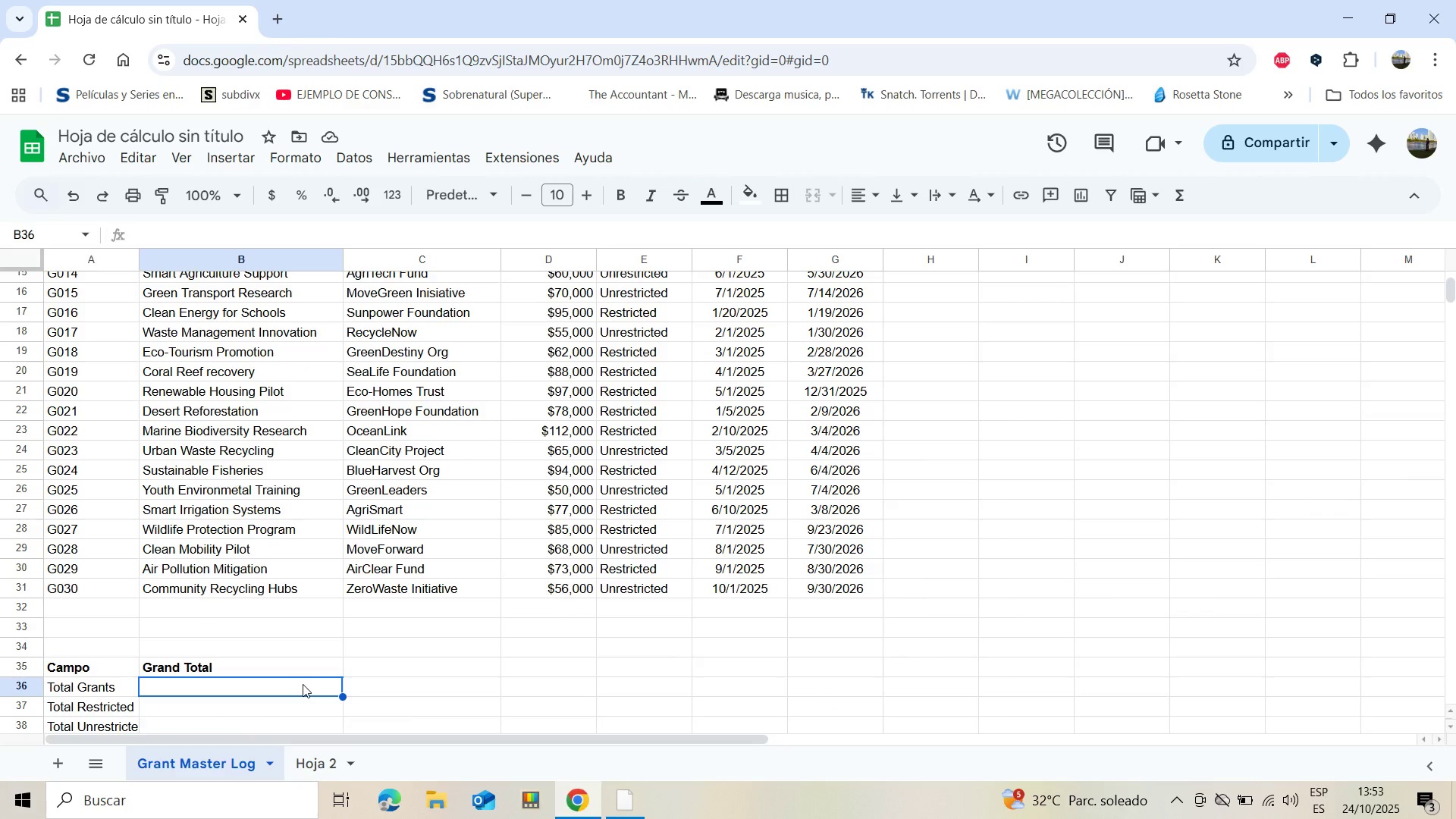 
double_click([303, 684])
 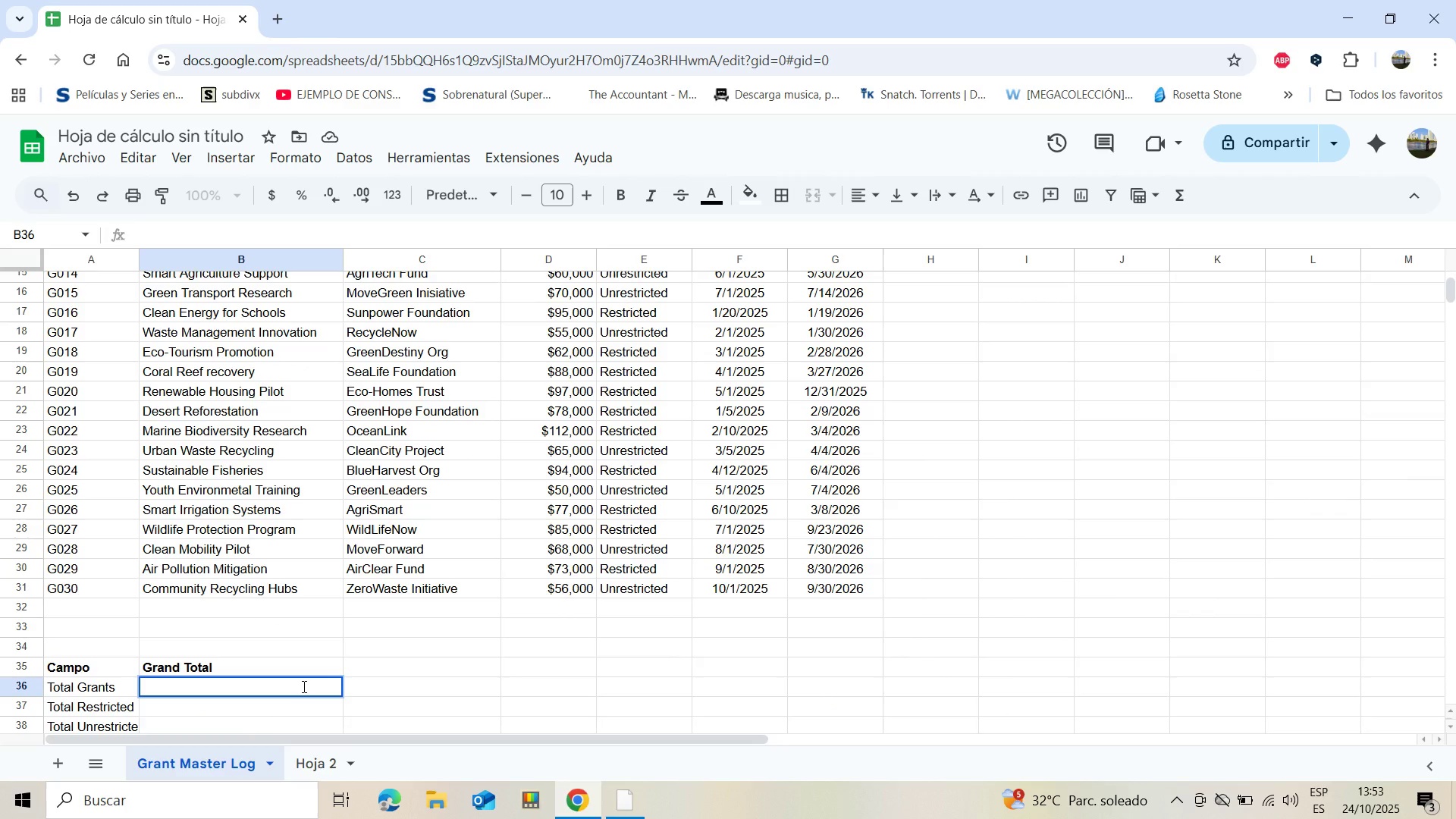 
key(Shift+ShiftLeft)
 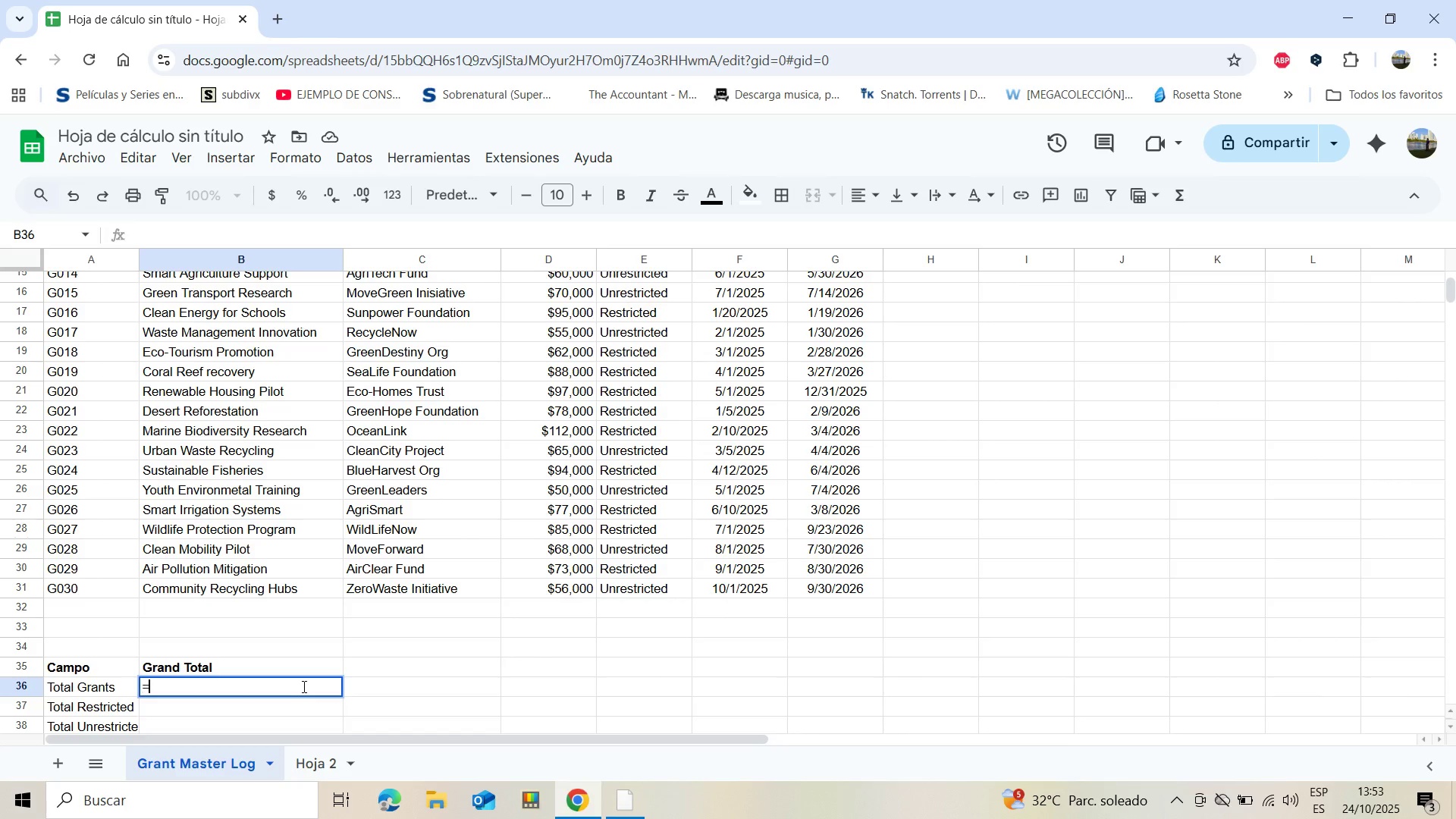 
key(Shift+0)
 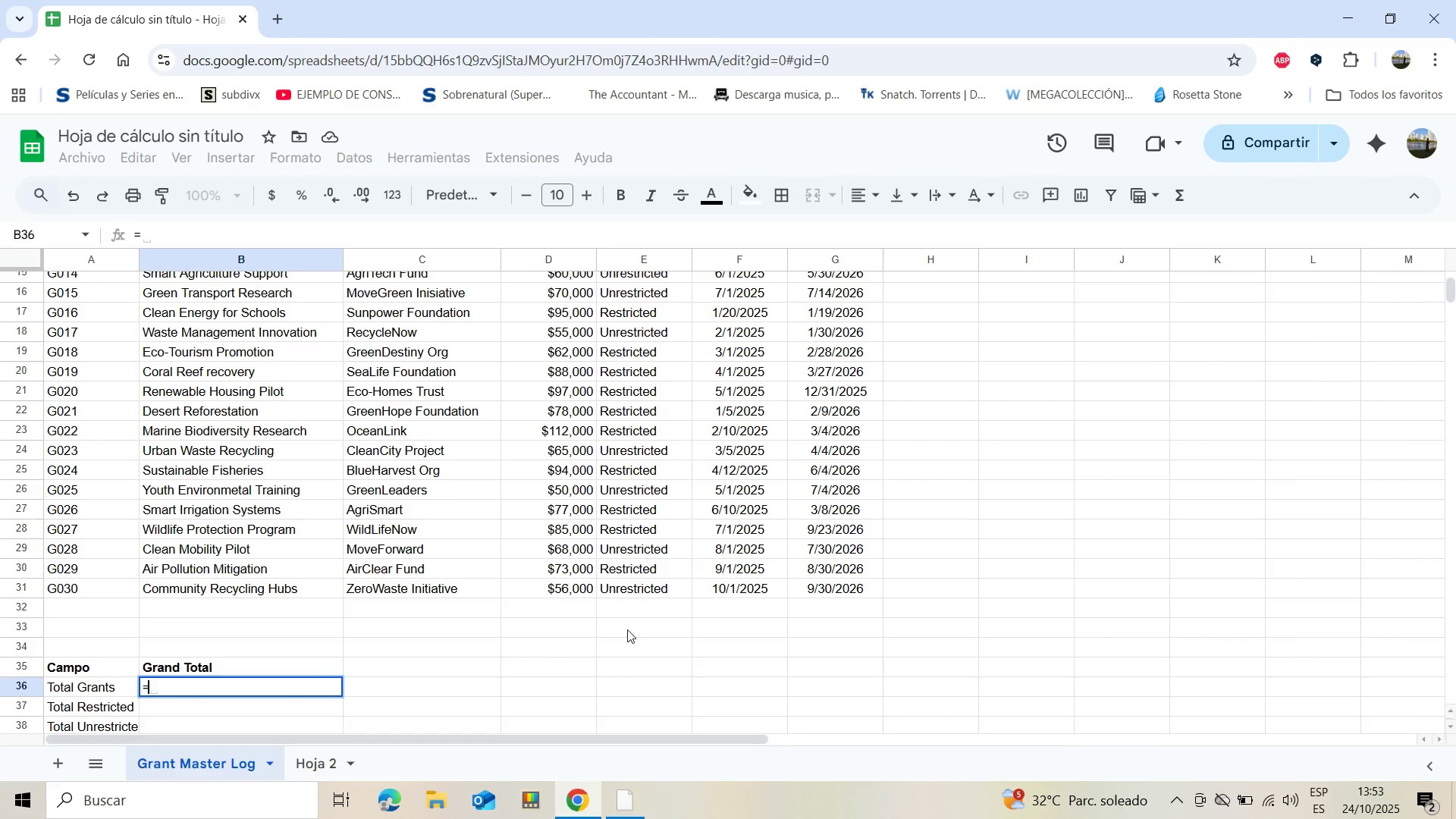 
type(ssuma)
key(Backspace)
key(Backspace)
key(Backspace)
key(Backspace)
type(uma)
 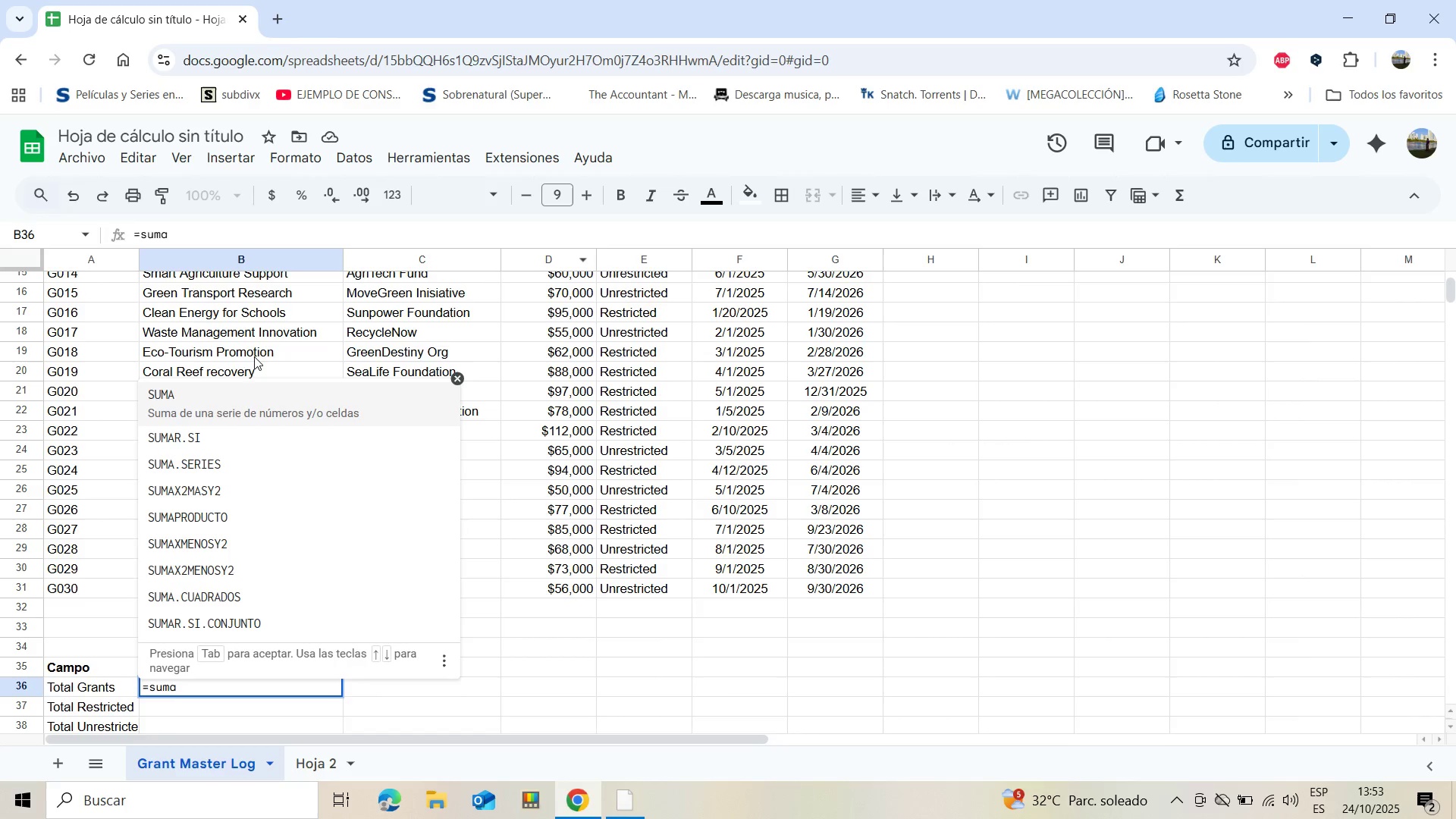 
left_click([188, 394])
 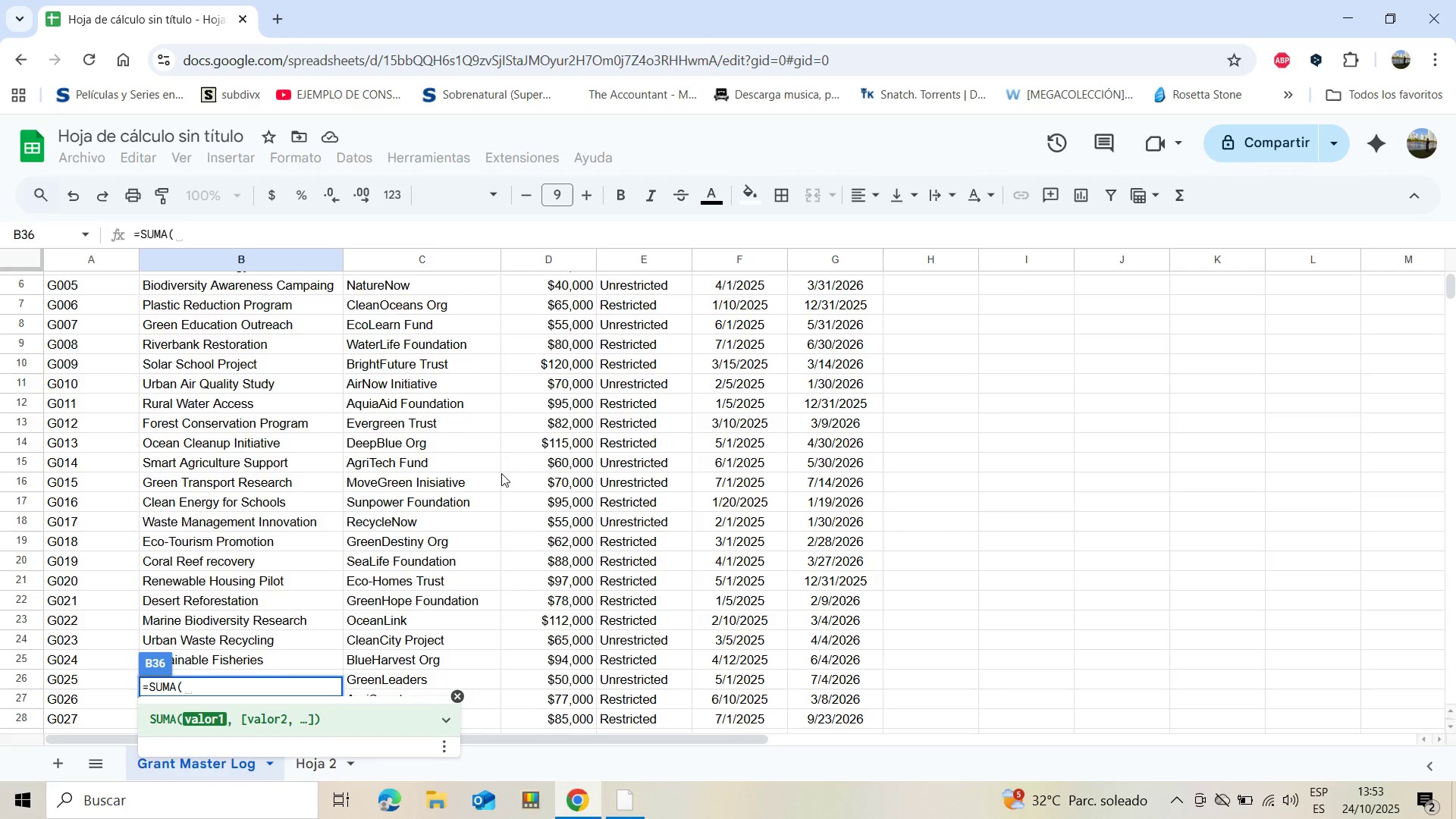 
scroll: coordinate [502, 475], scroll_direction: up, amount: 6.0
 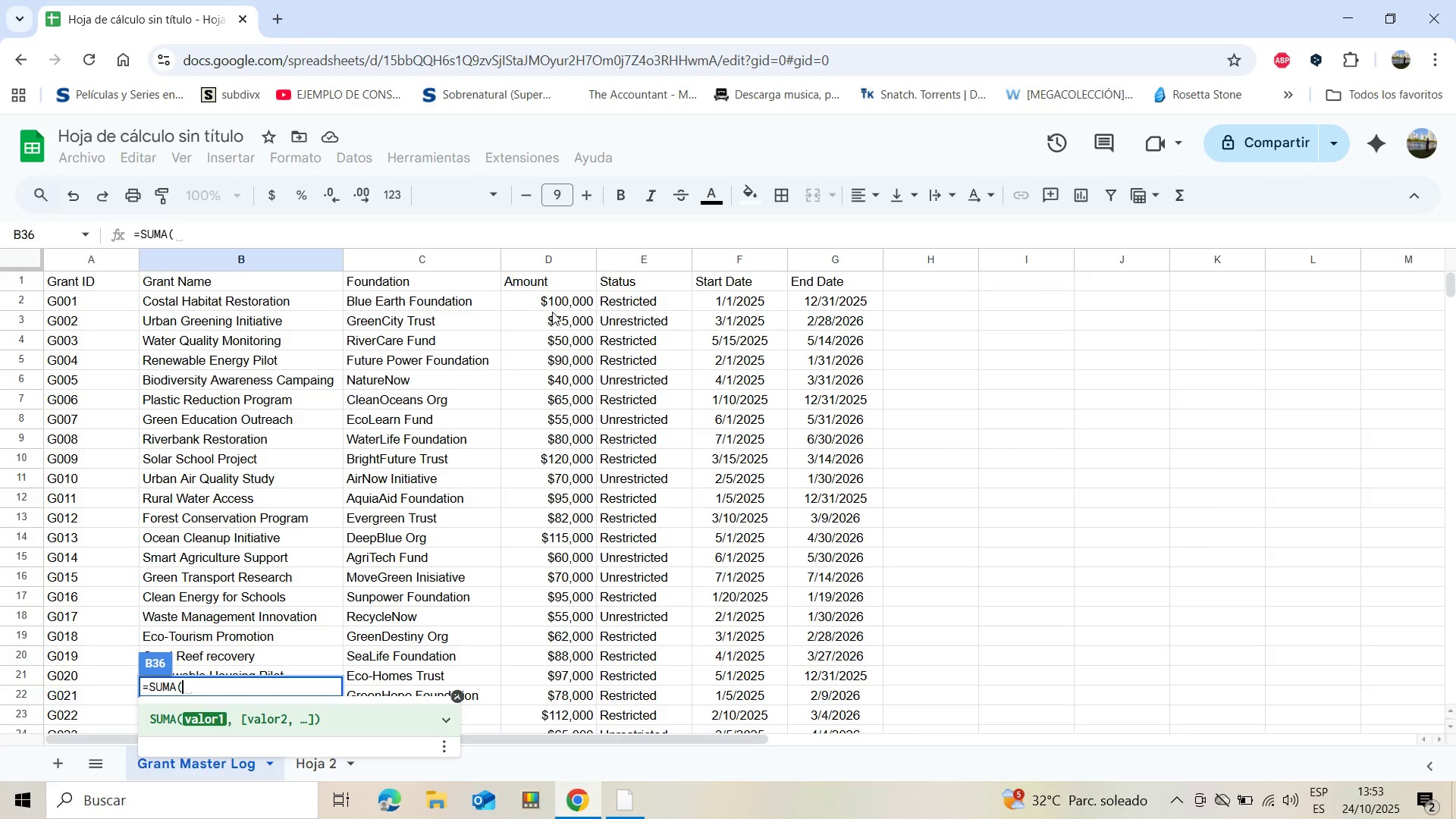 
left_click([547, 303])
 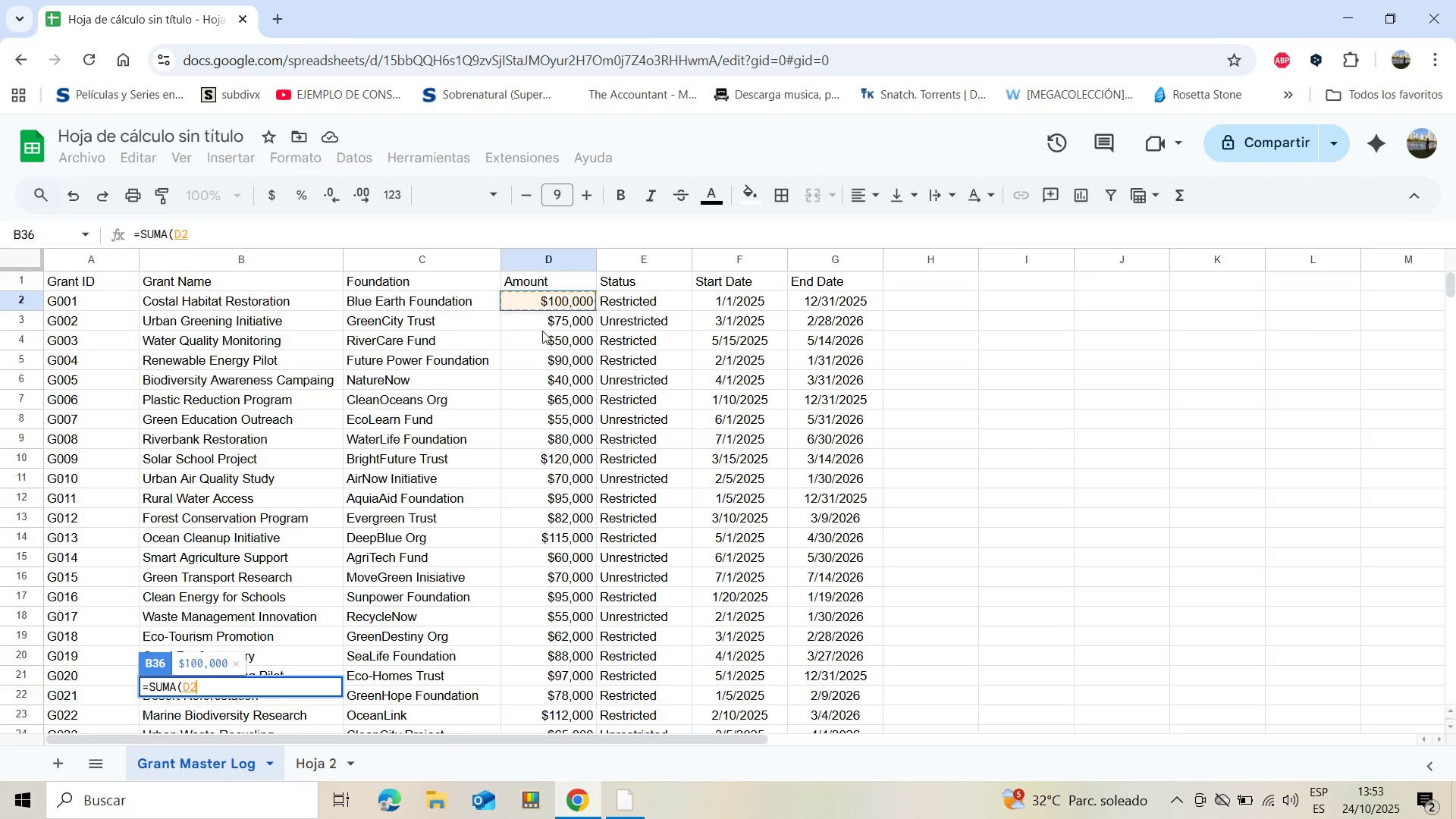 
key(Shift+ArrowDown)
 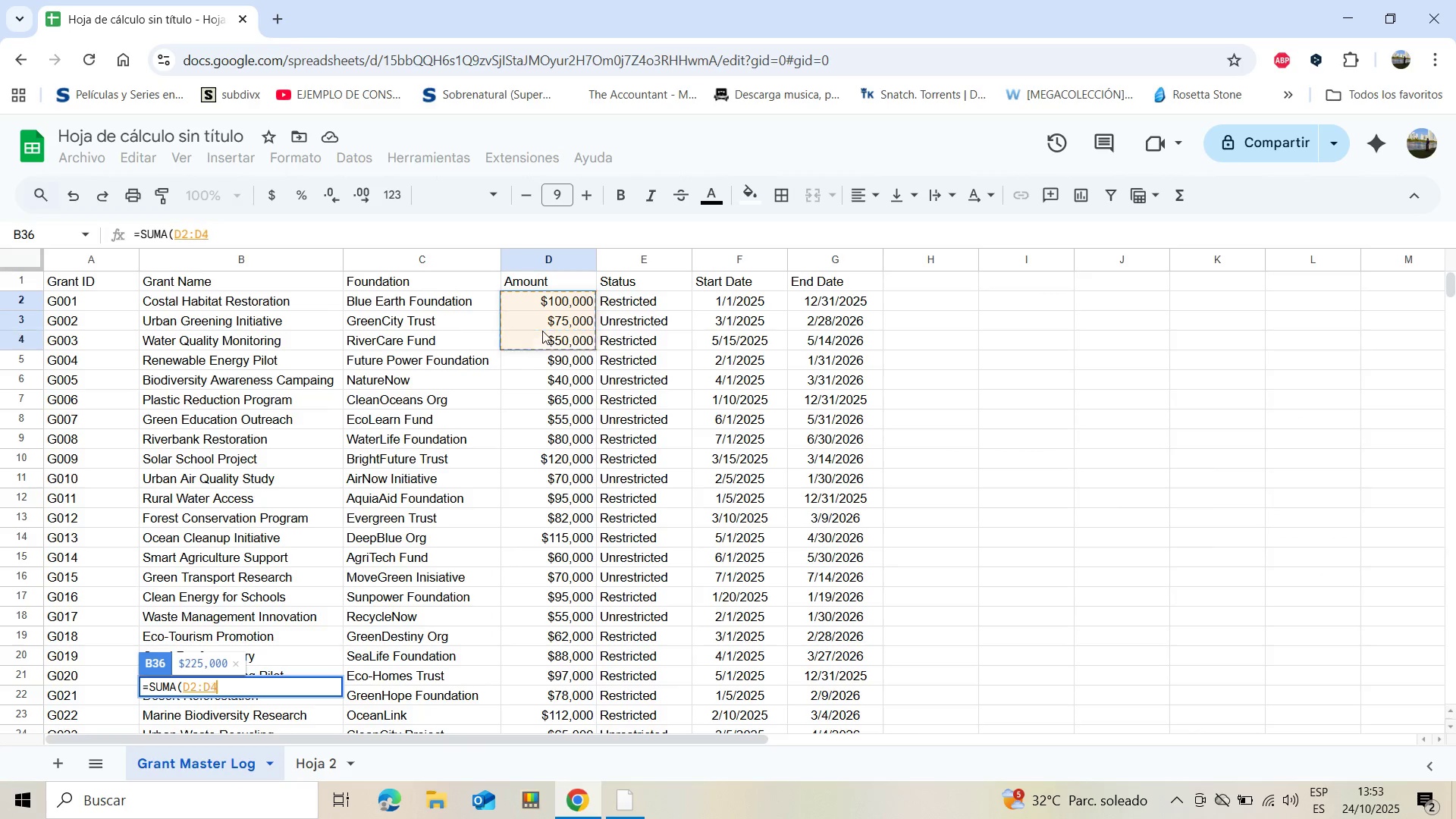 
key(Shift+ArrowDown)
 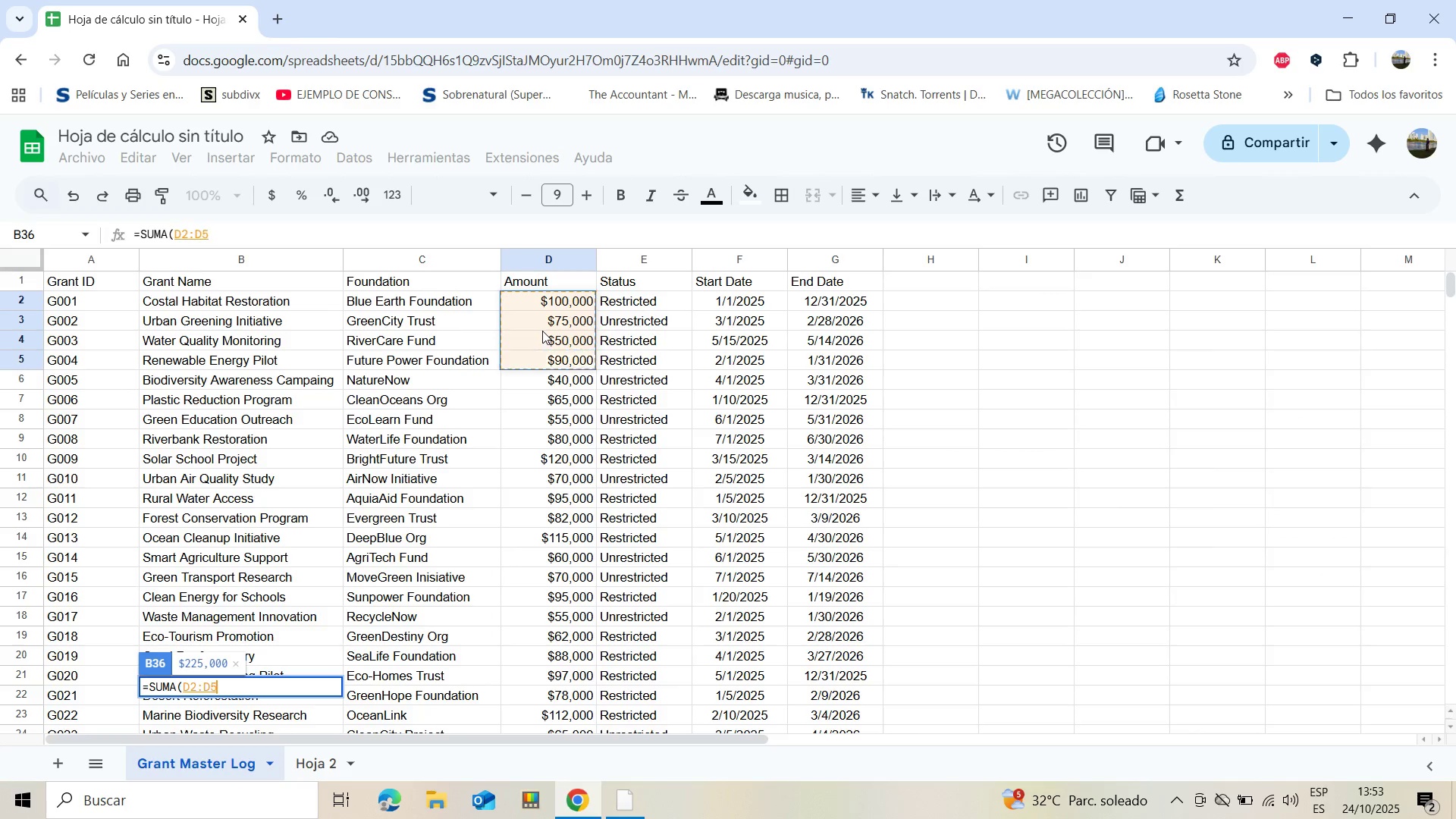 
hold_key(key=ArrowDown, duration=1.54)
 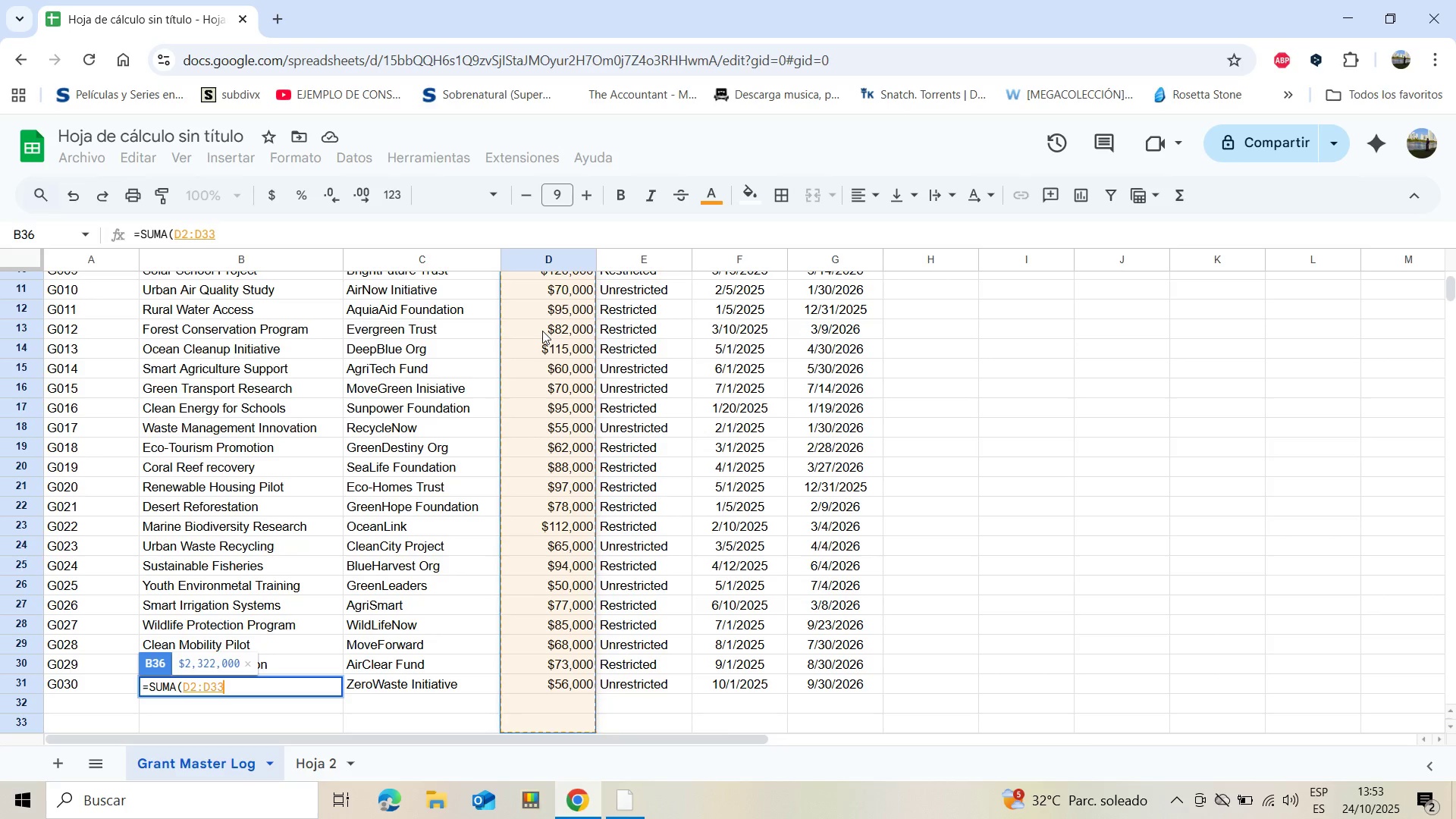 
key(Shift+ArrowUp)
 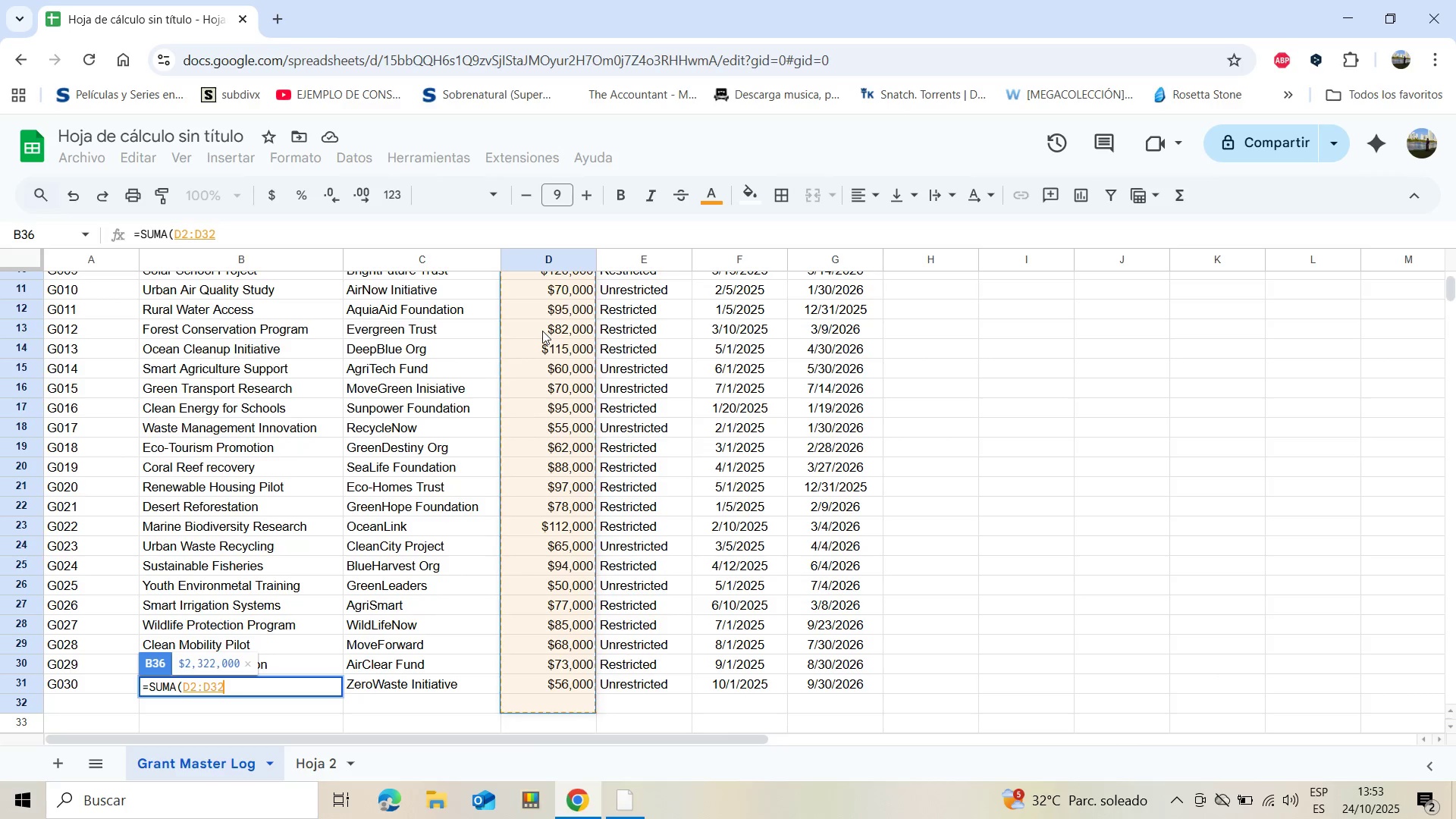 
key(Shift+ArrowUp)
 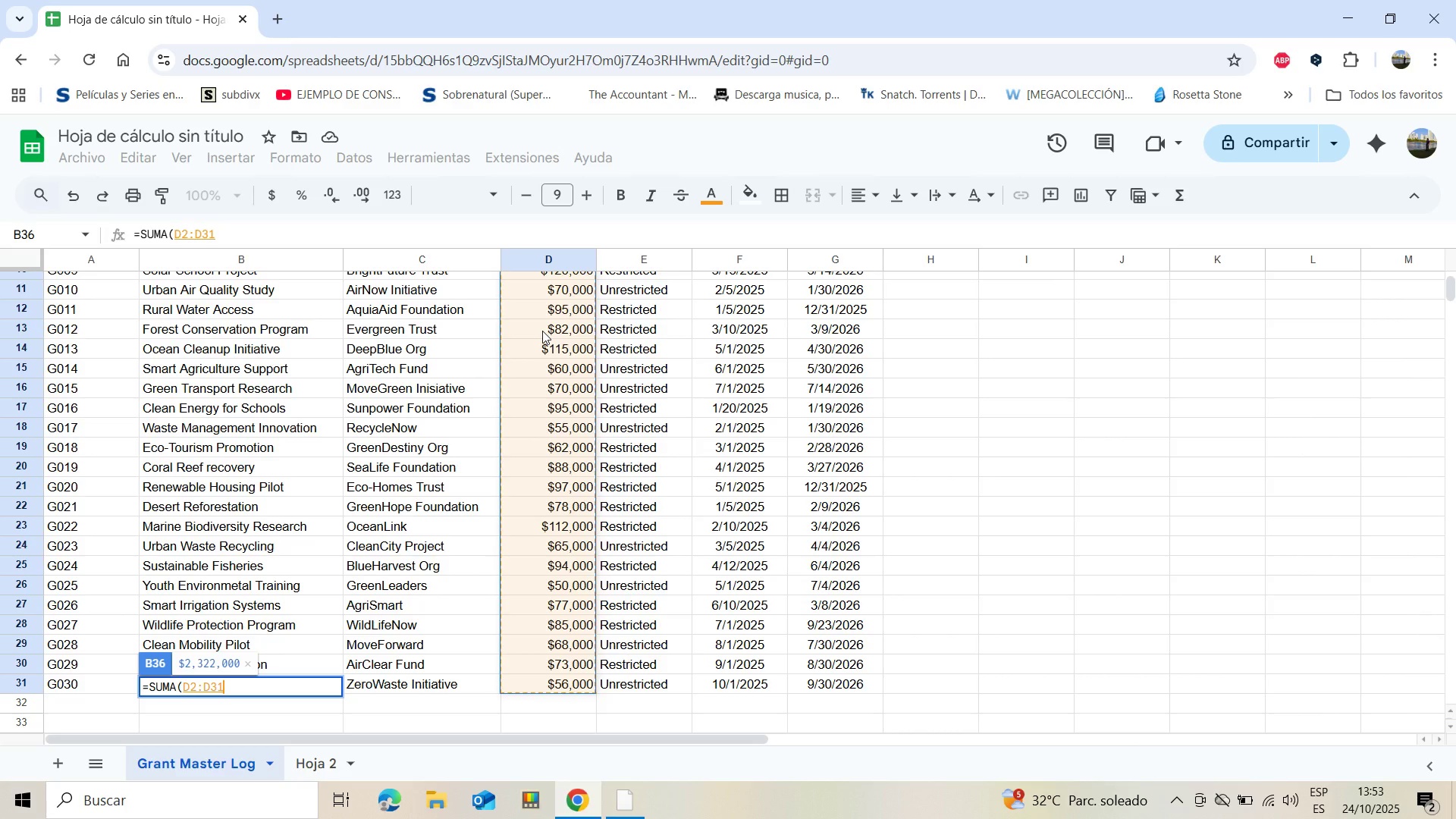 
key(Enter)
 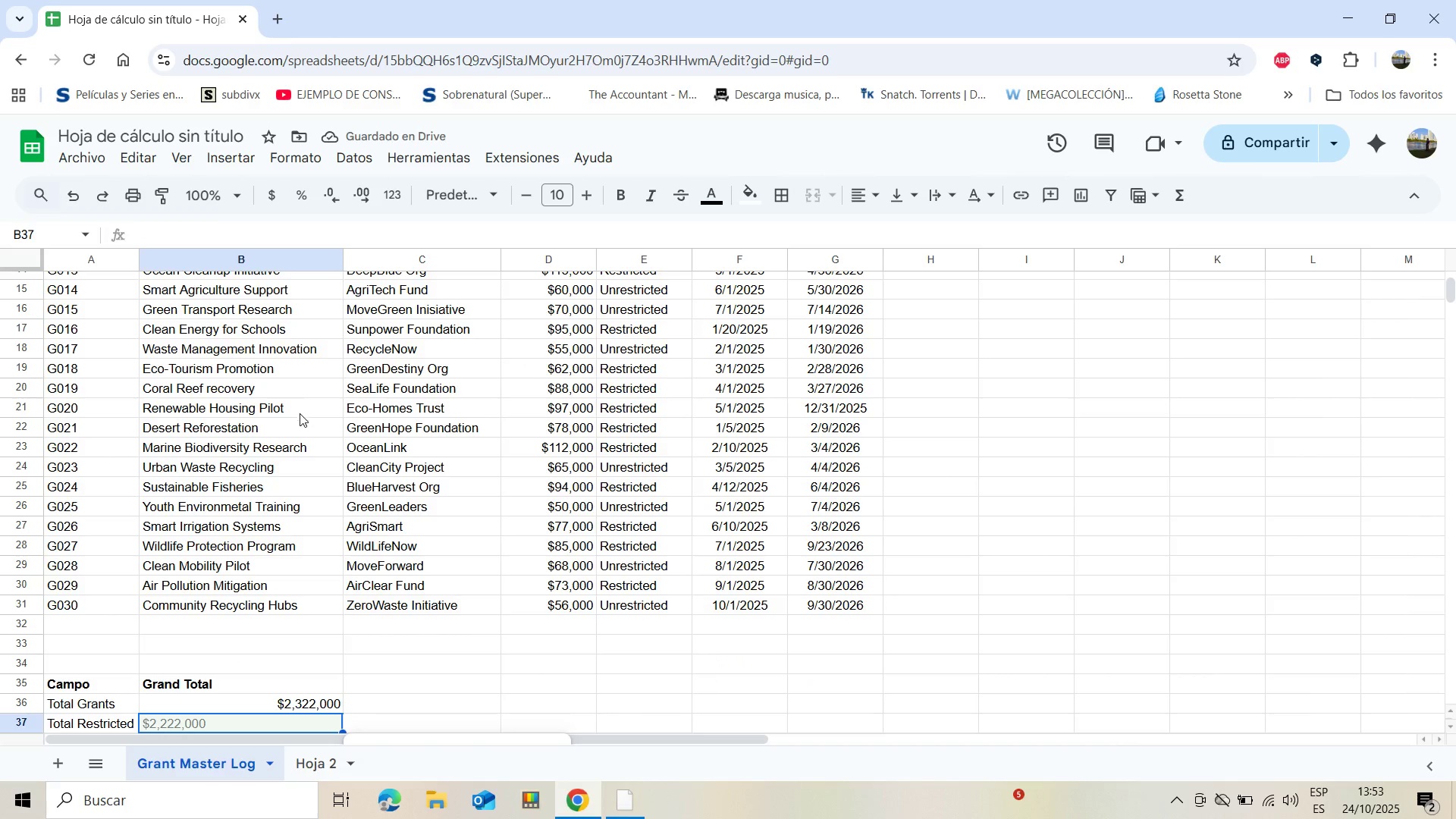 
scroll: coordinate [414, 588], scroll_direction: down, amount: 2.0
 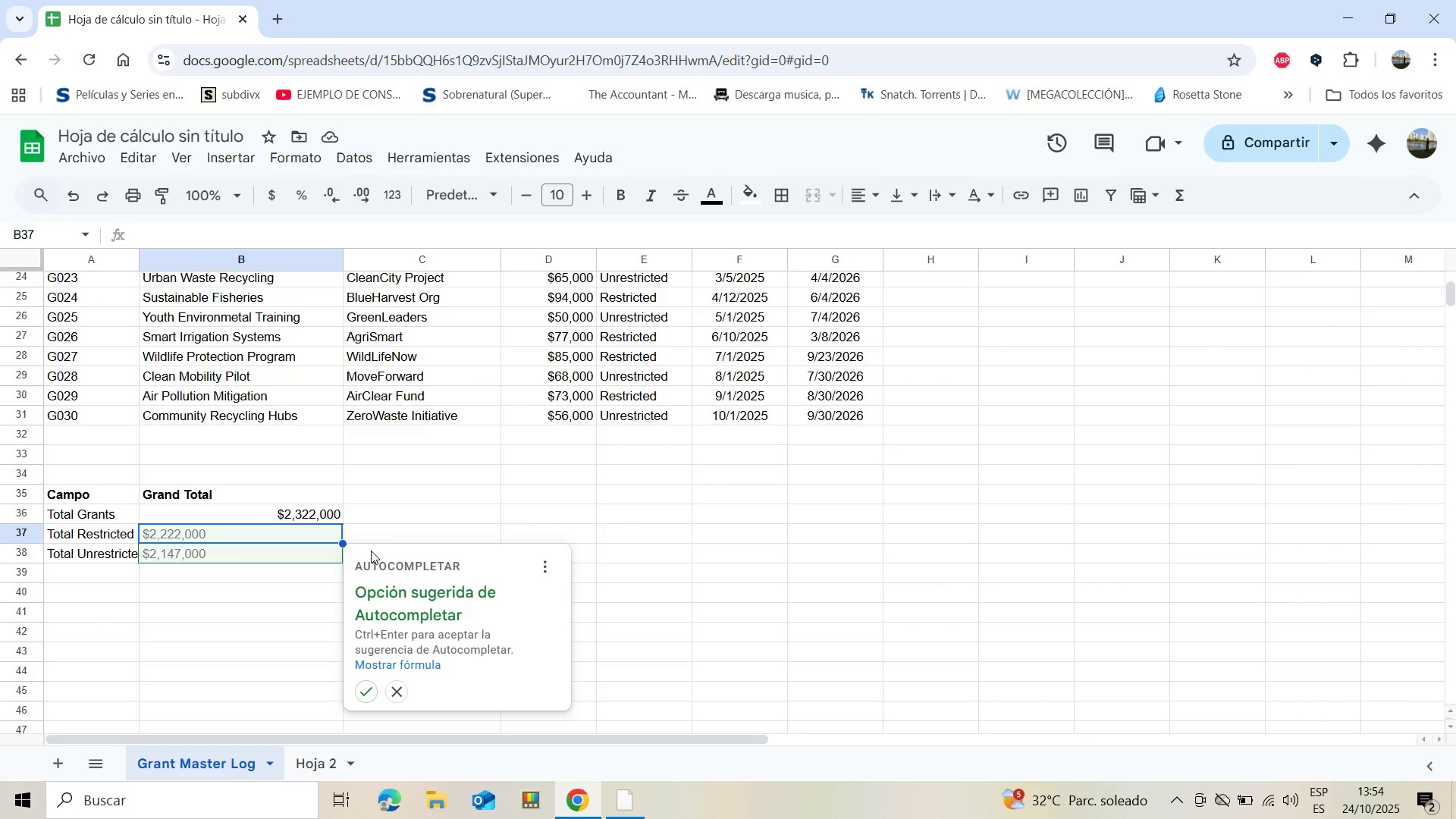 
wait(6.34)
 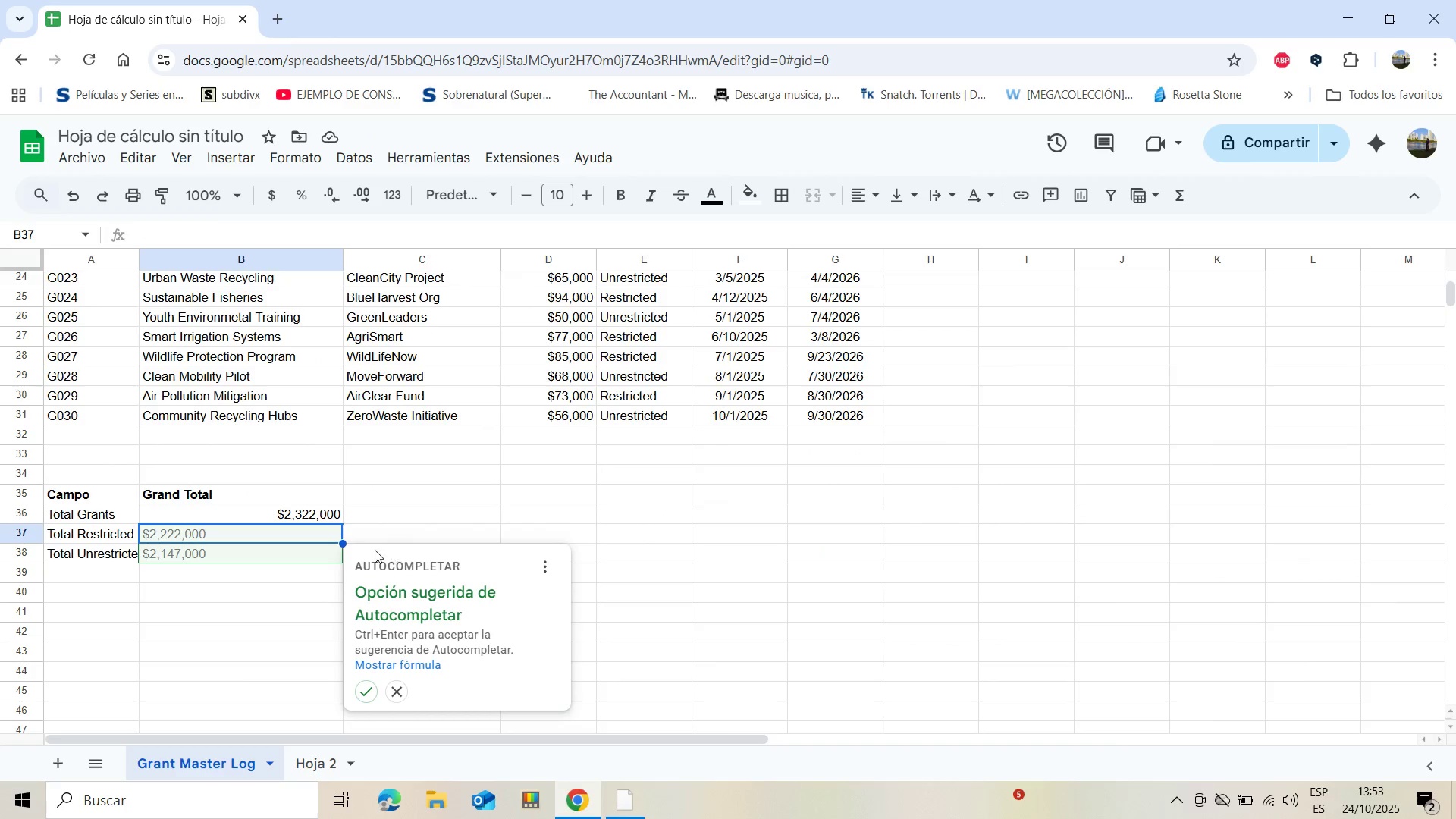 
left_click([311, 532])
 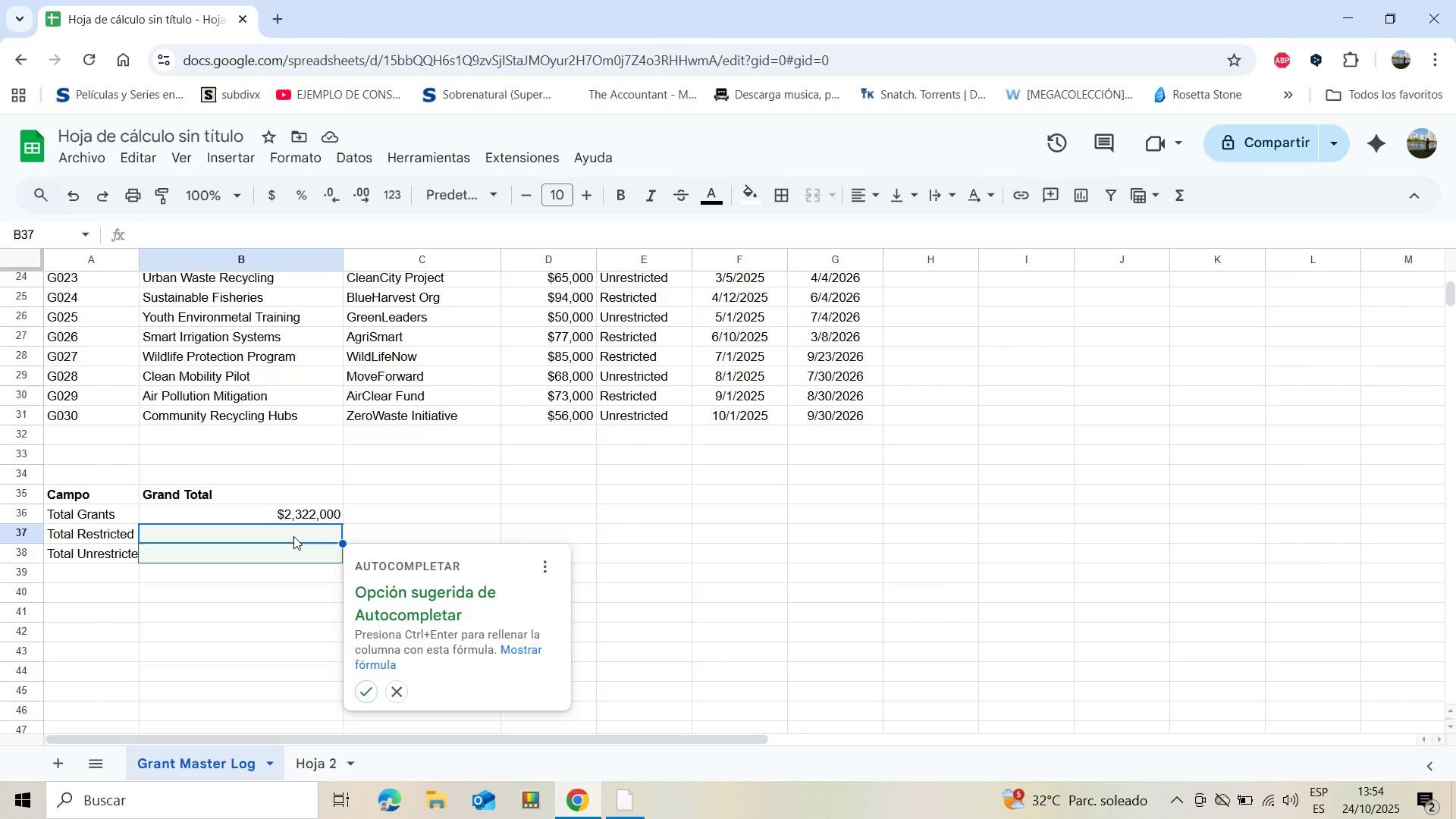 
double_click([293, 536])
 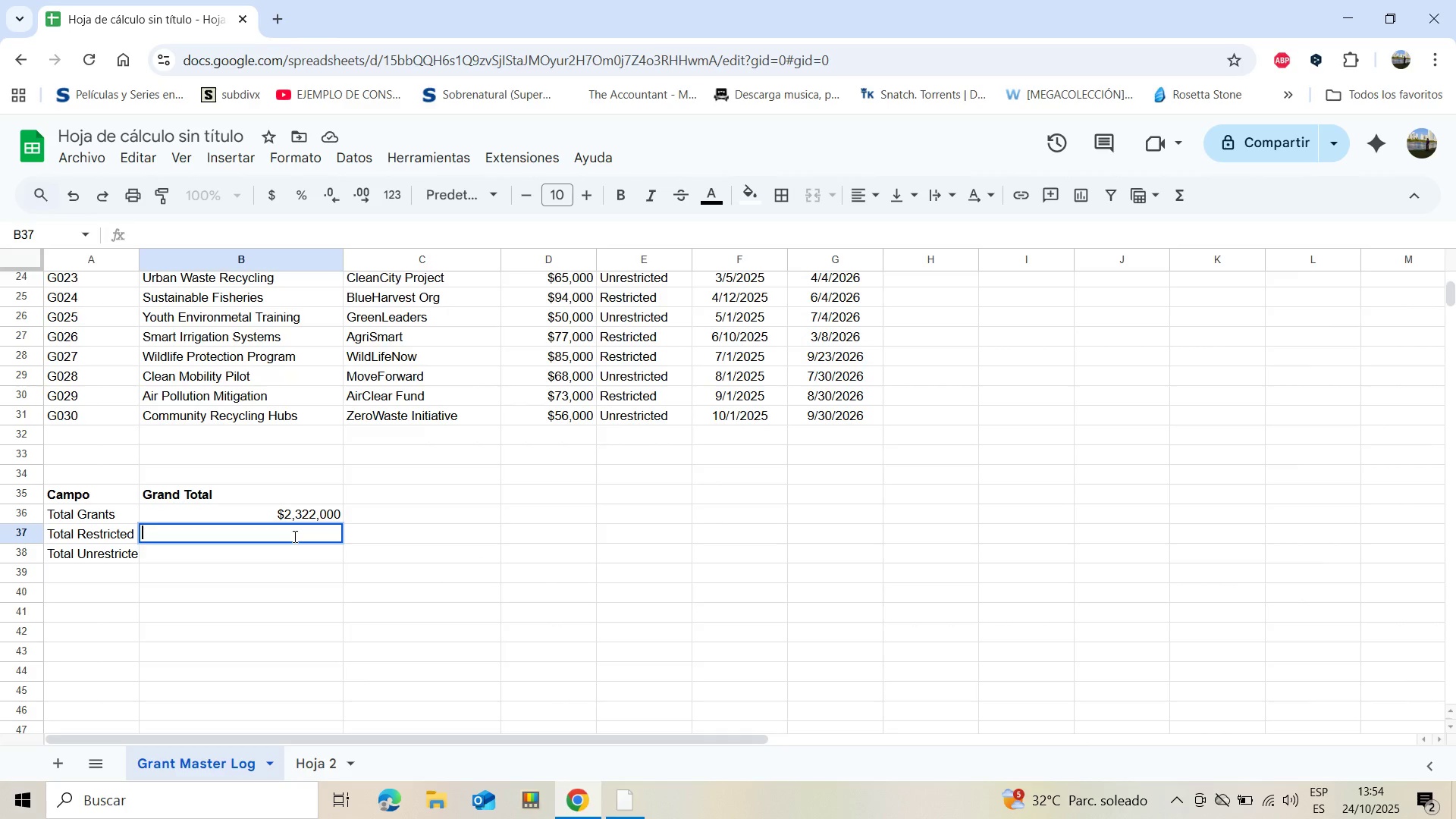 
key(Shift+0)
 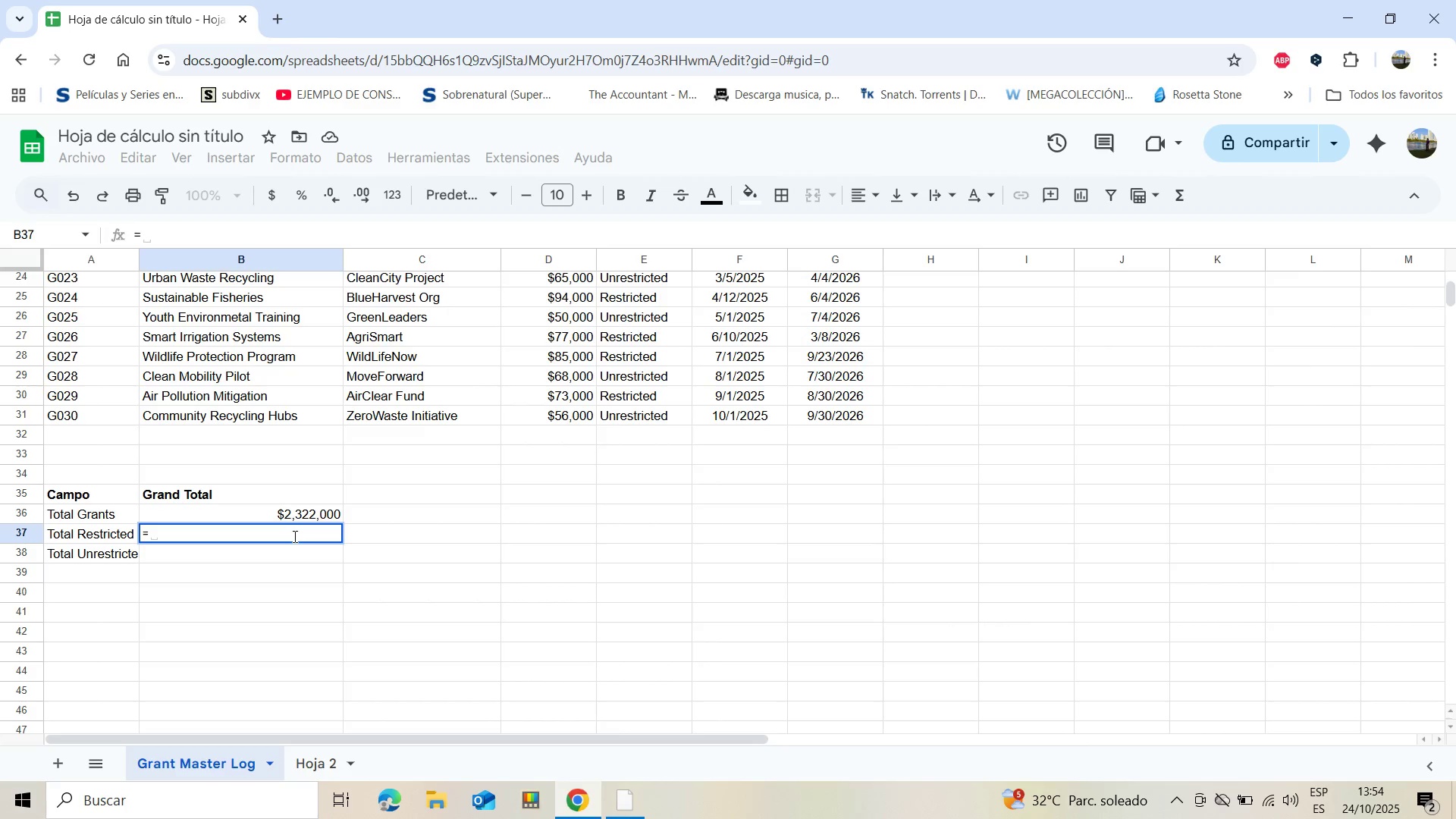 
wait(15.15)
 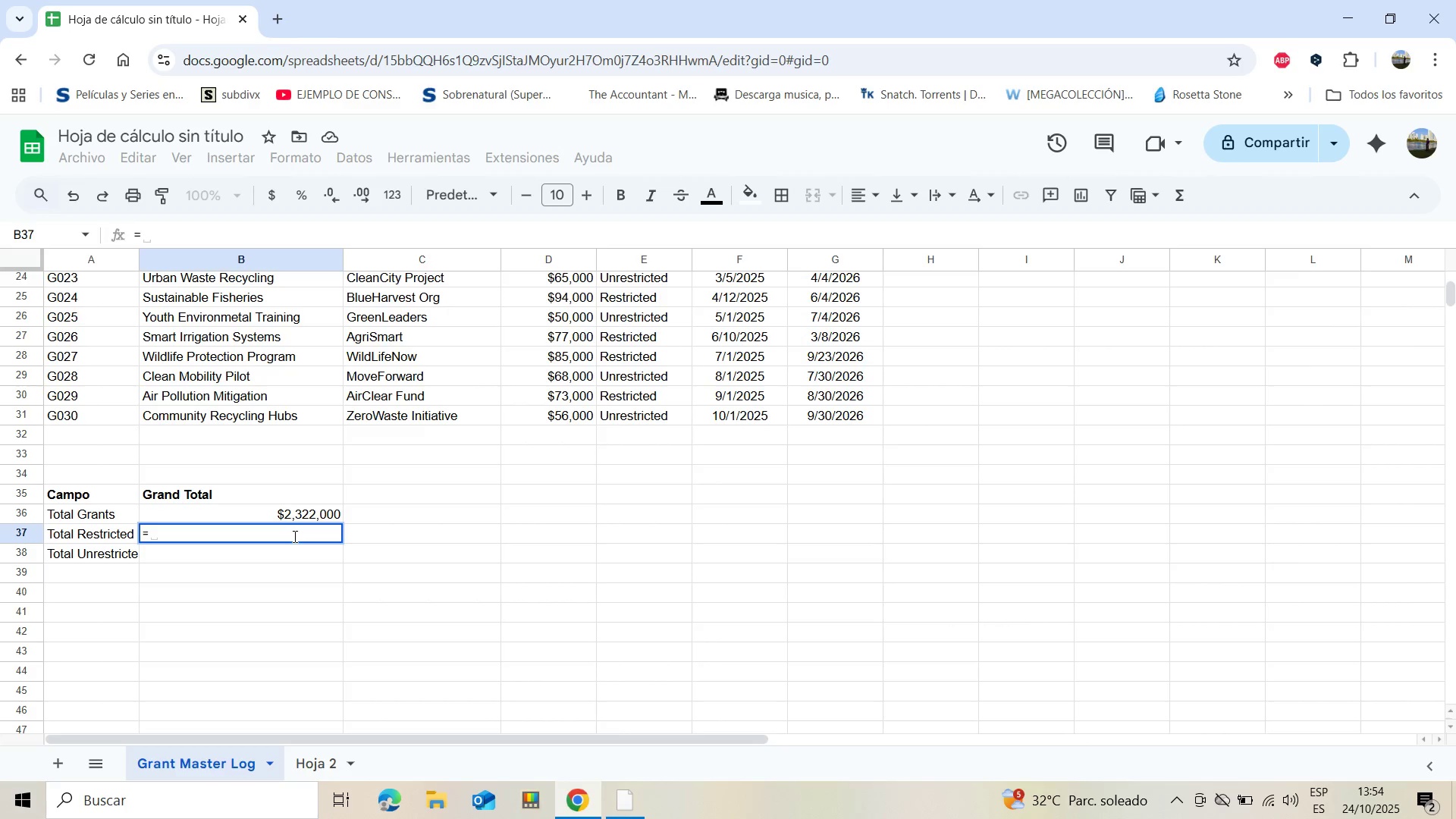 
type(sum)
 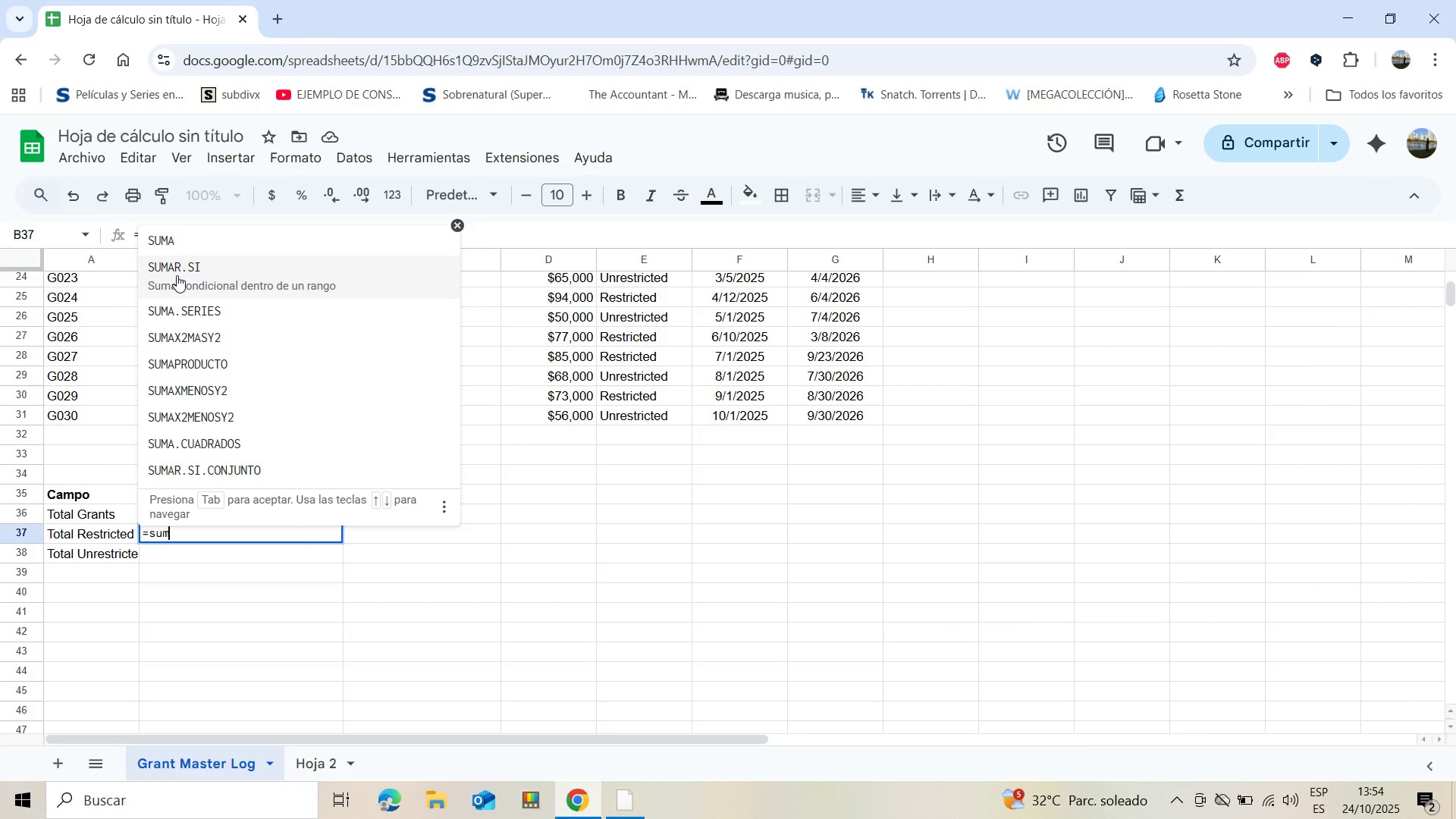 
left_click([180, 269])
 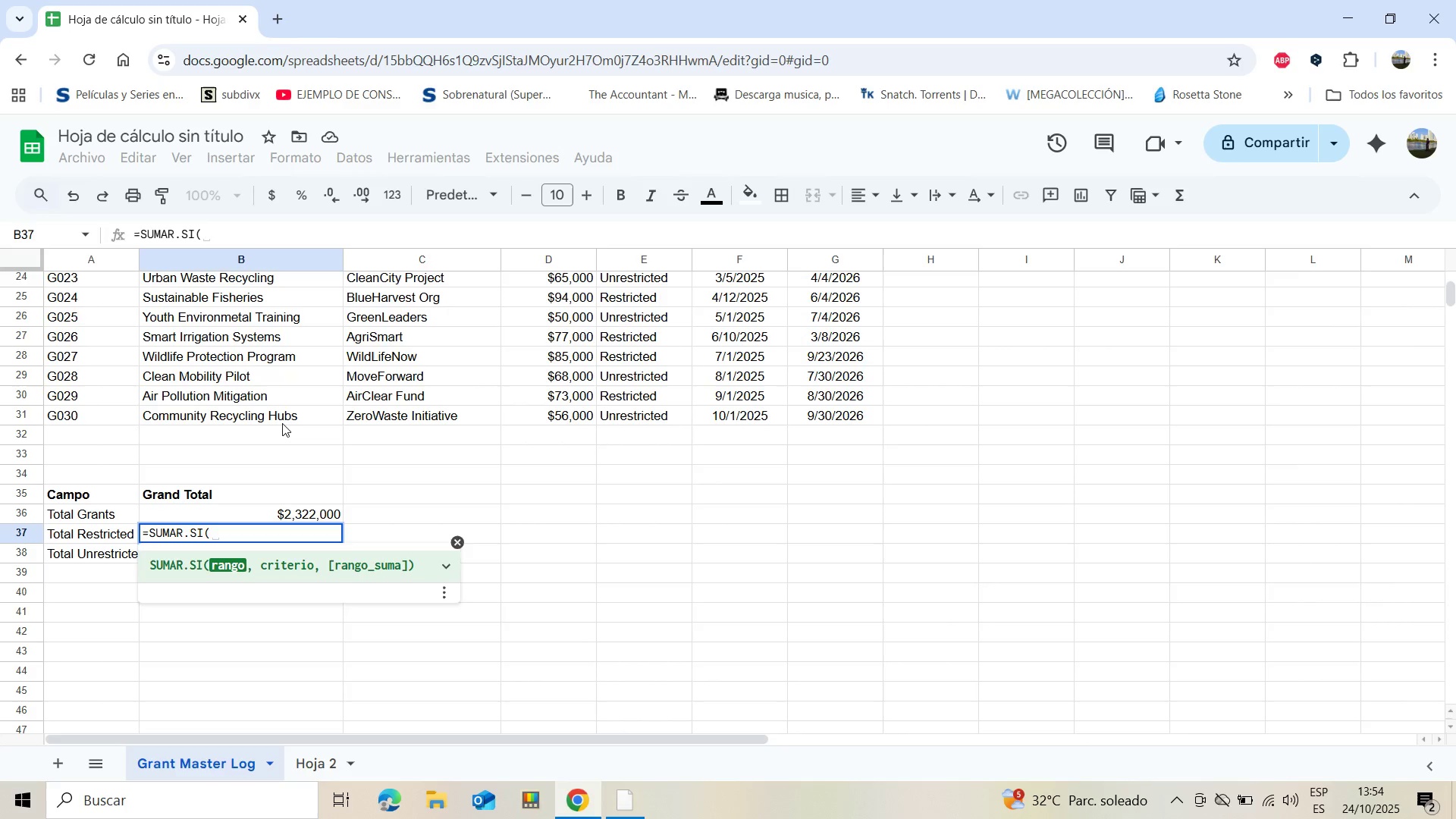 
wait(7.3)
 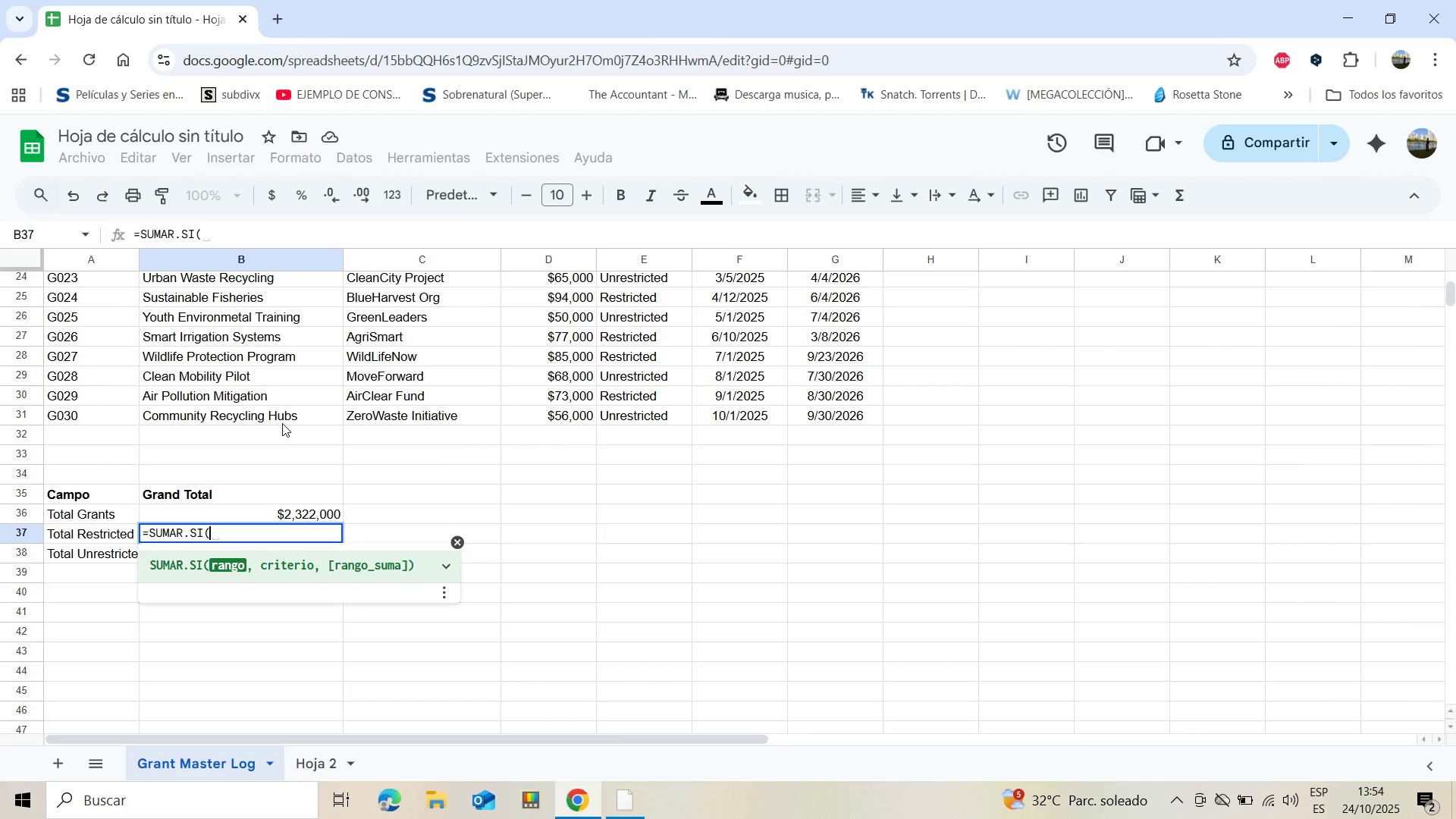 
type(E2)
 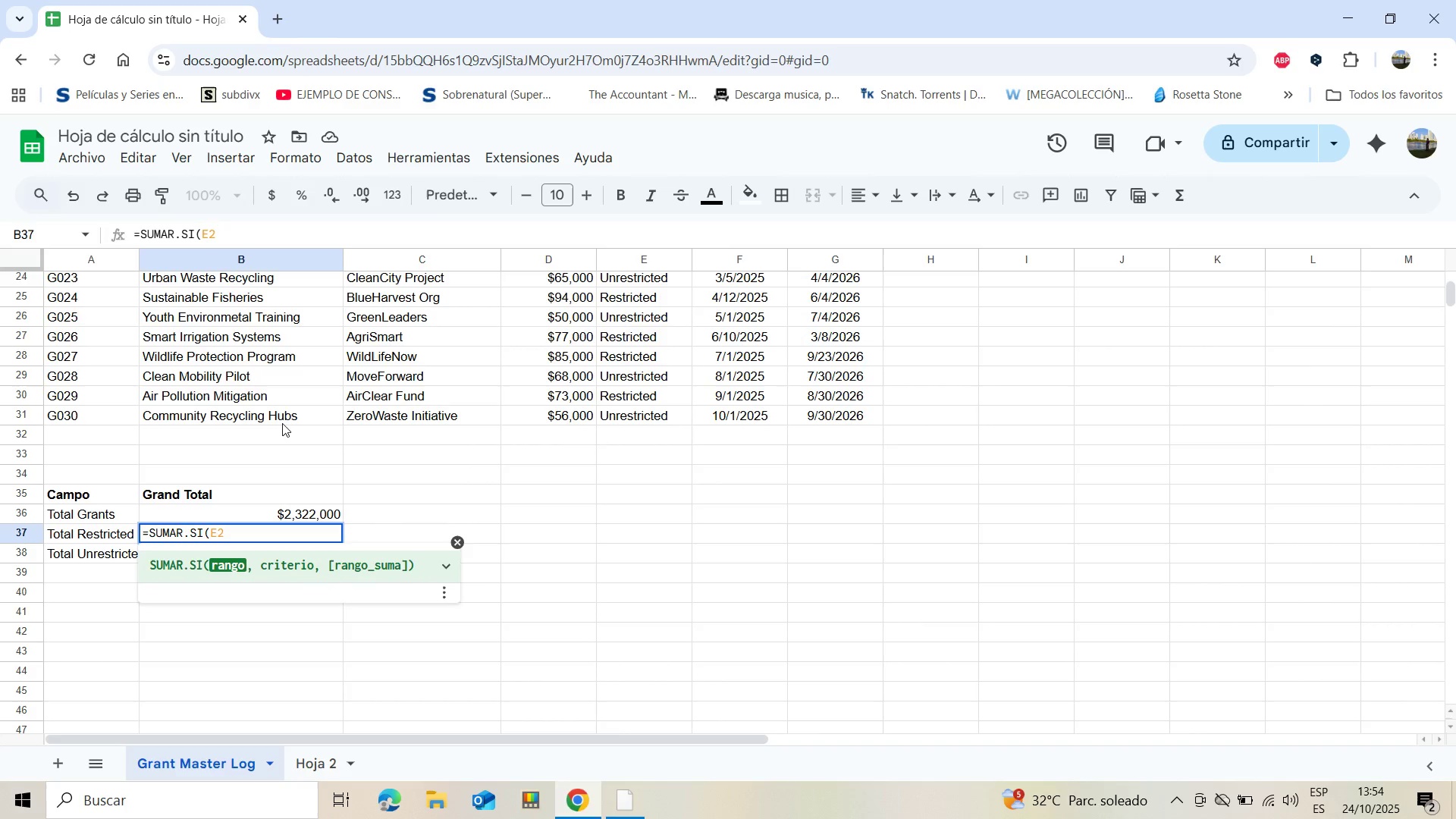 
key(Shift+Period)
 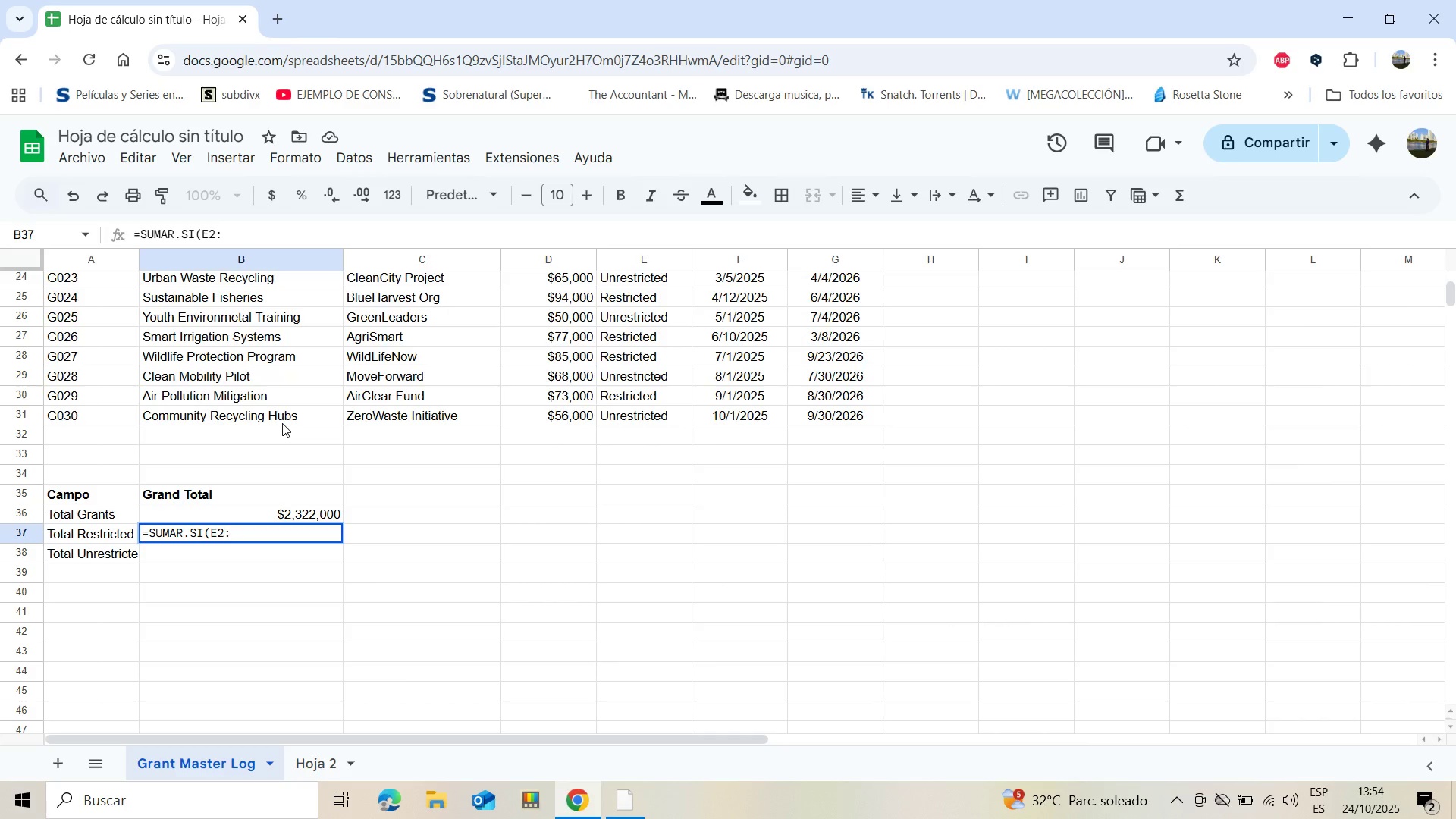 
type(E31)
 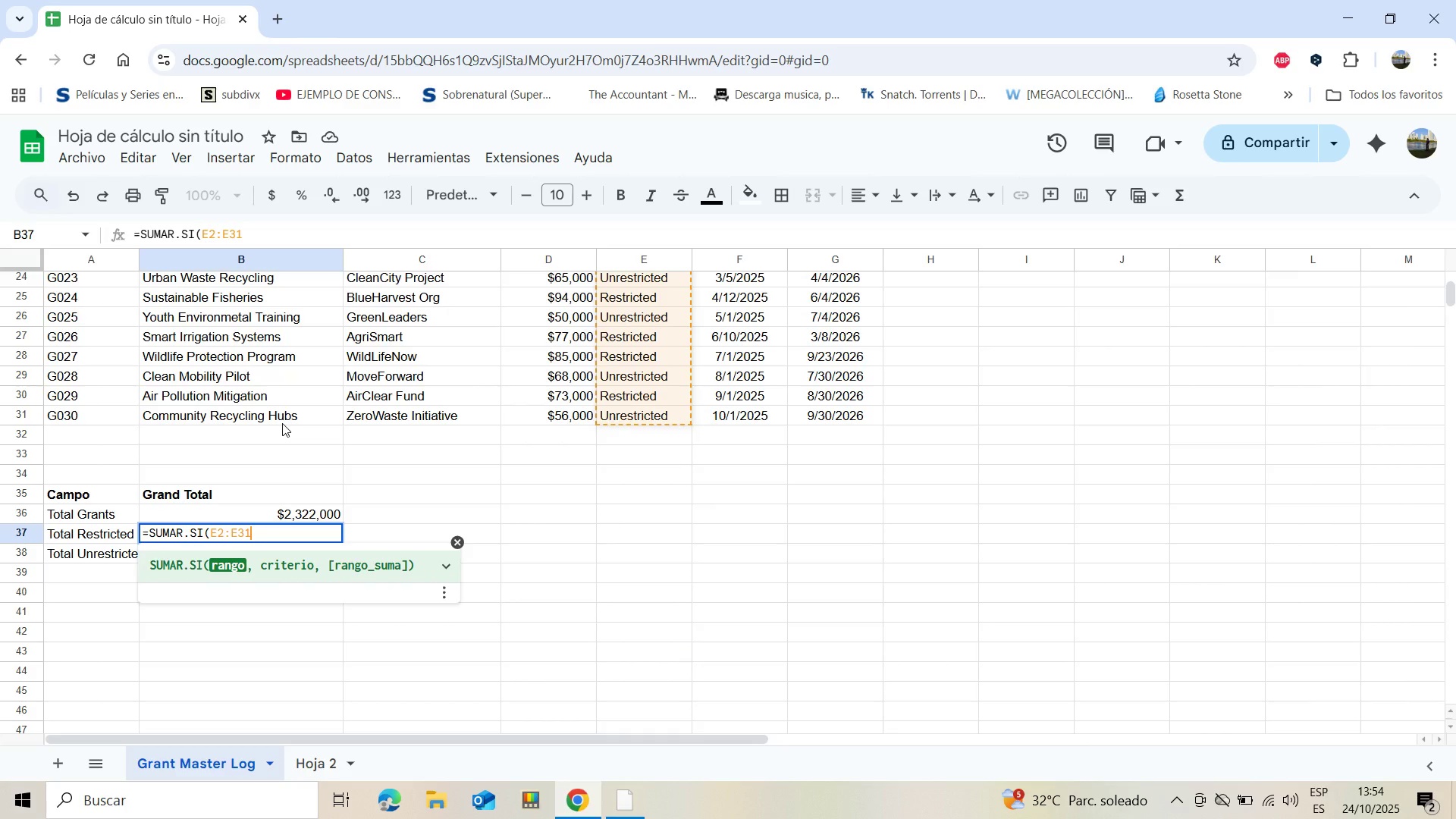 
key(Comma)
 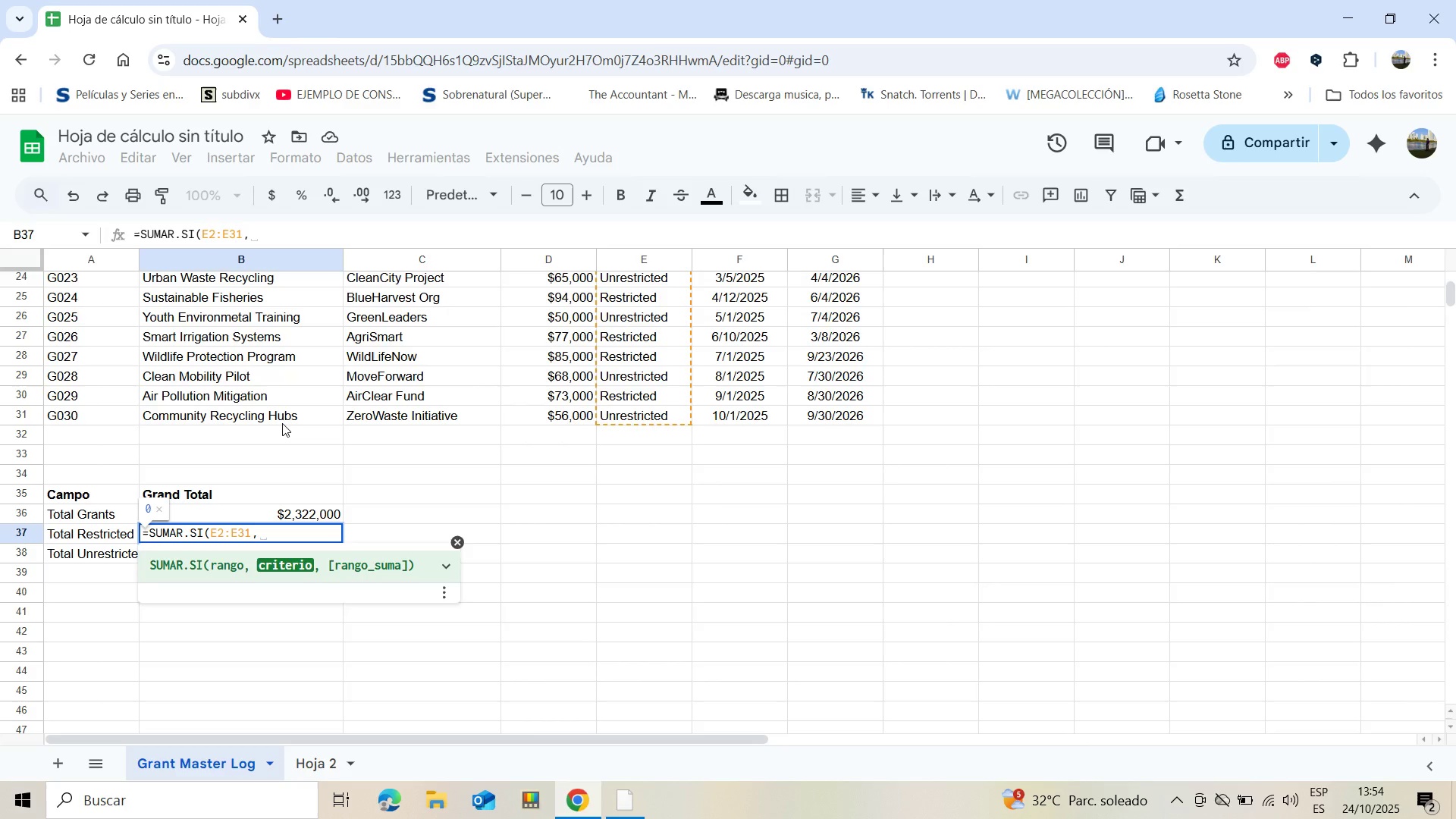 
wait(5.8)
 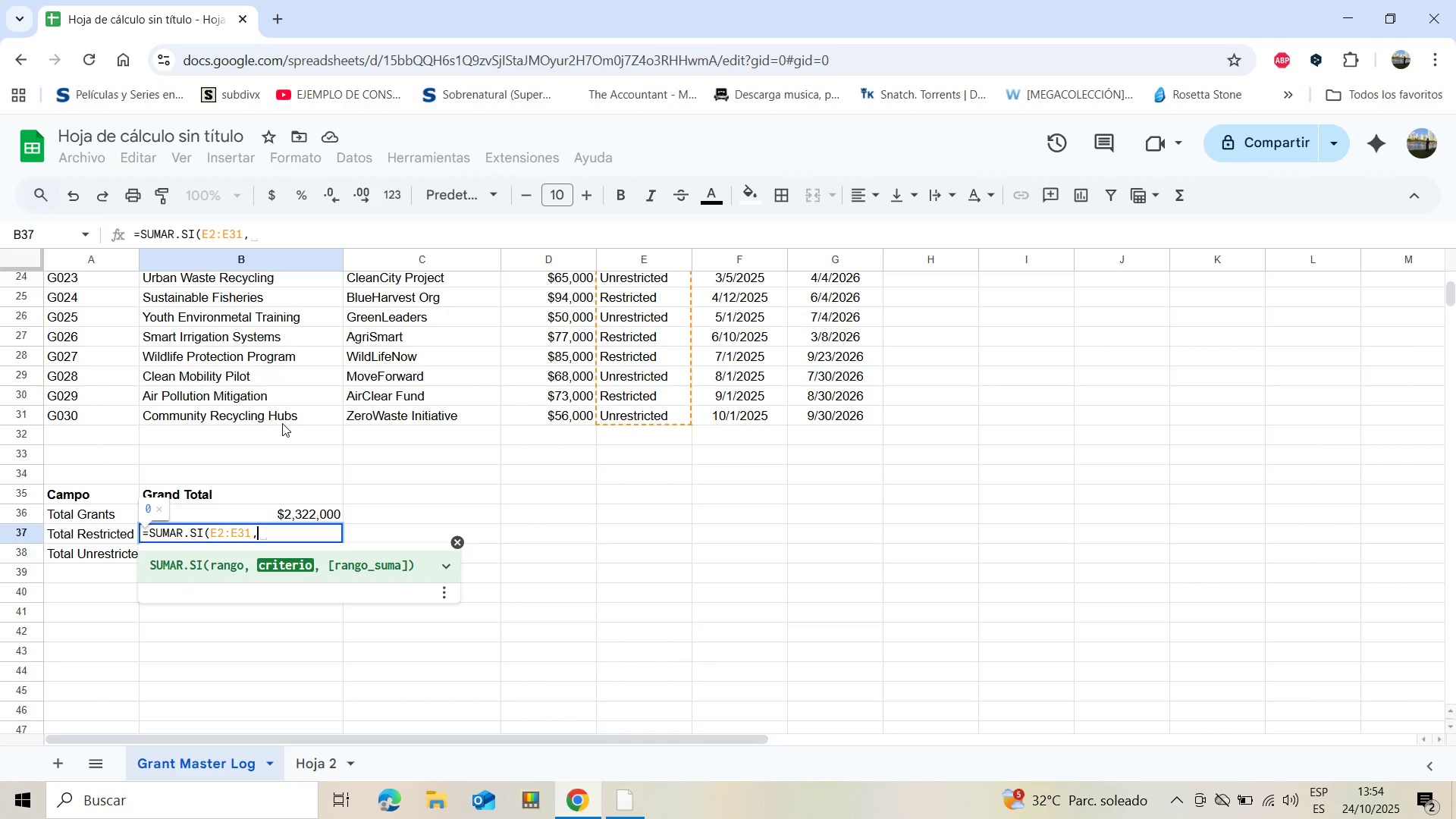 
type(D2)
 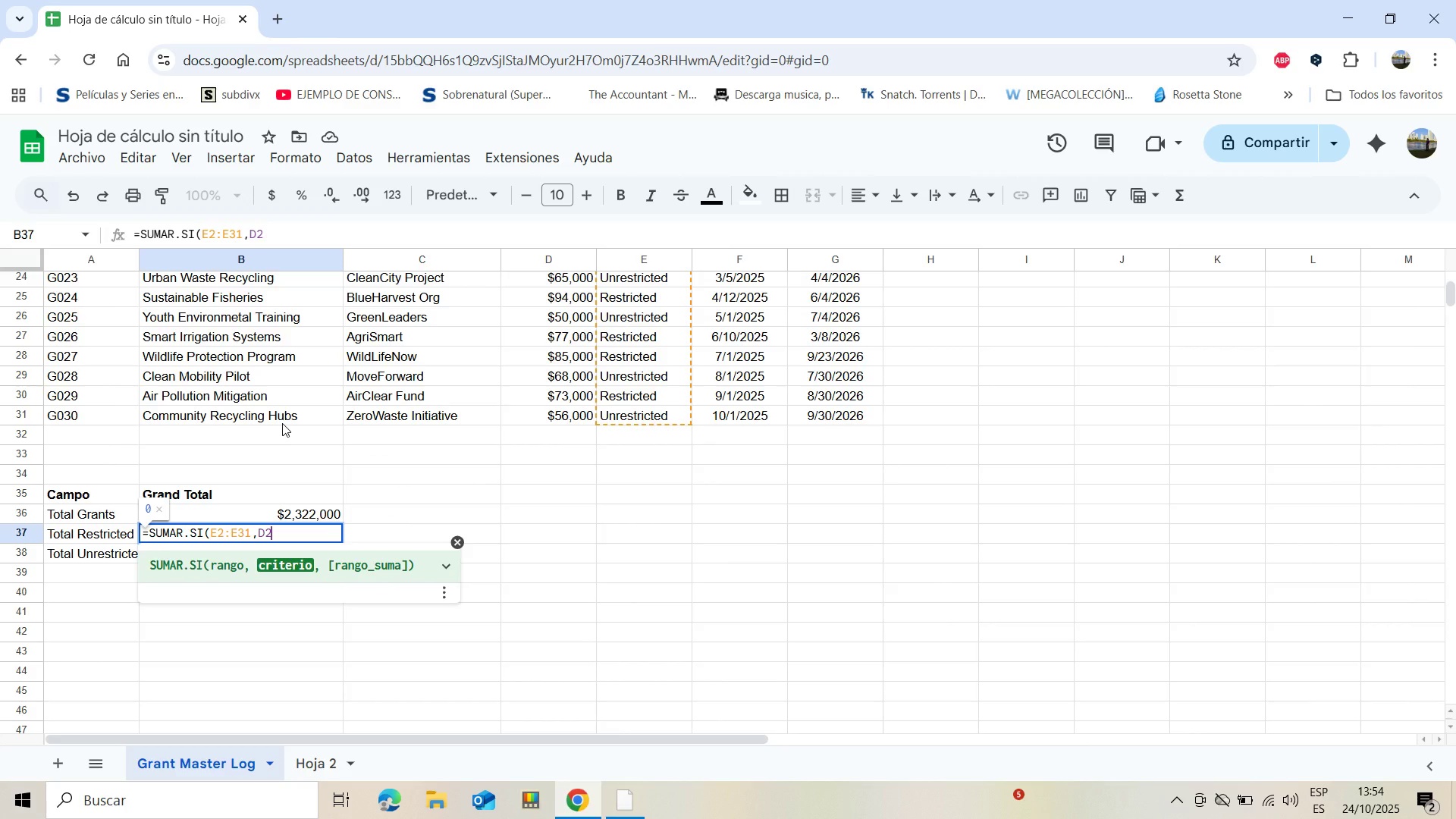 
wait(5.06)
 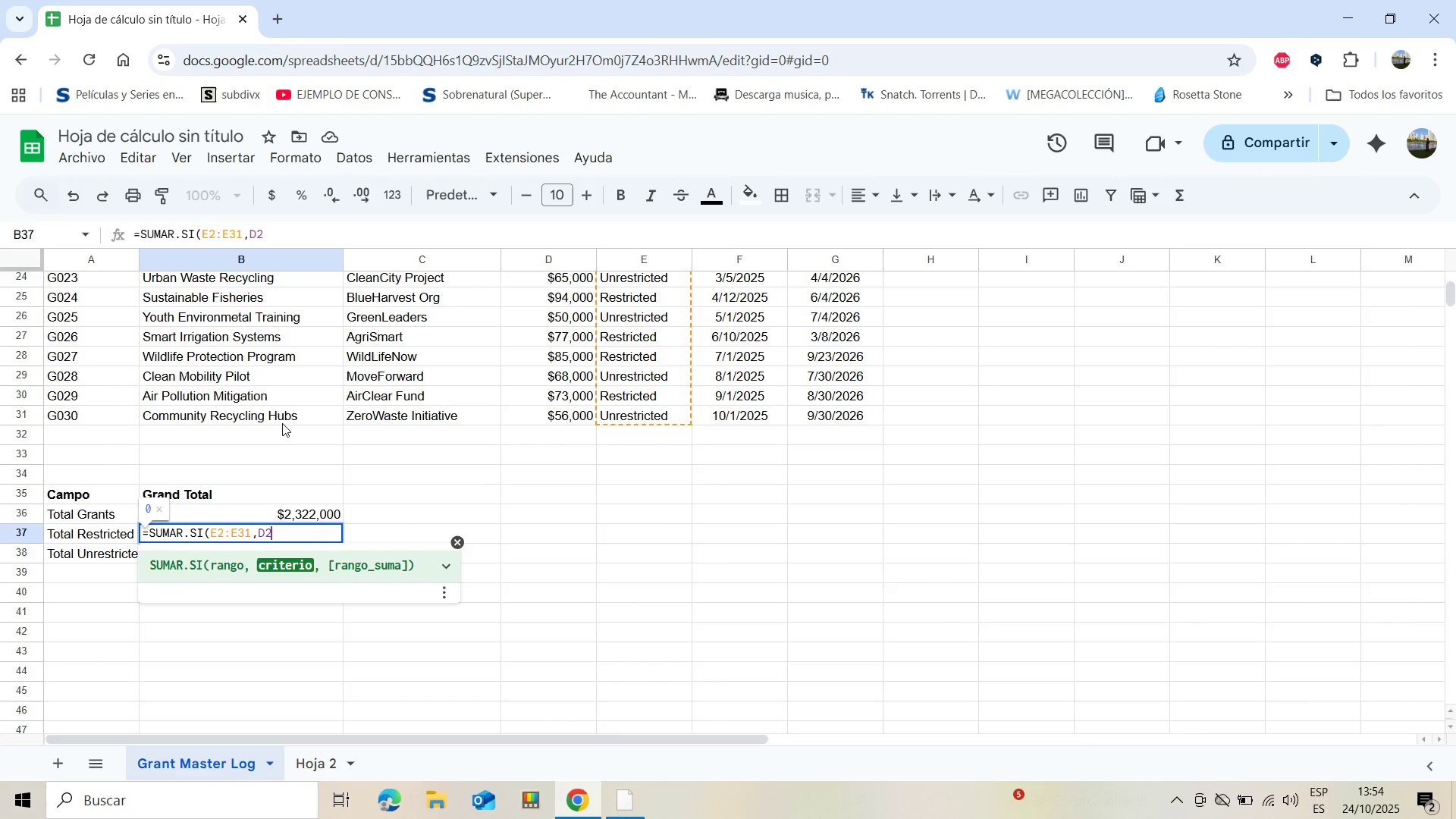 
type(>D31)
 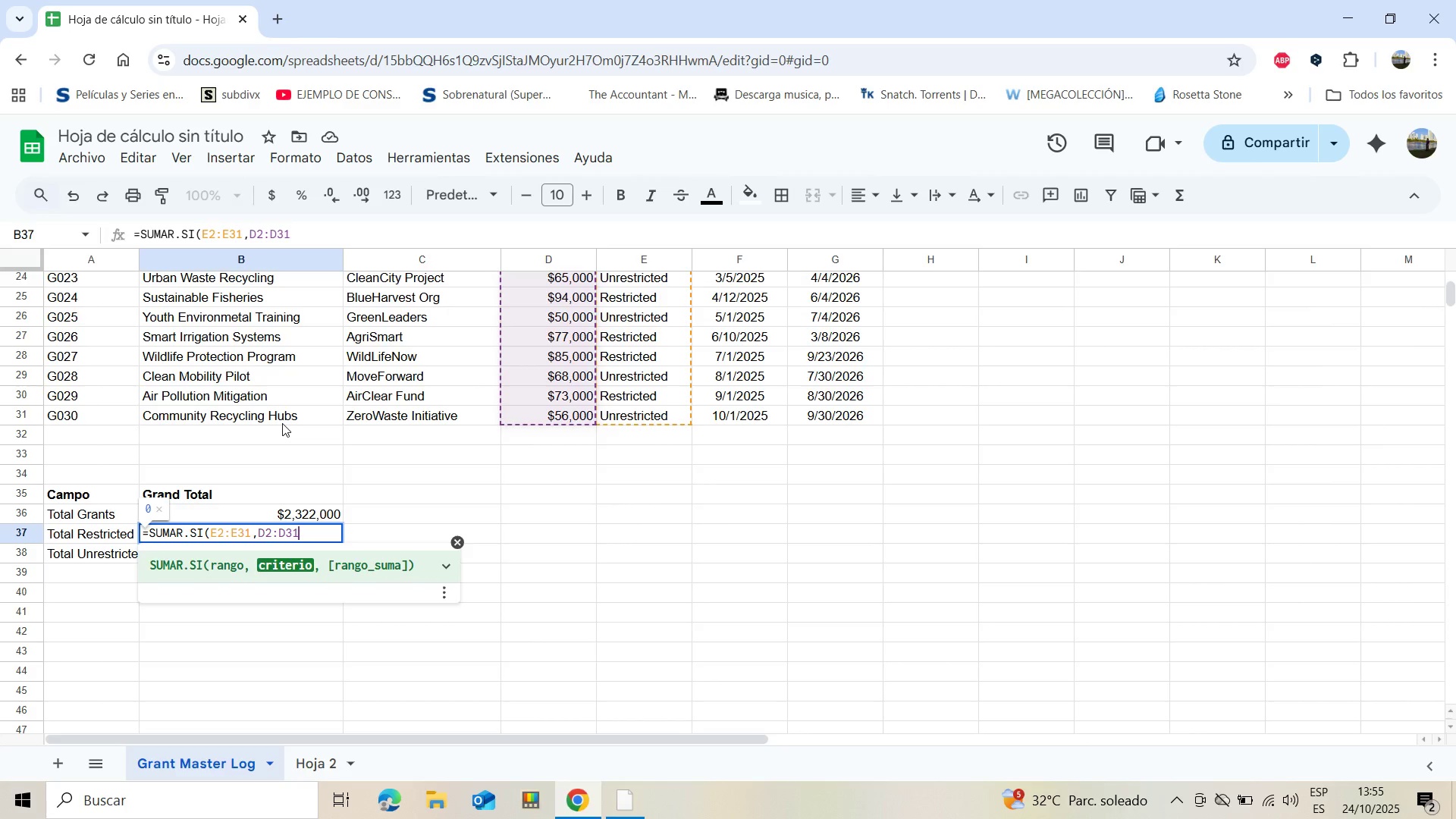 
key(Shift+ShiftLeft)
 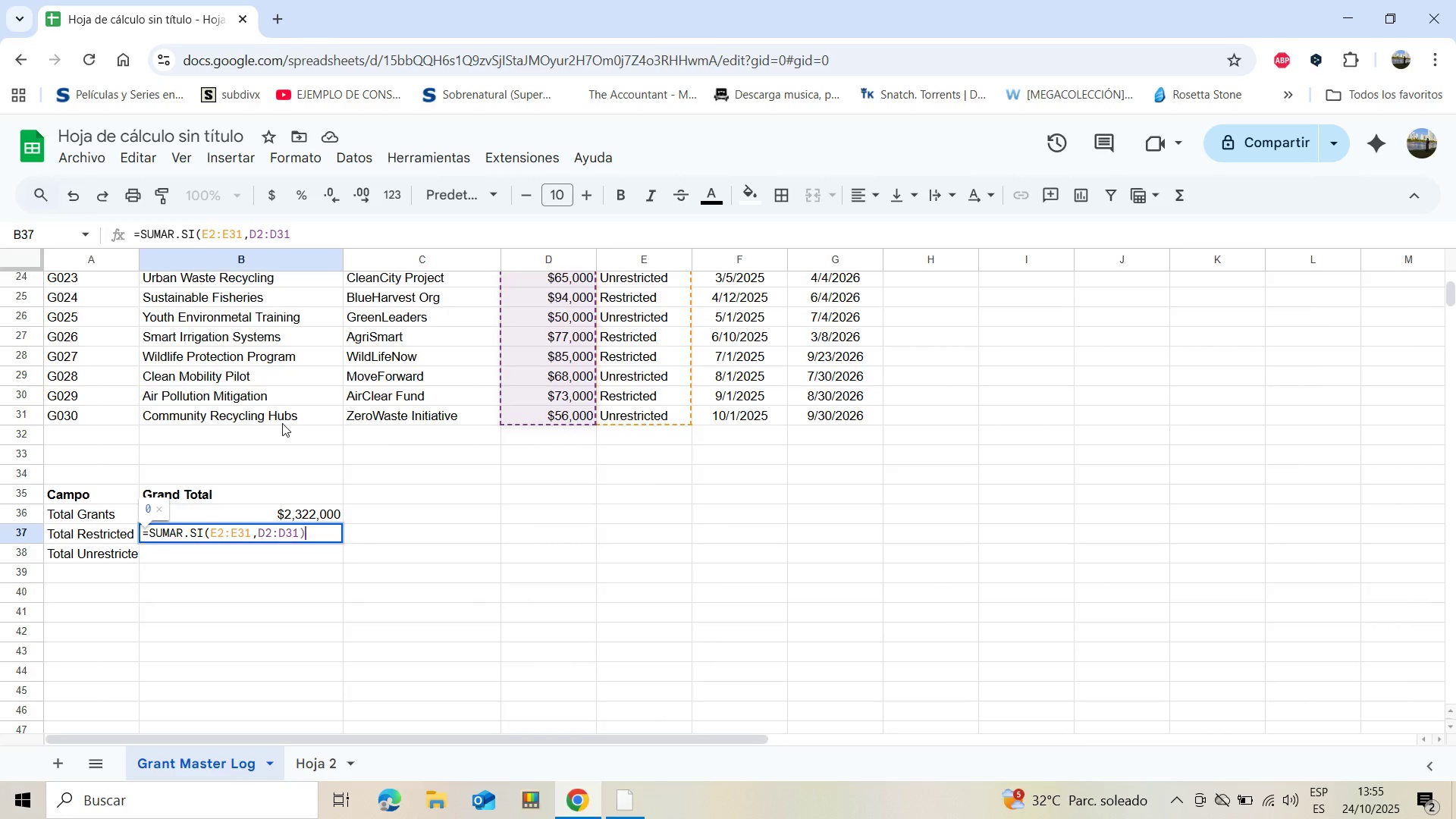 
key(Shift+9)
 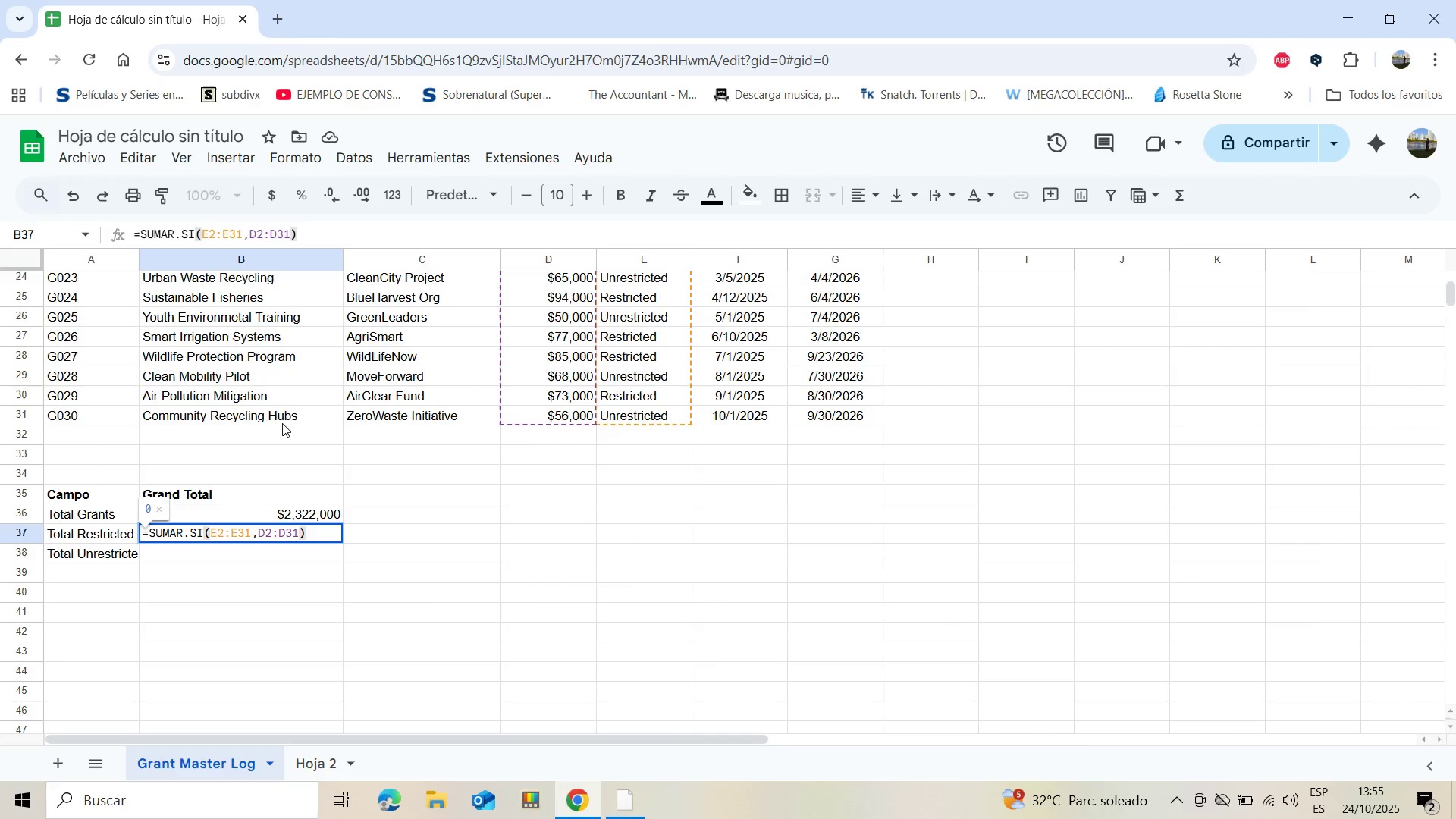 
key(Enter)
 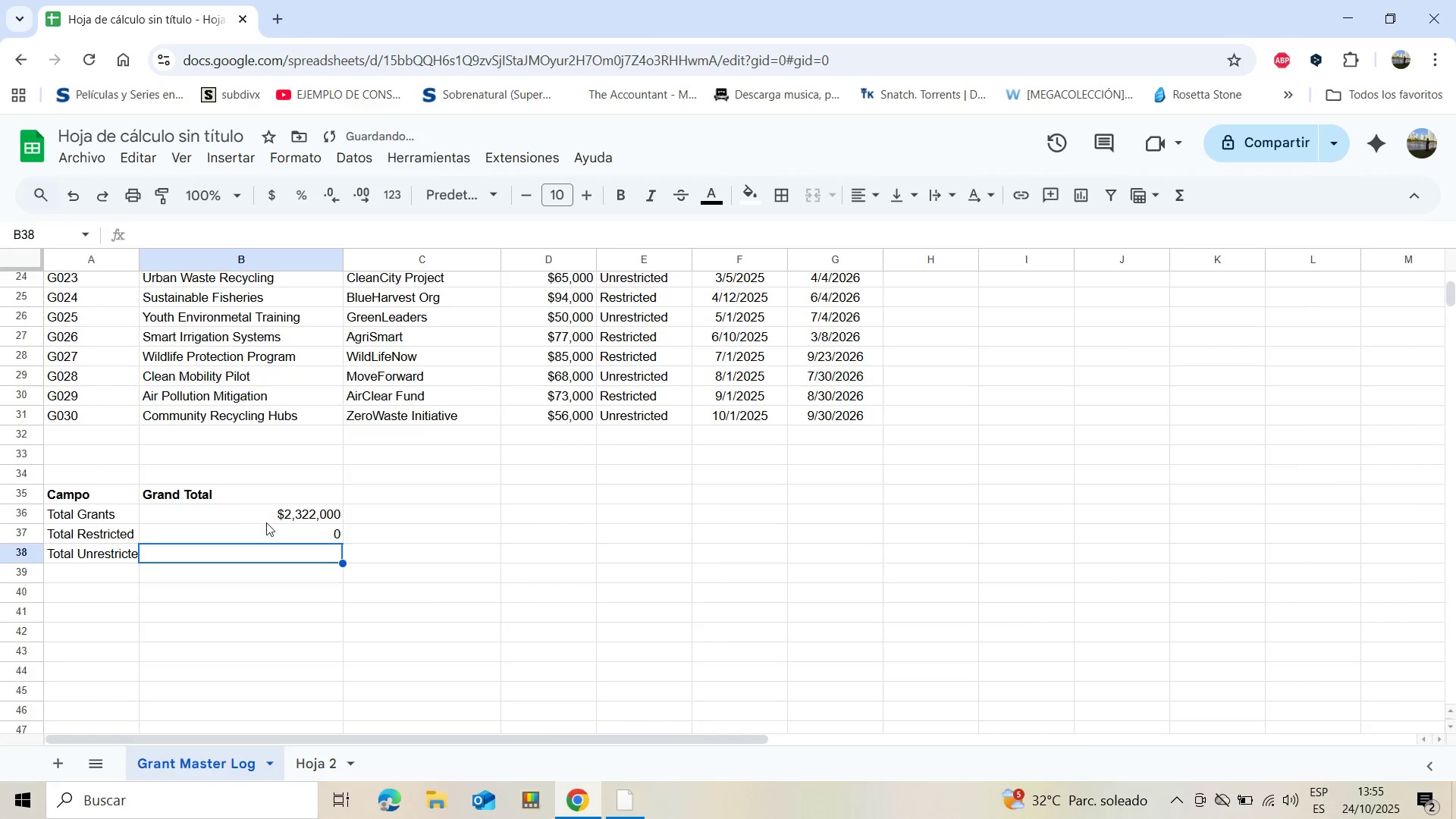 
double_click([268, 527])
 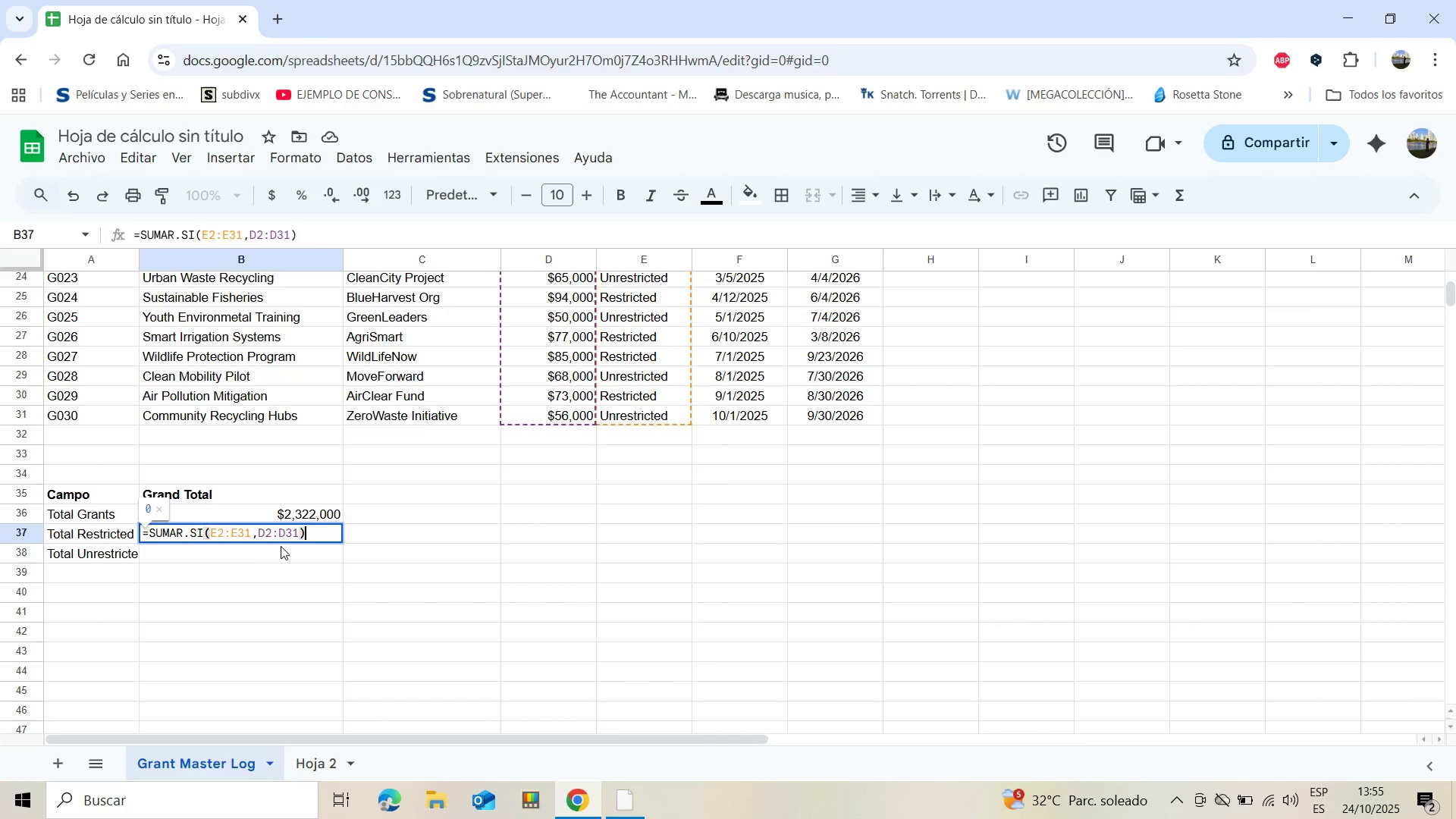 
wait(9.49)
 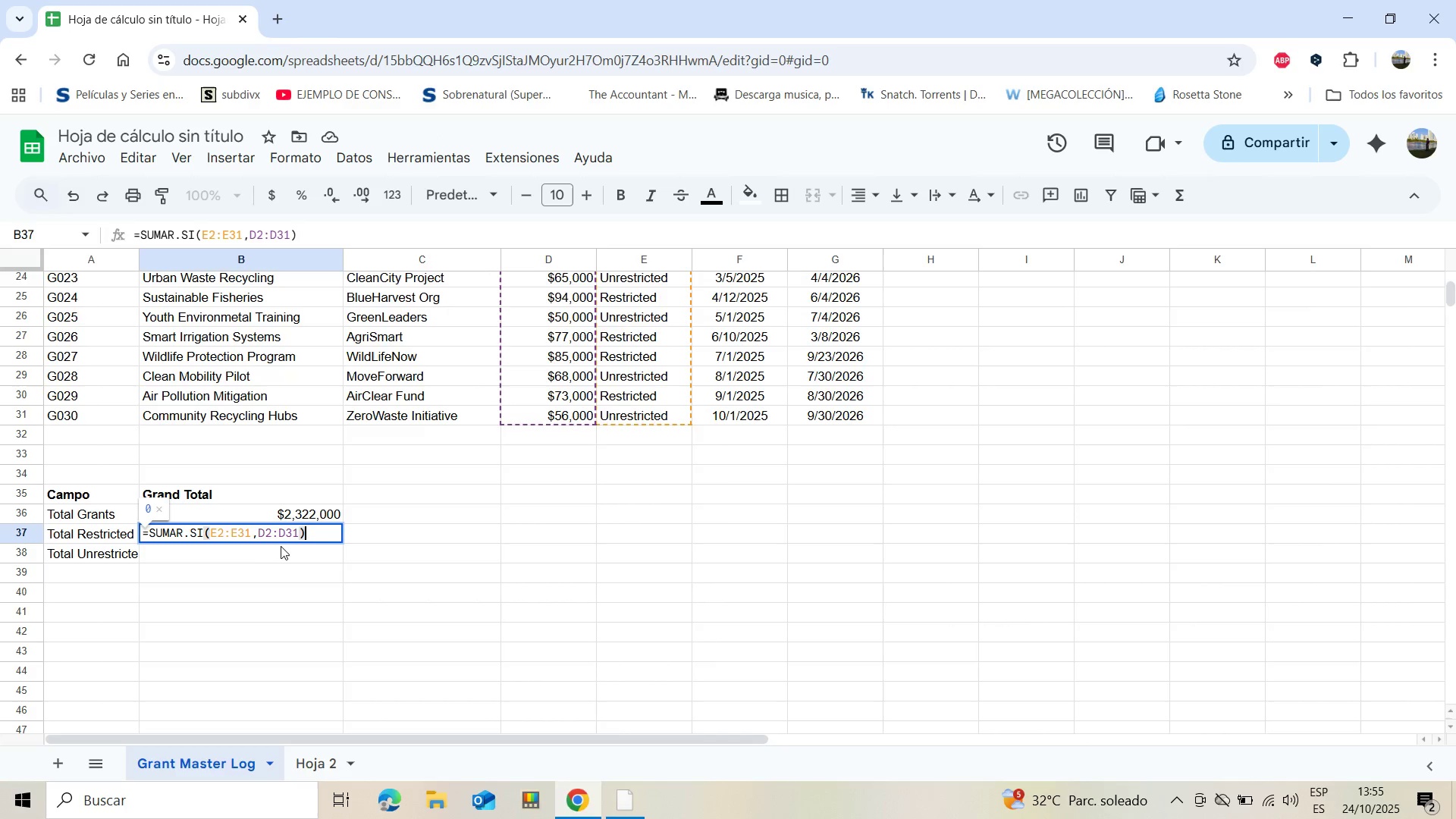 
left_click([255, 536])
 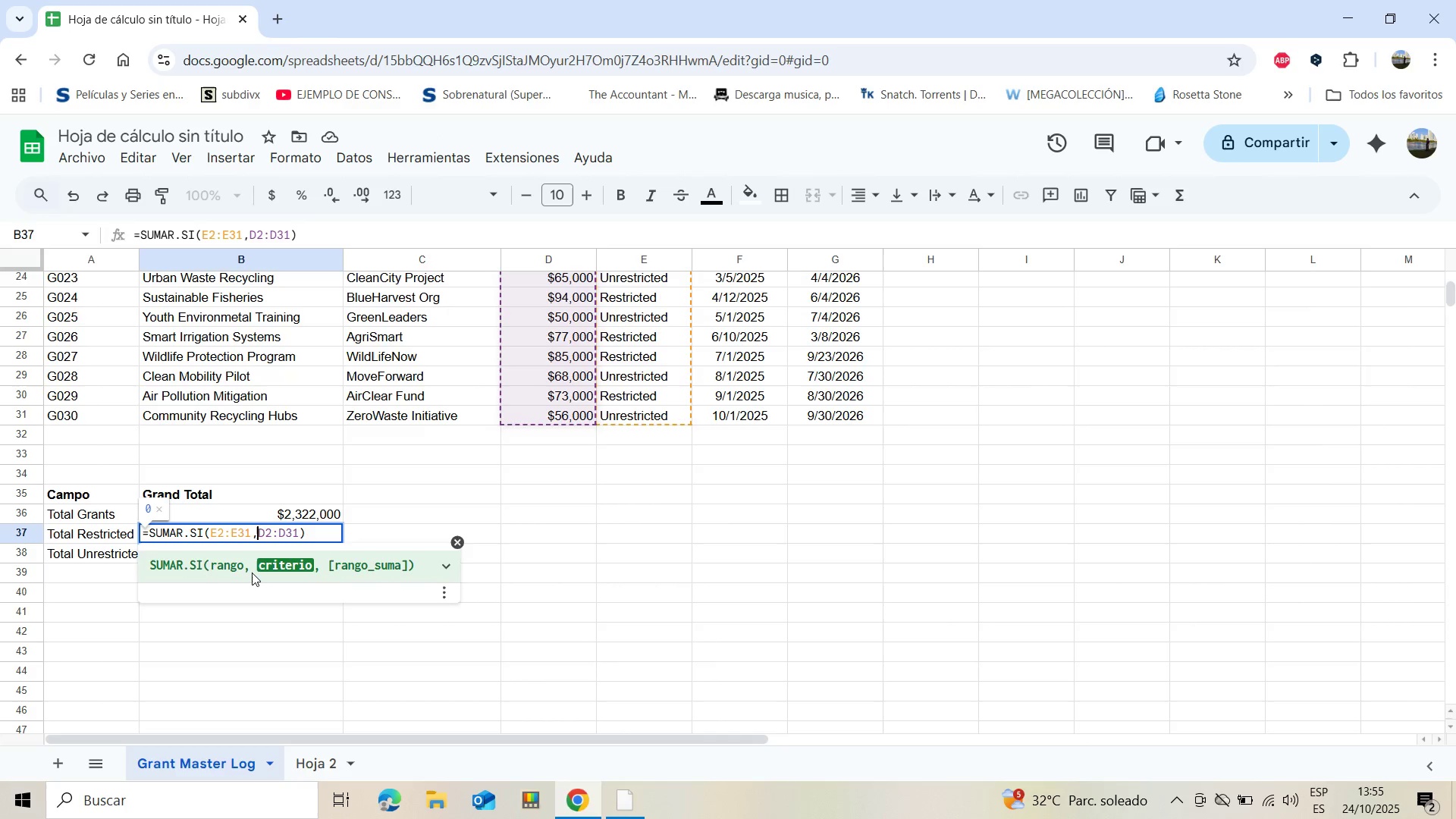 
key(Space)
 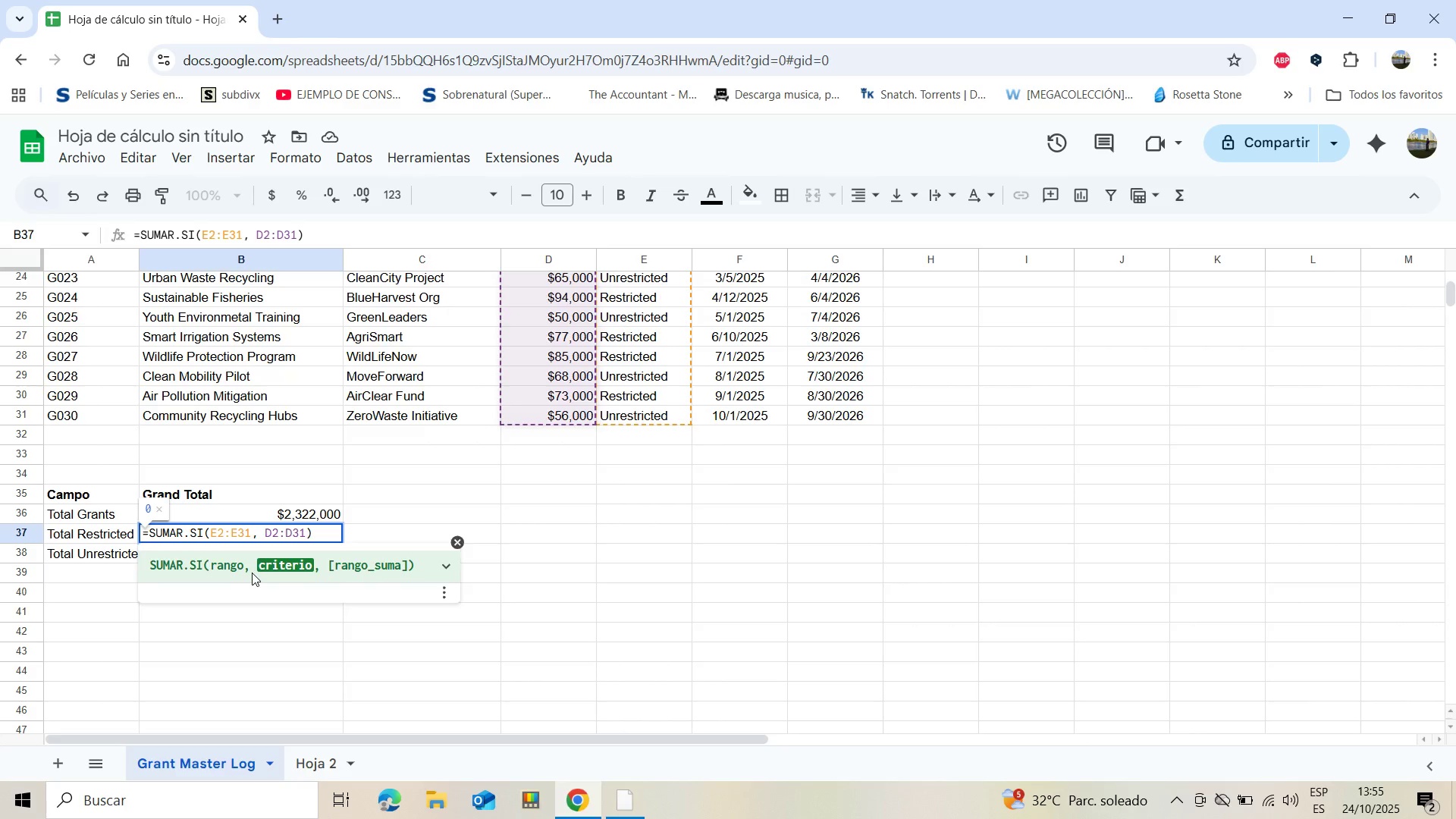 
key(Shift+2)
 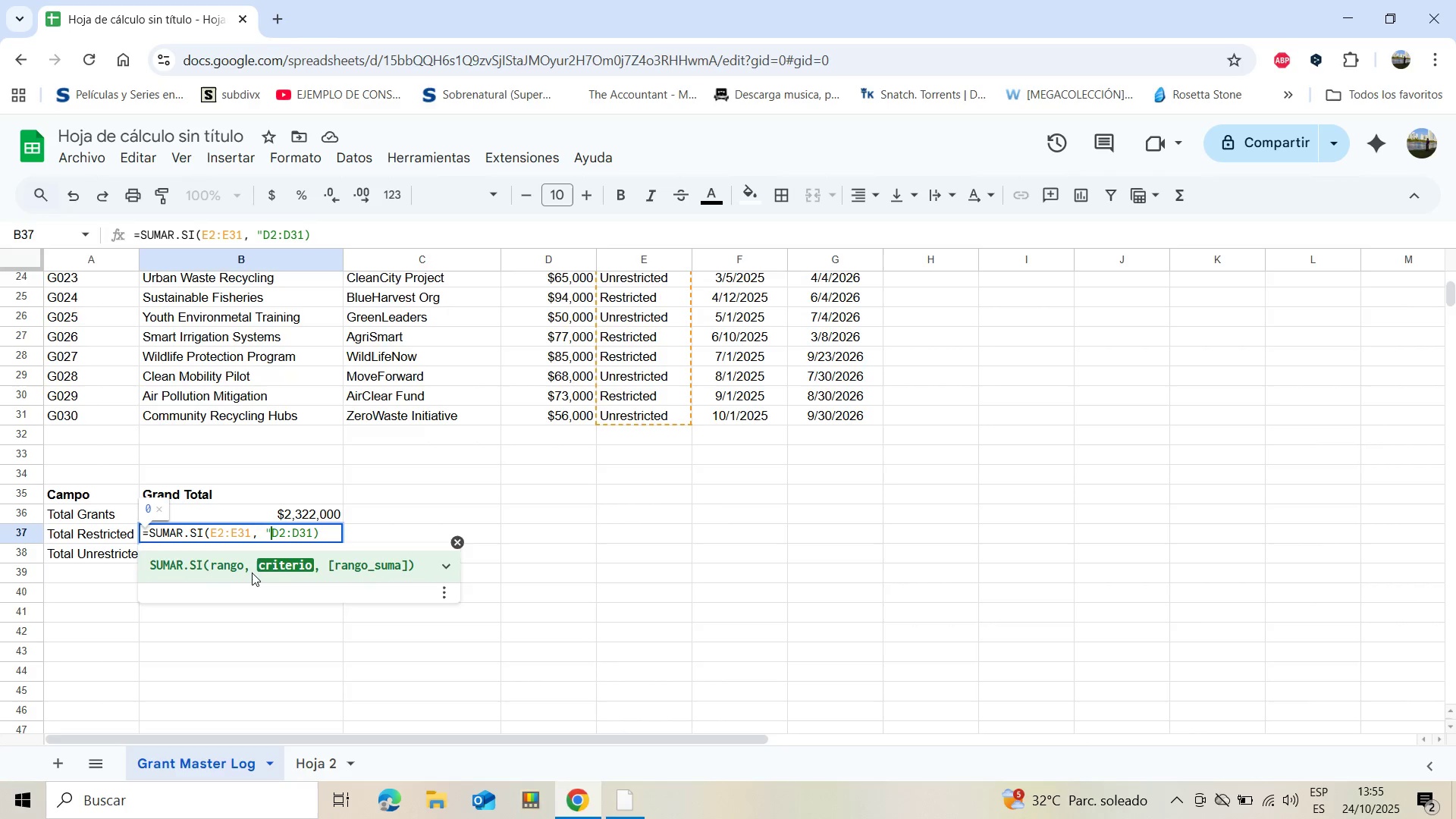 
type(Res)
 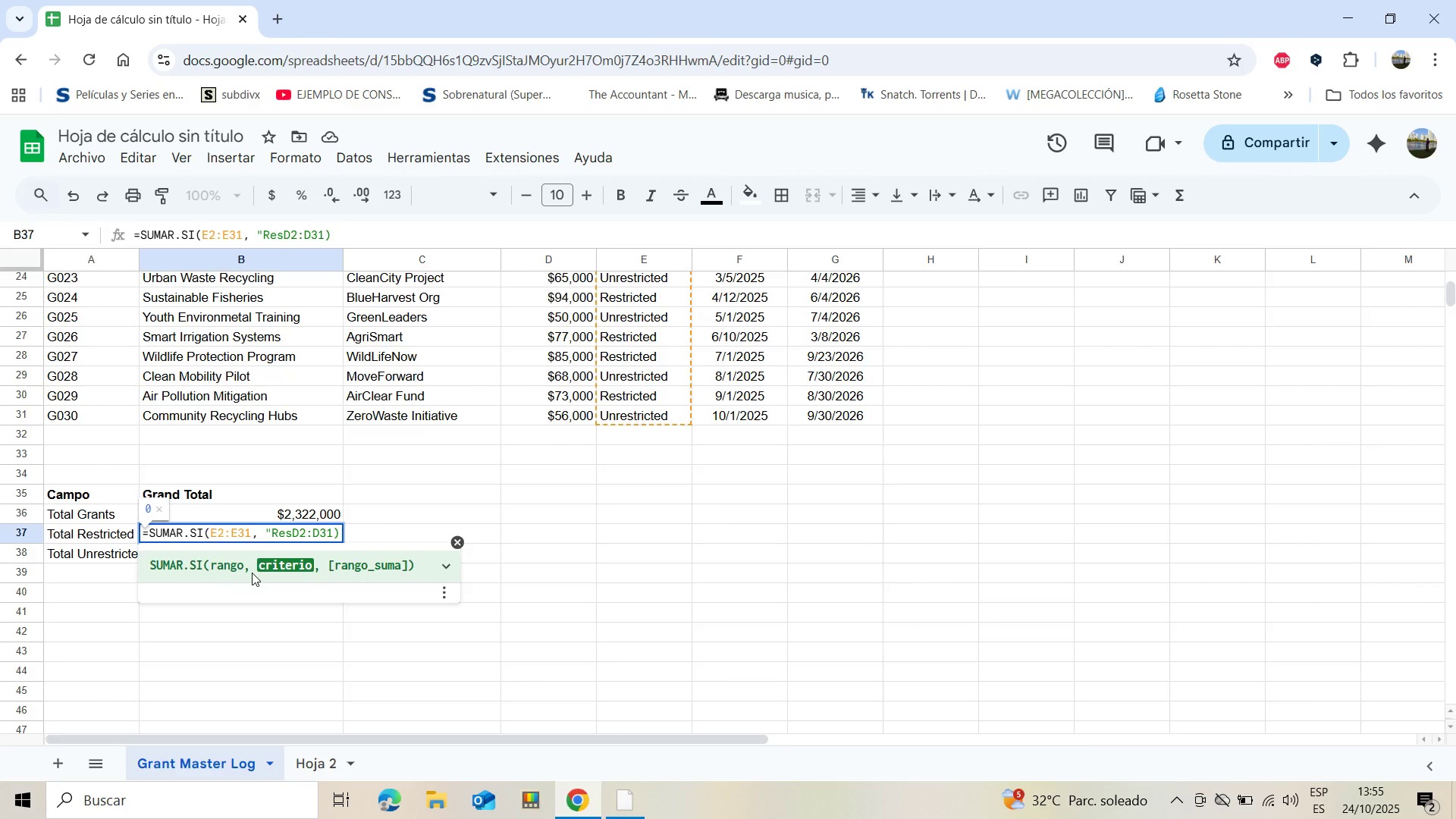 
type(tru)
key(Backspace)
type(i)
 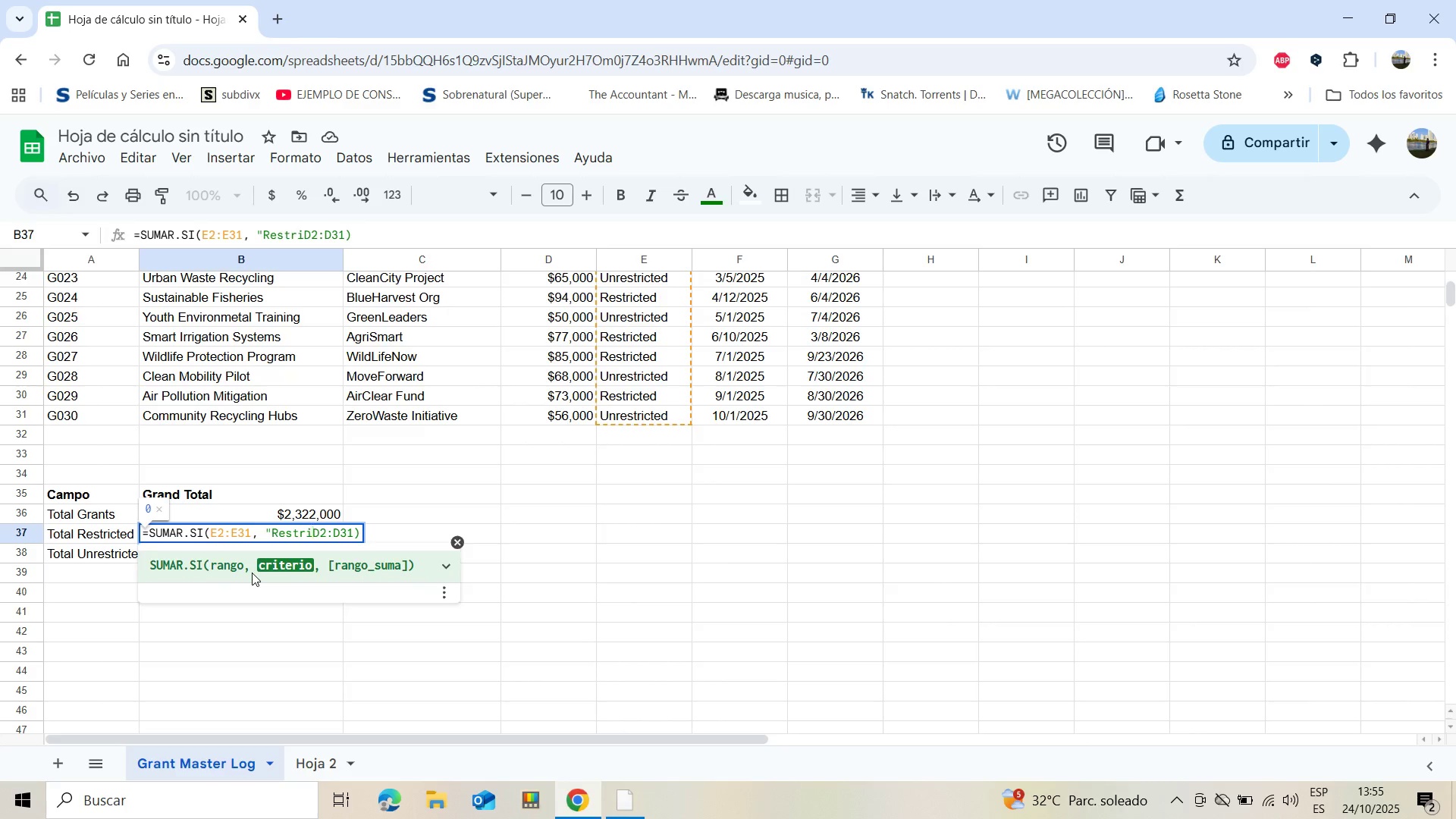 
type(cted@ )
key(Backspace)
type(,)
 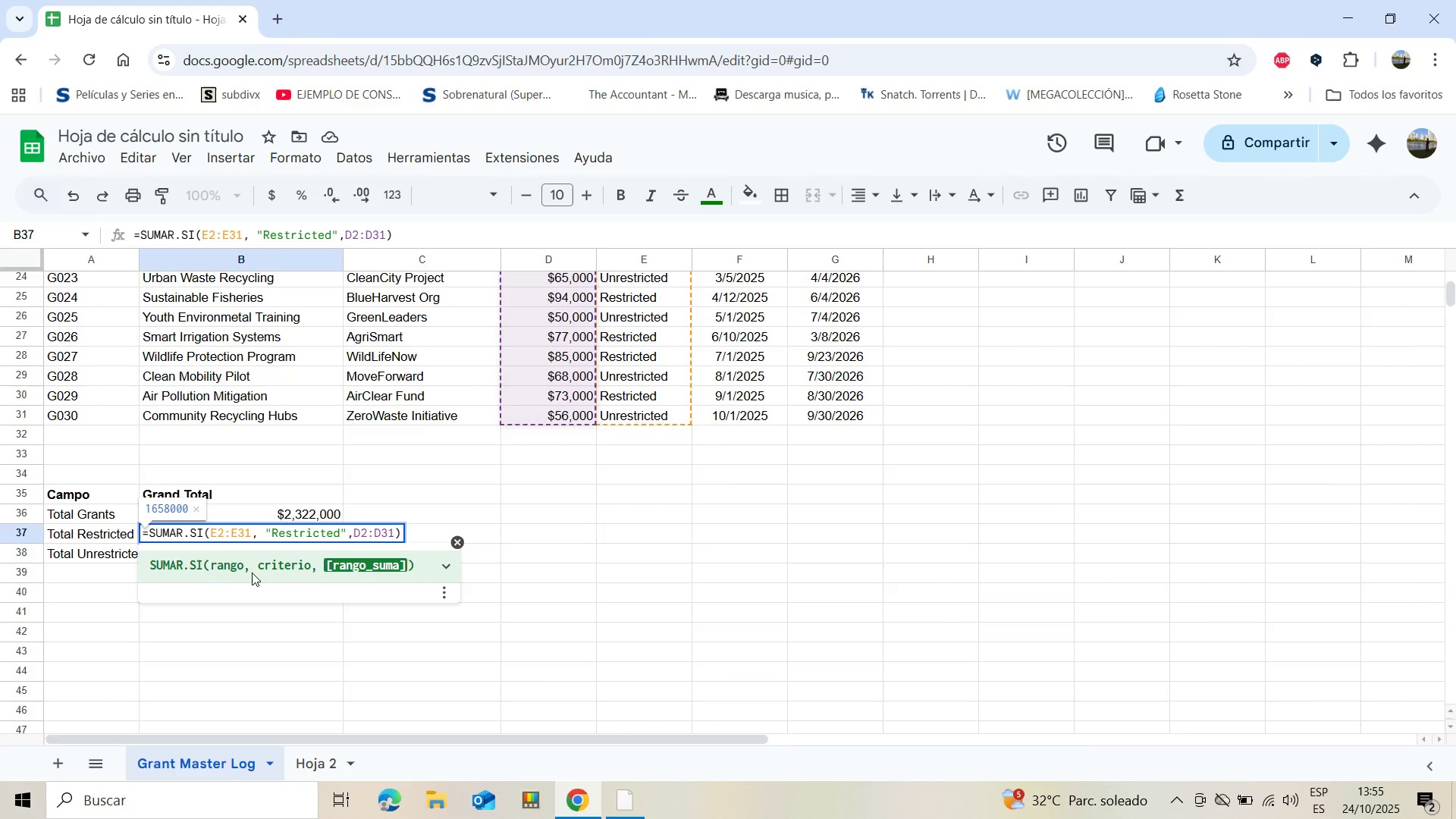 
wait(5.12)
 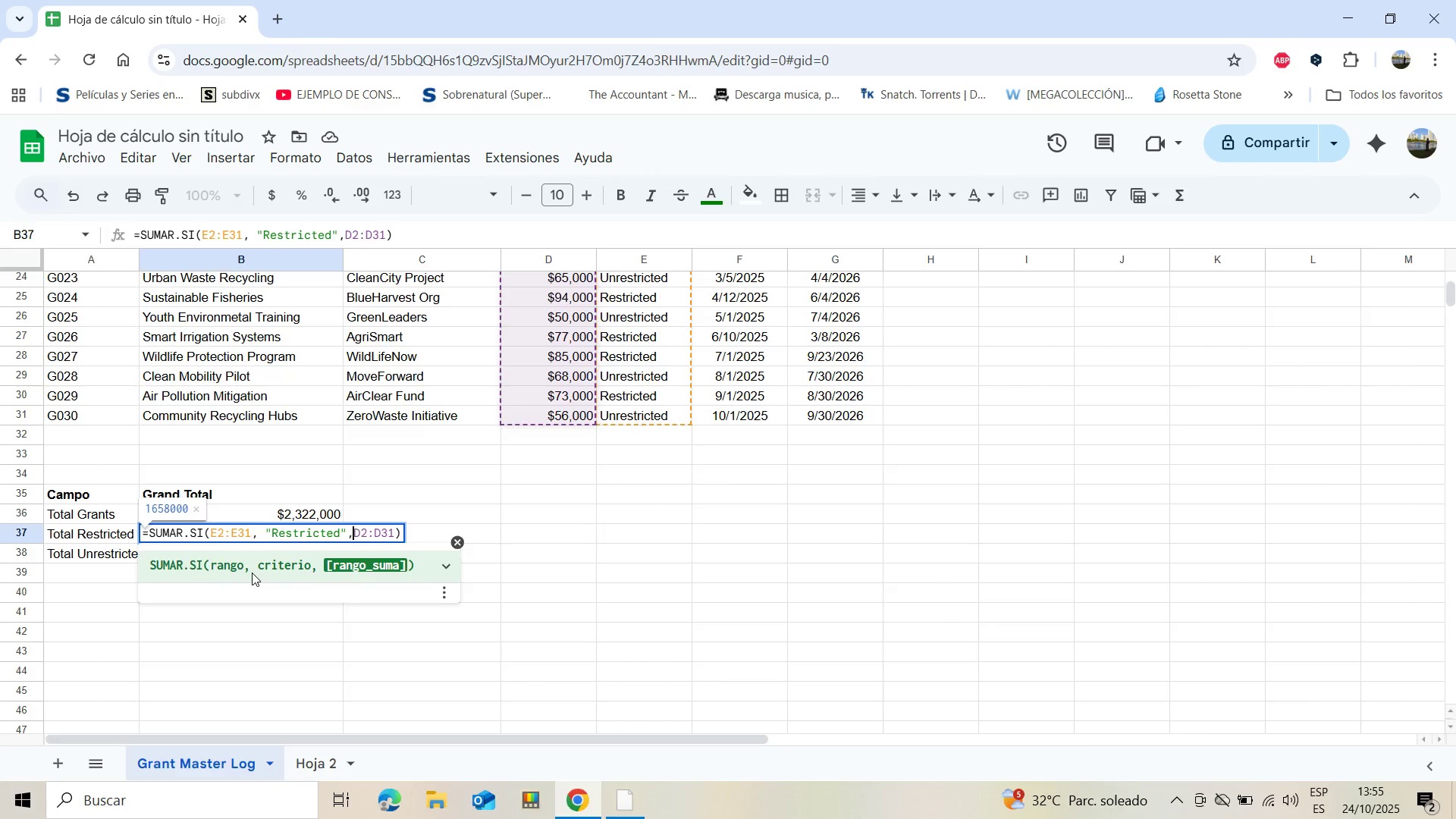 
key(Enter)
 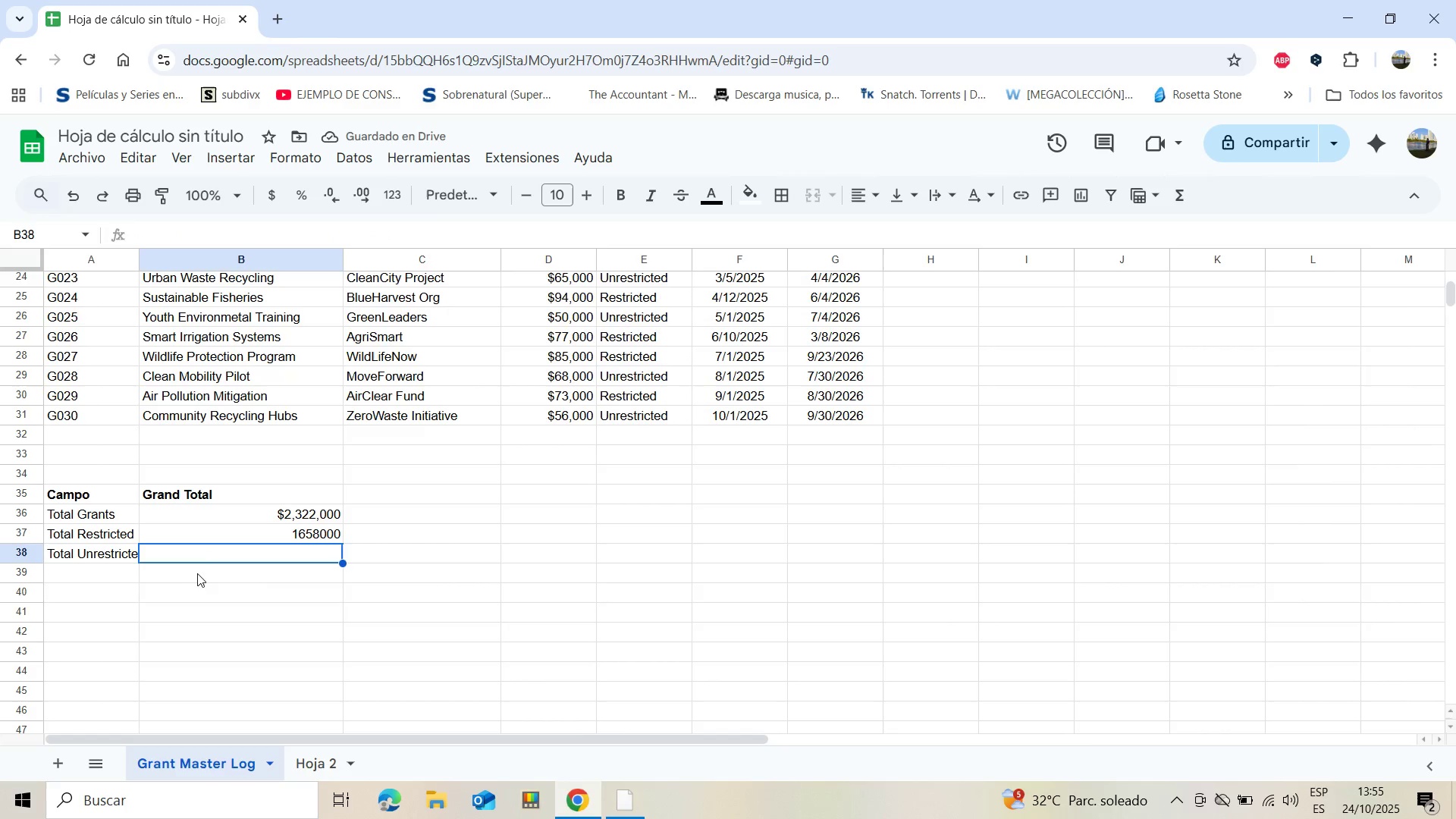 
left_click([312, 534])
 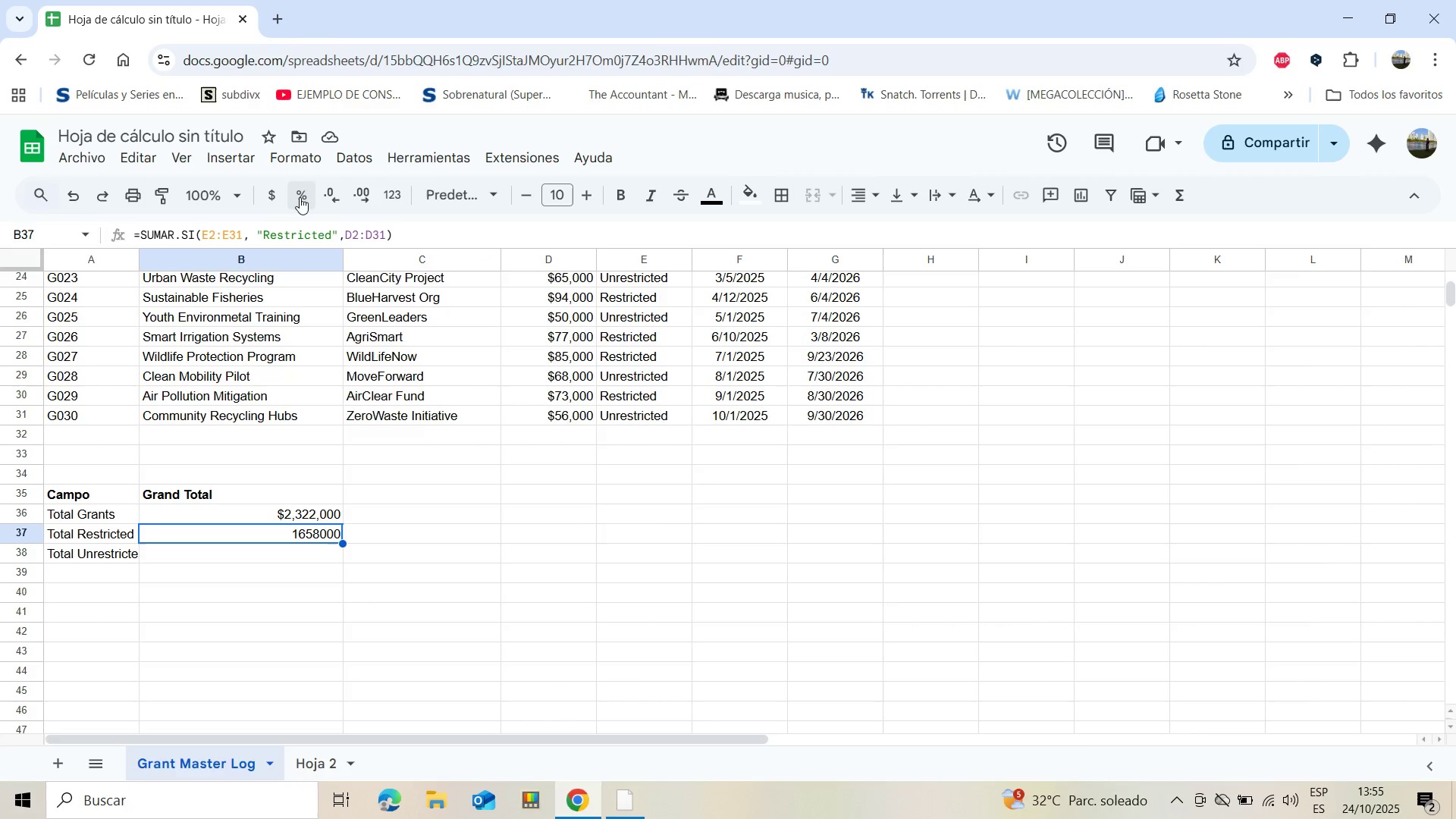 
wait(5.56)
 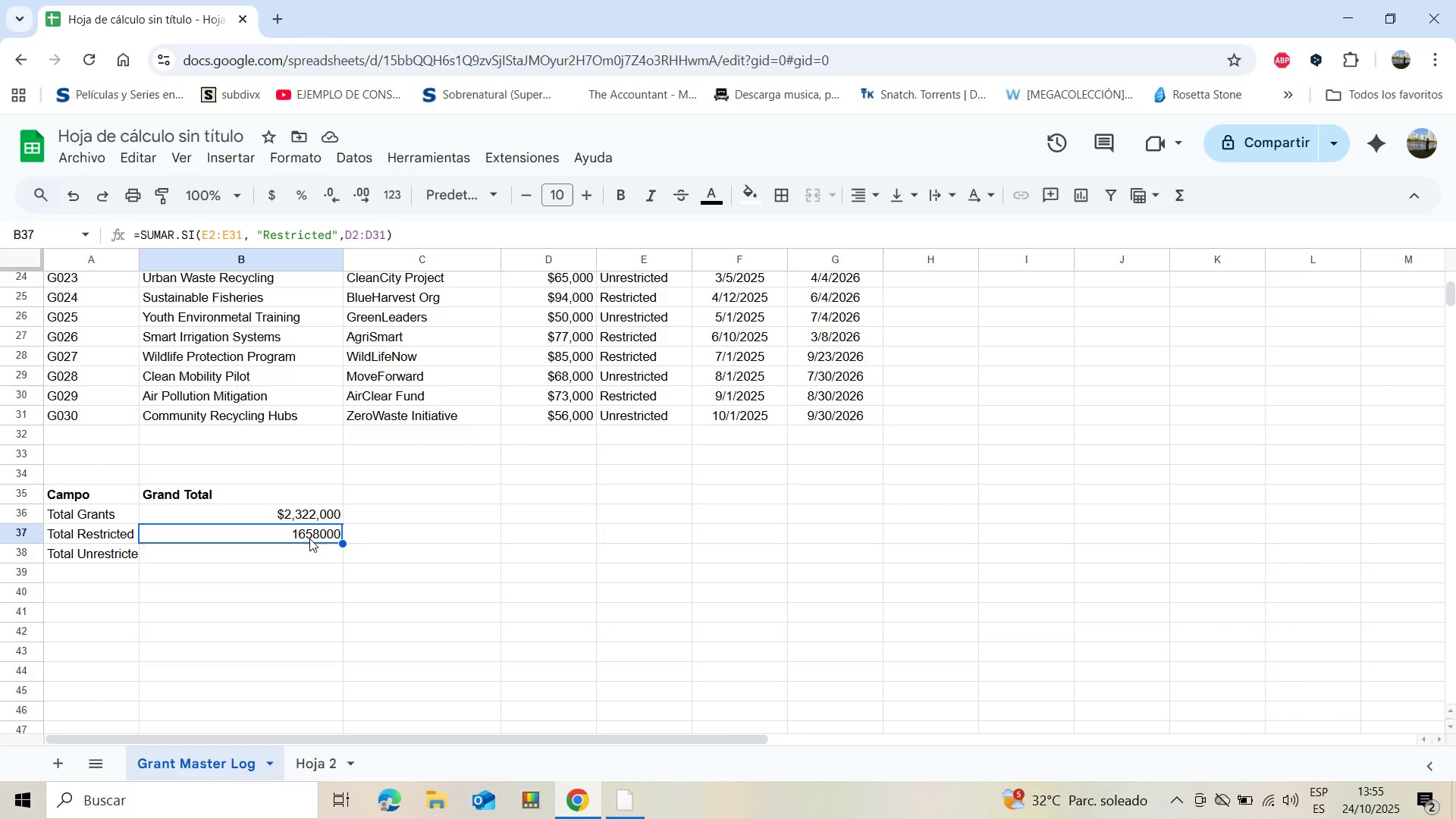 
left_click([275, 197])
 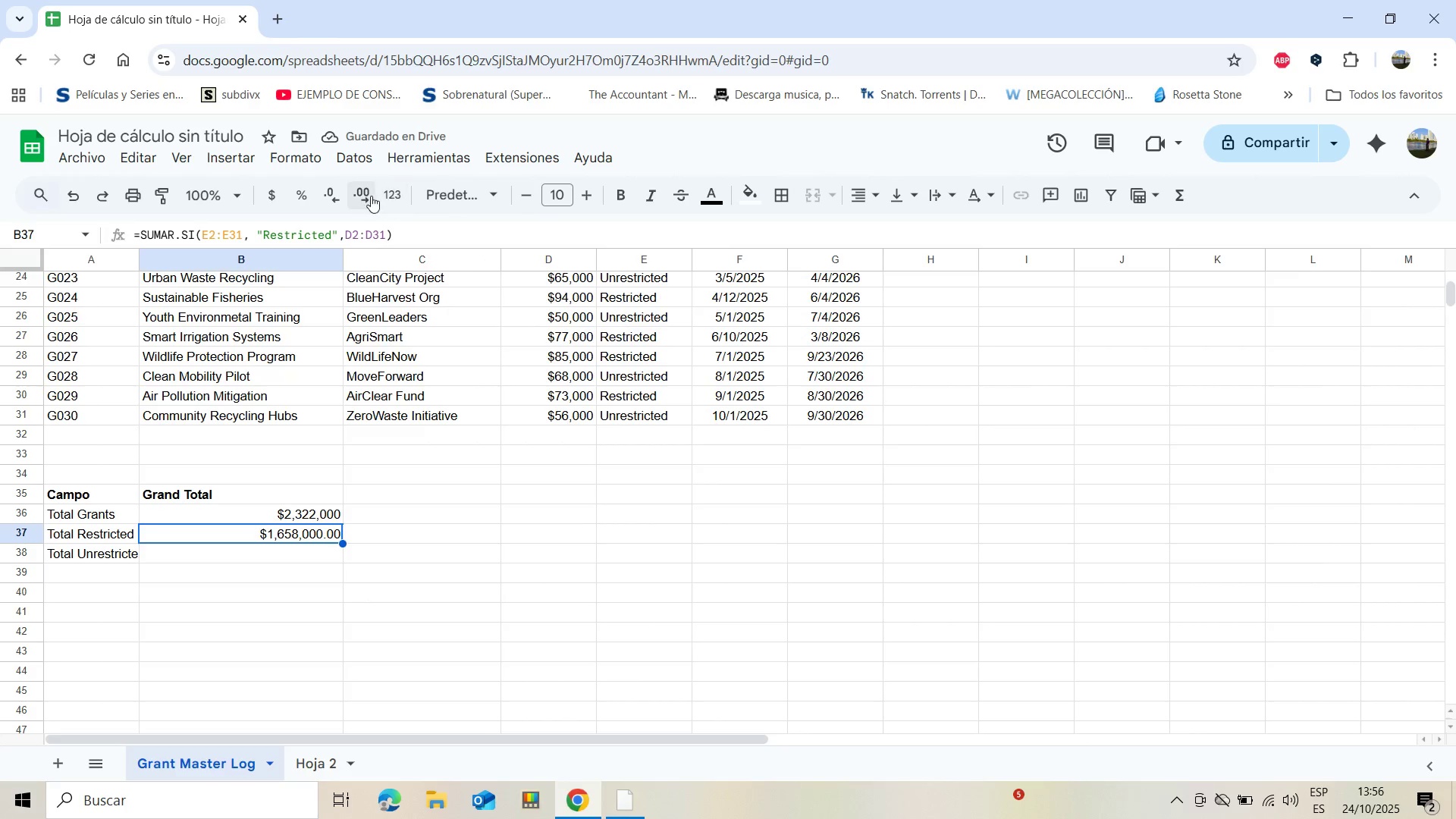 
double_click([333, 194])
 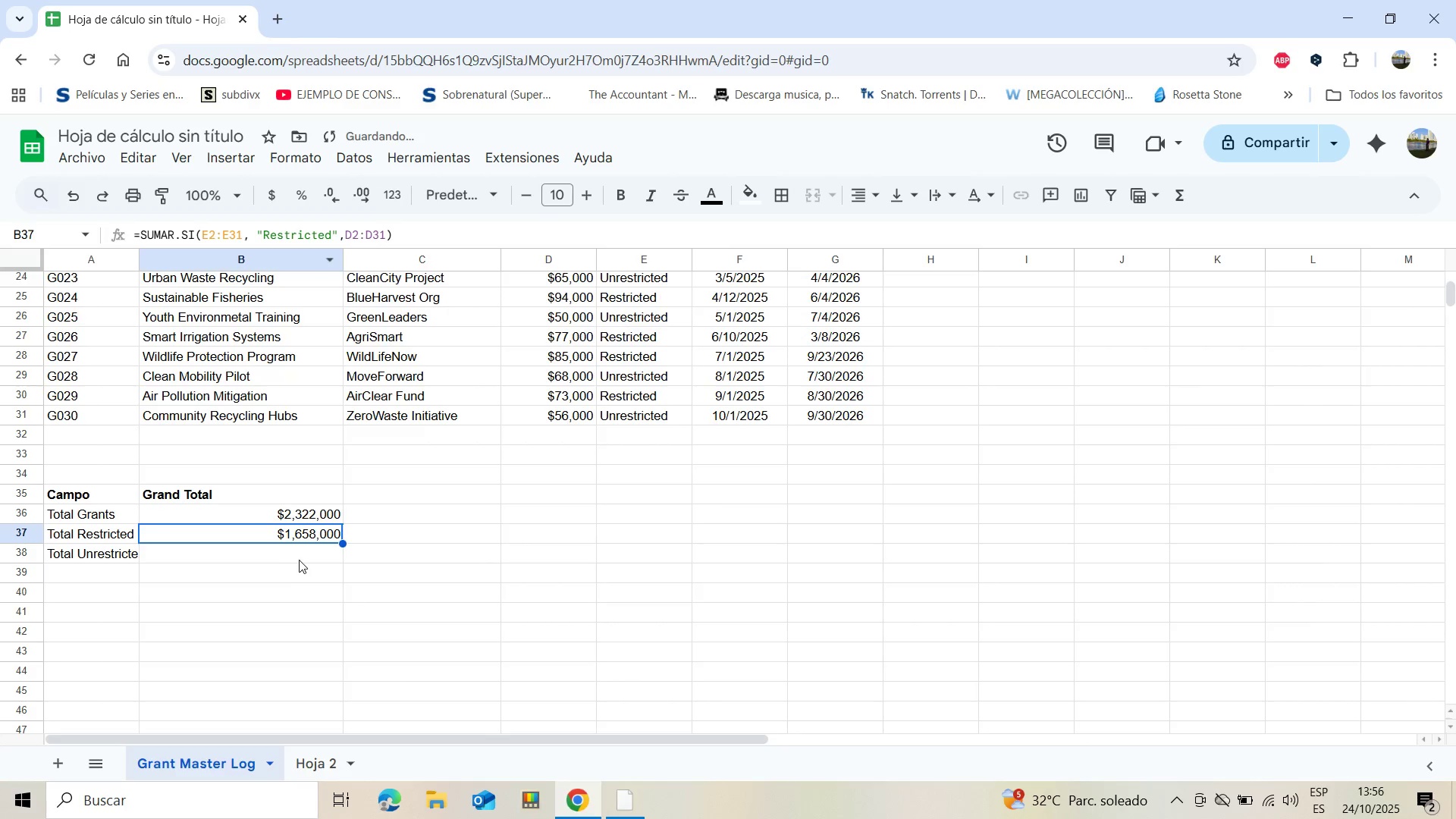 
left_click([300, 557])
 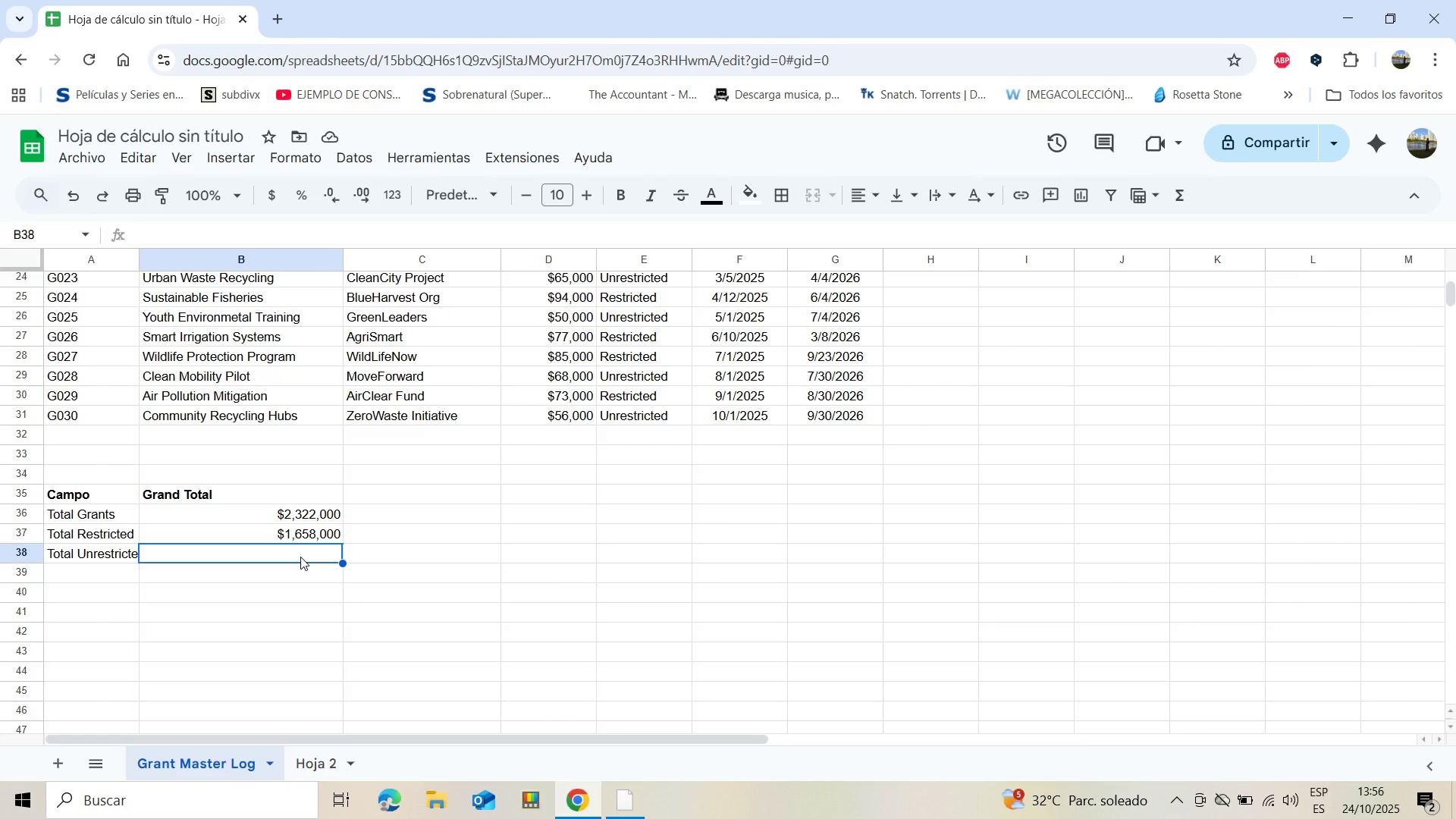 
wait(11.29)
 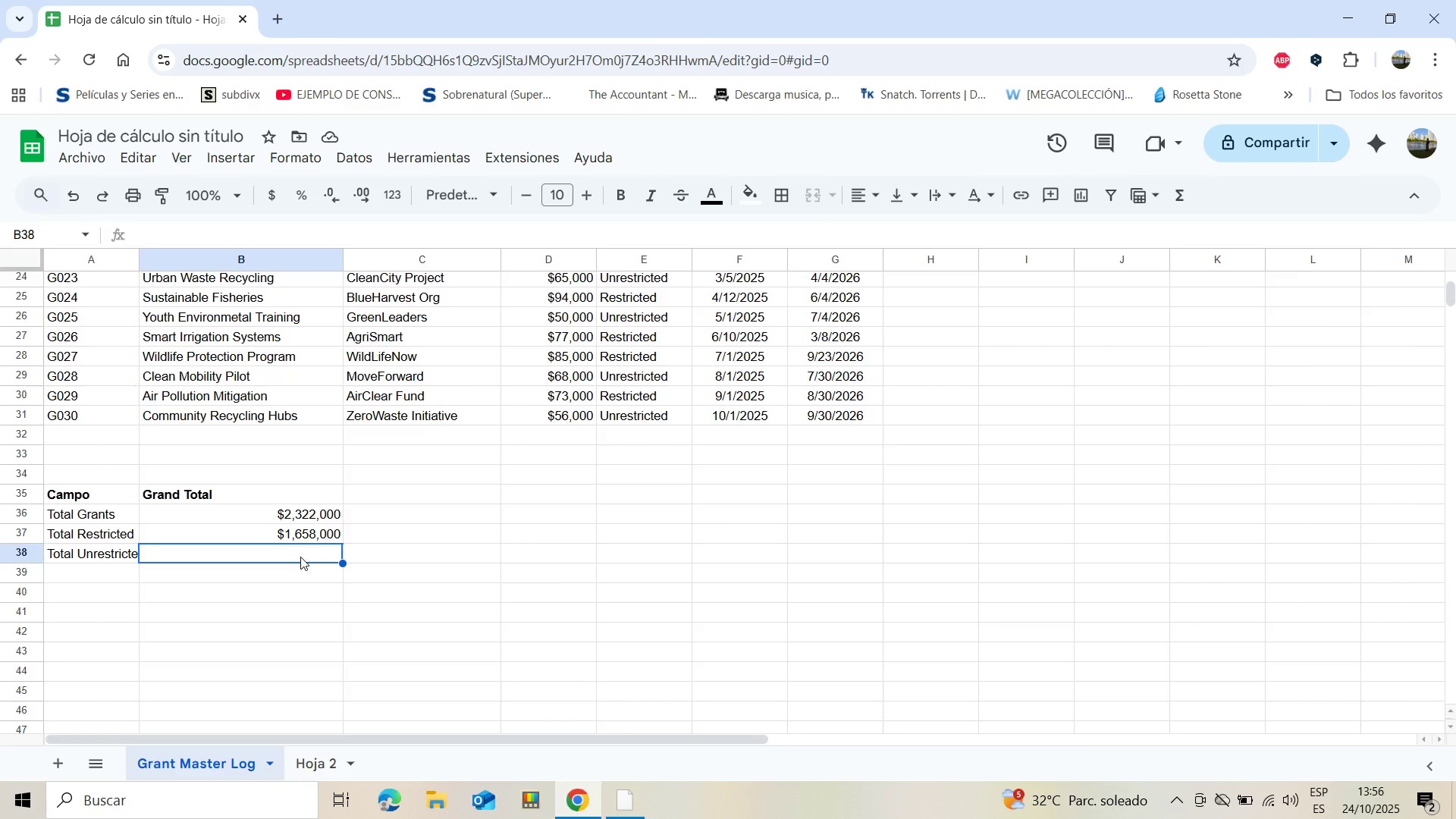 
left_click([281, 529])
 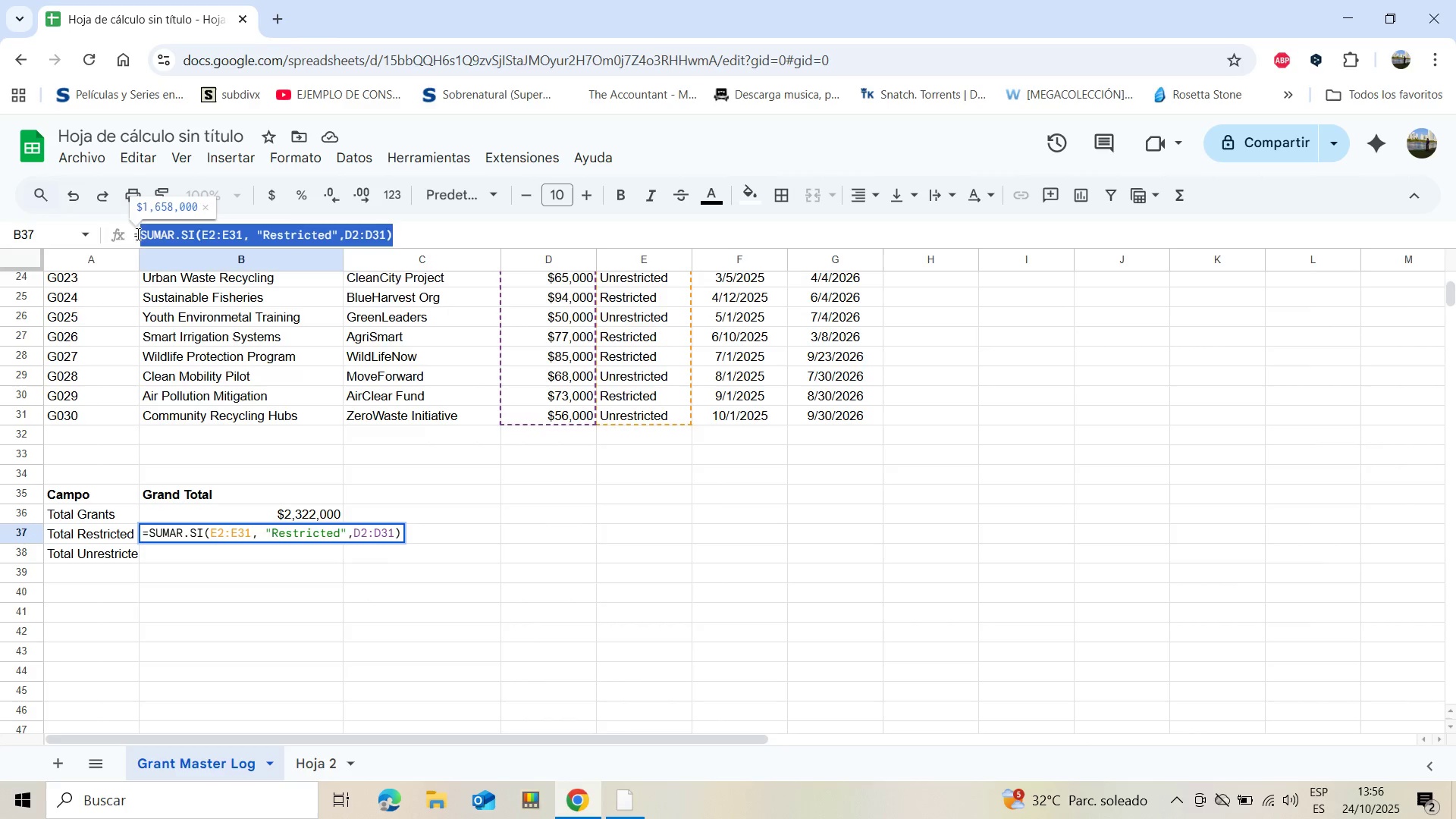 
key(Control+C)
 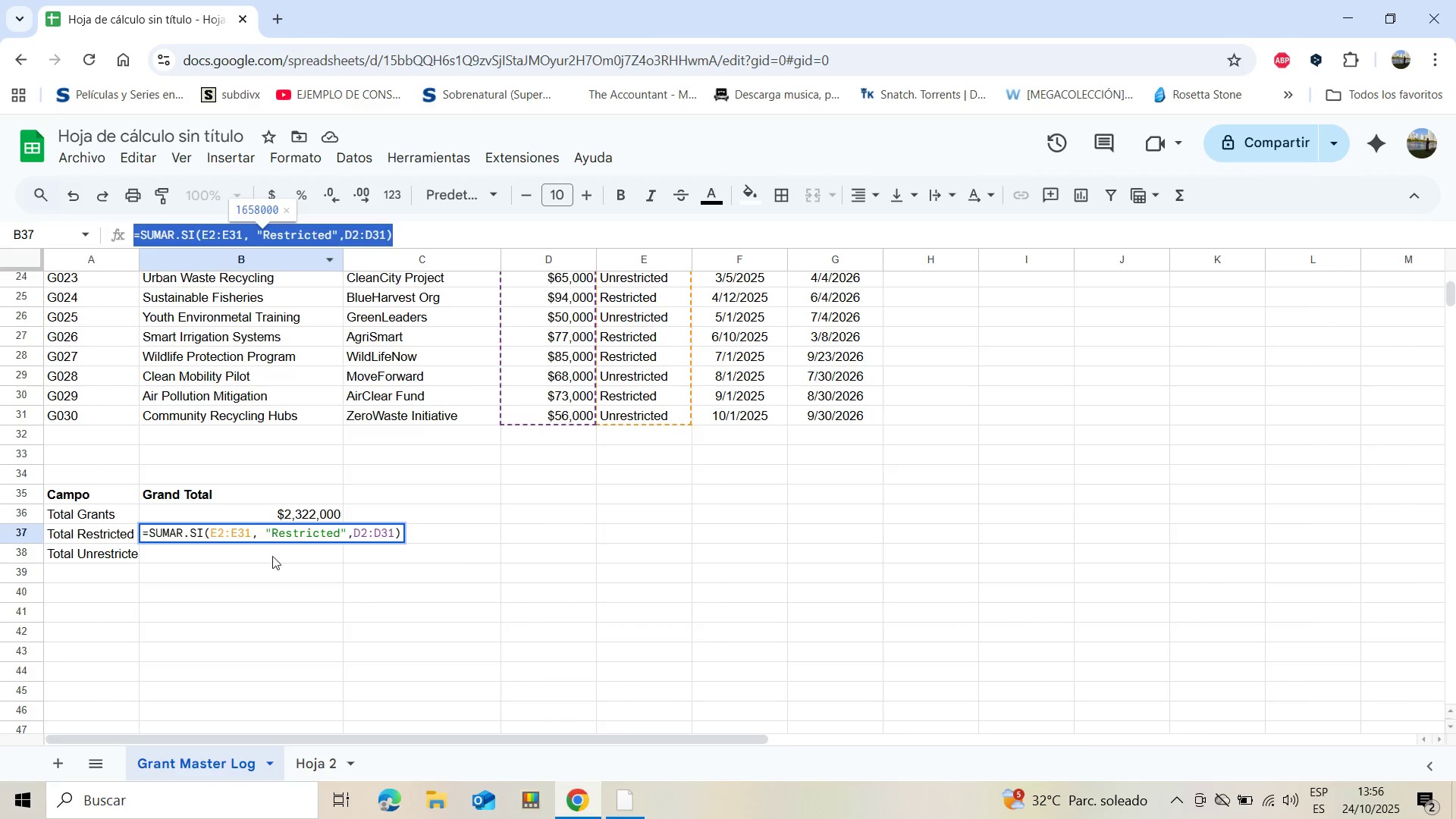 
left_click([278, 556])
 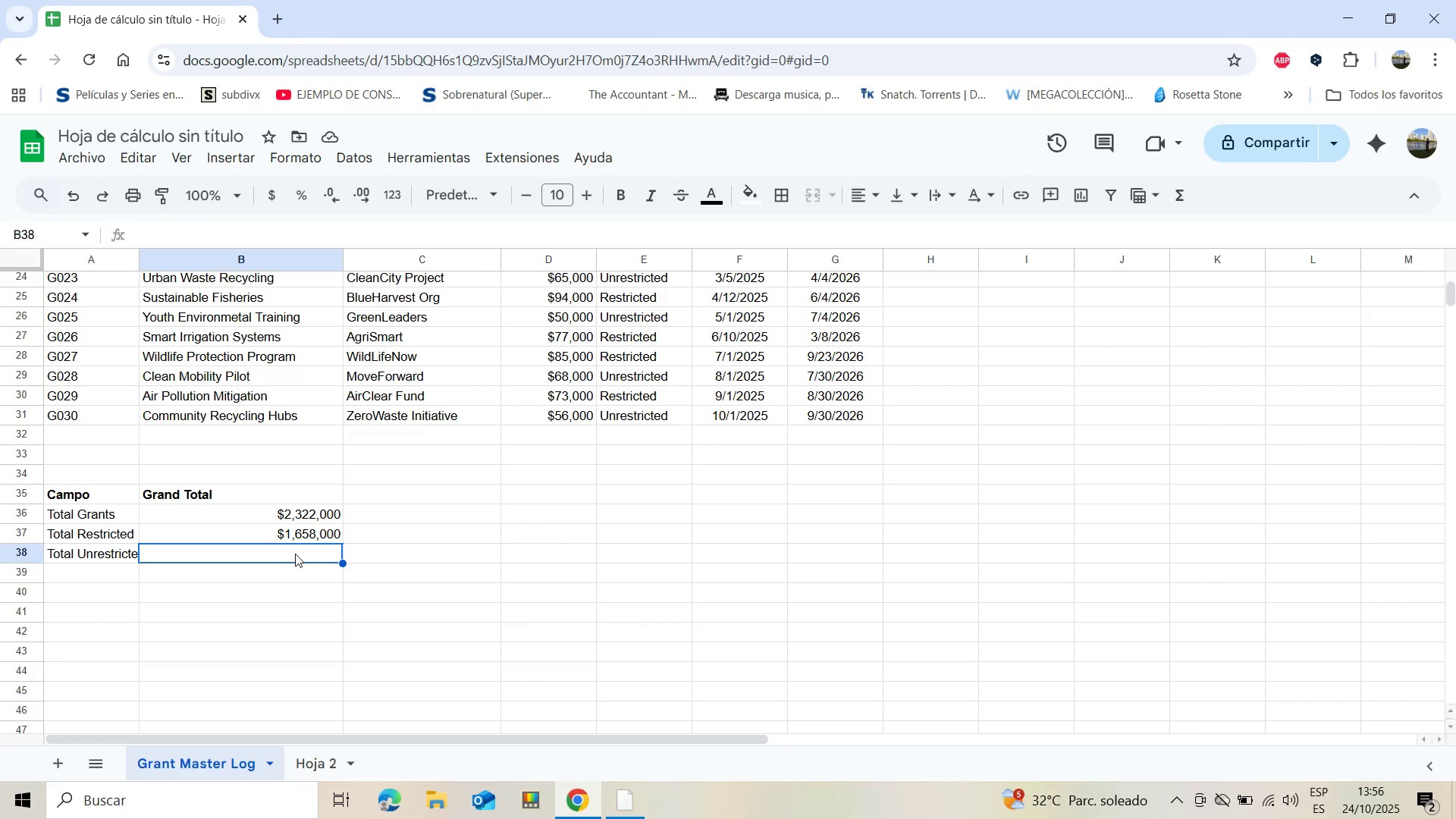 
double_click([295, 554])
 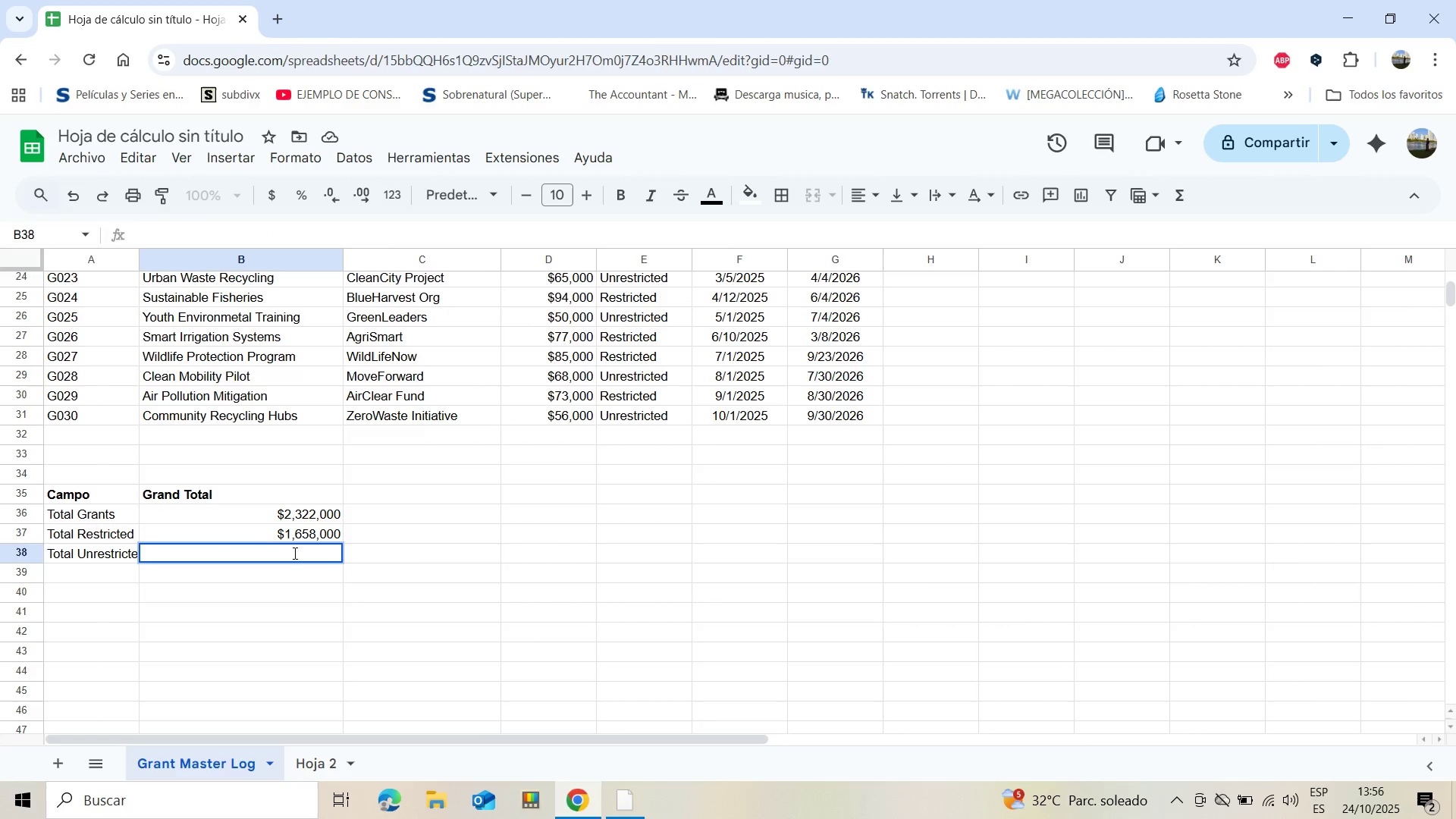 
key(Control+V)
 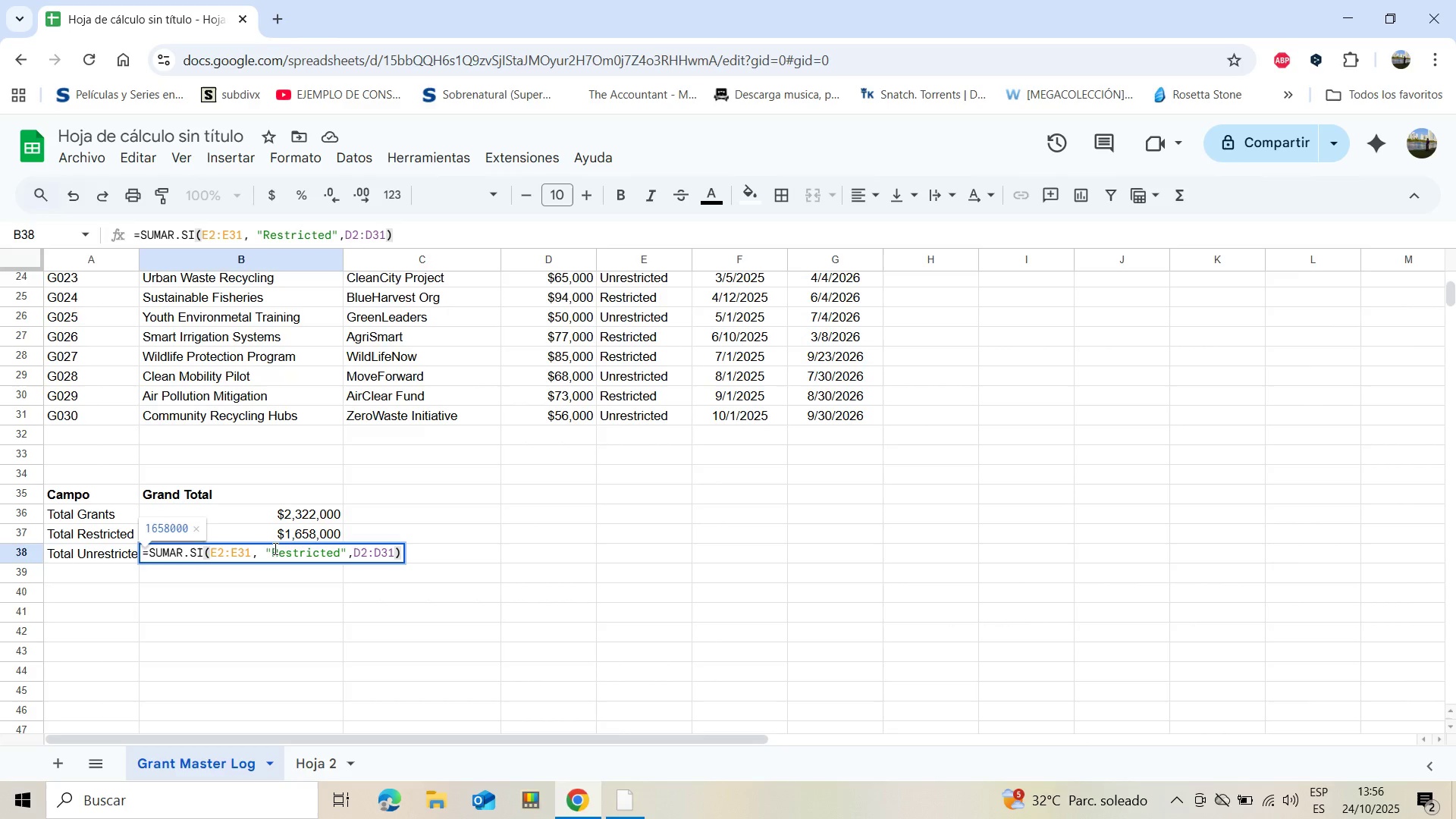 
left_click([271, 548])
 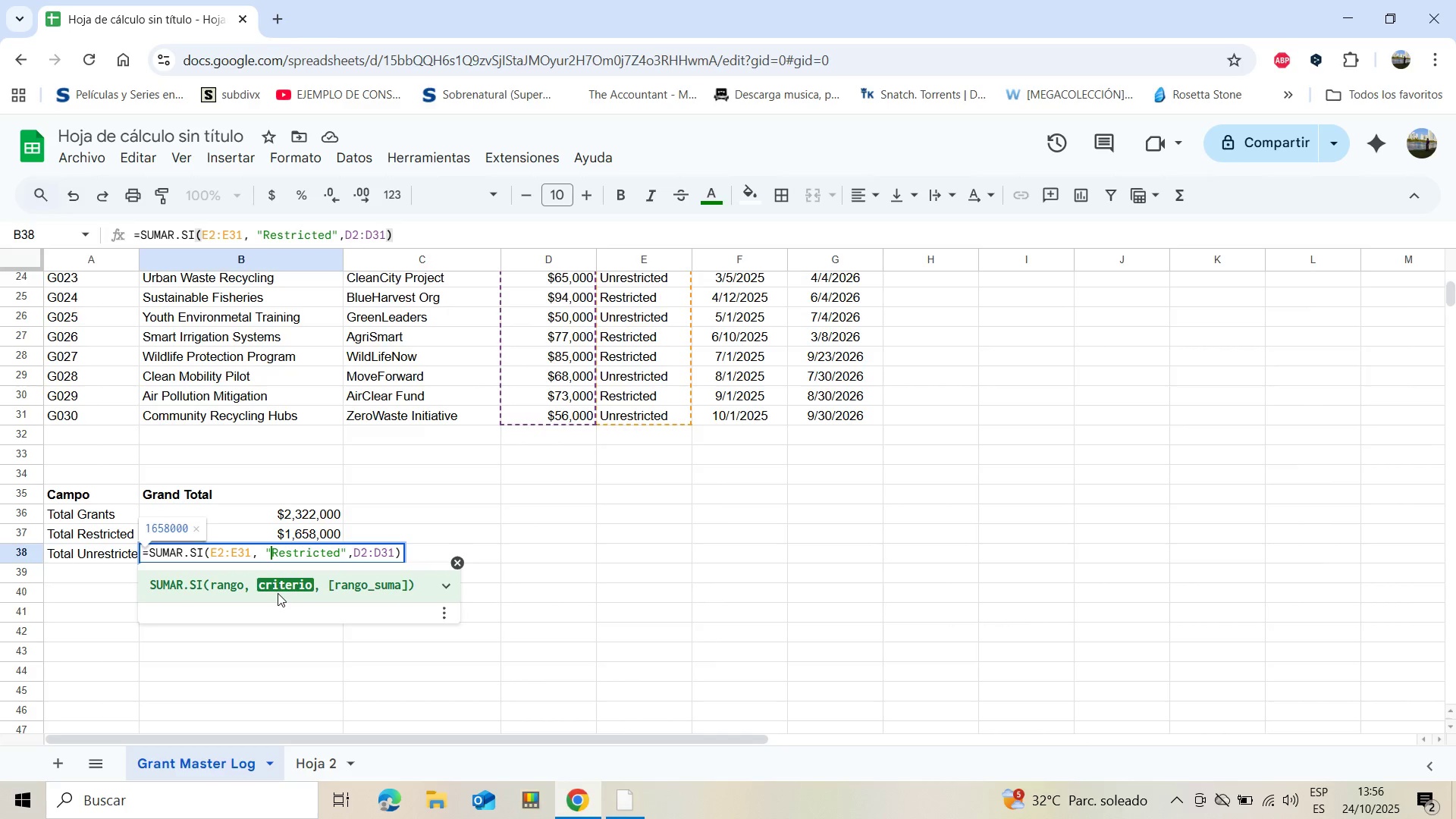 
key(Shift+ShiftLeft)
 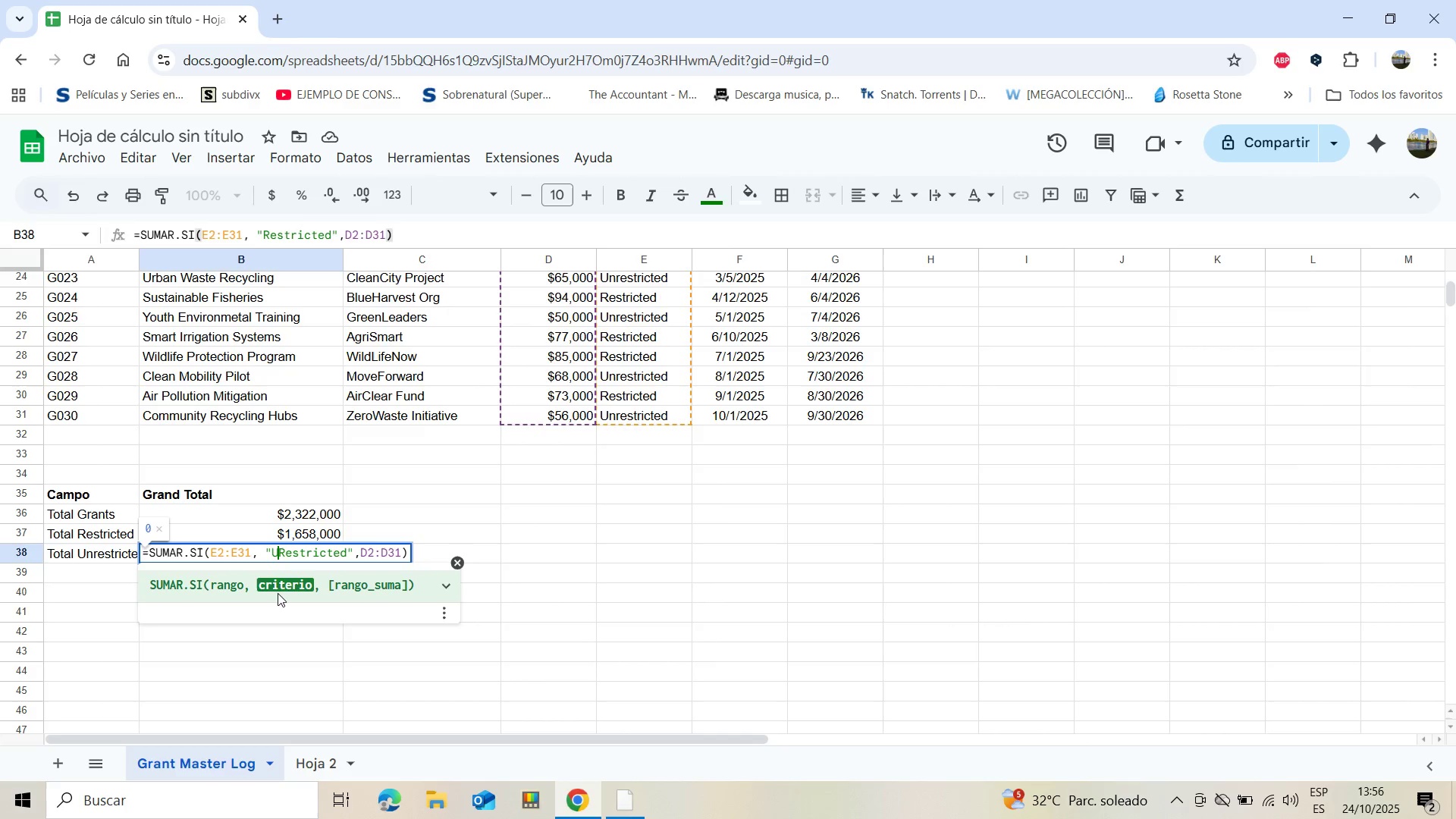 
key(Shift+U)
 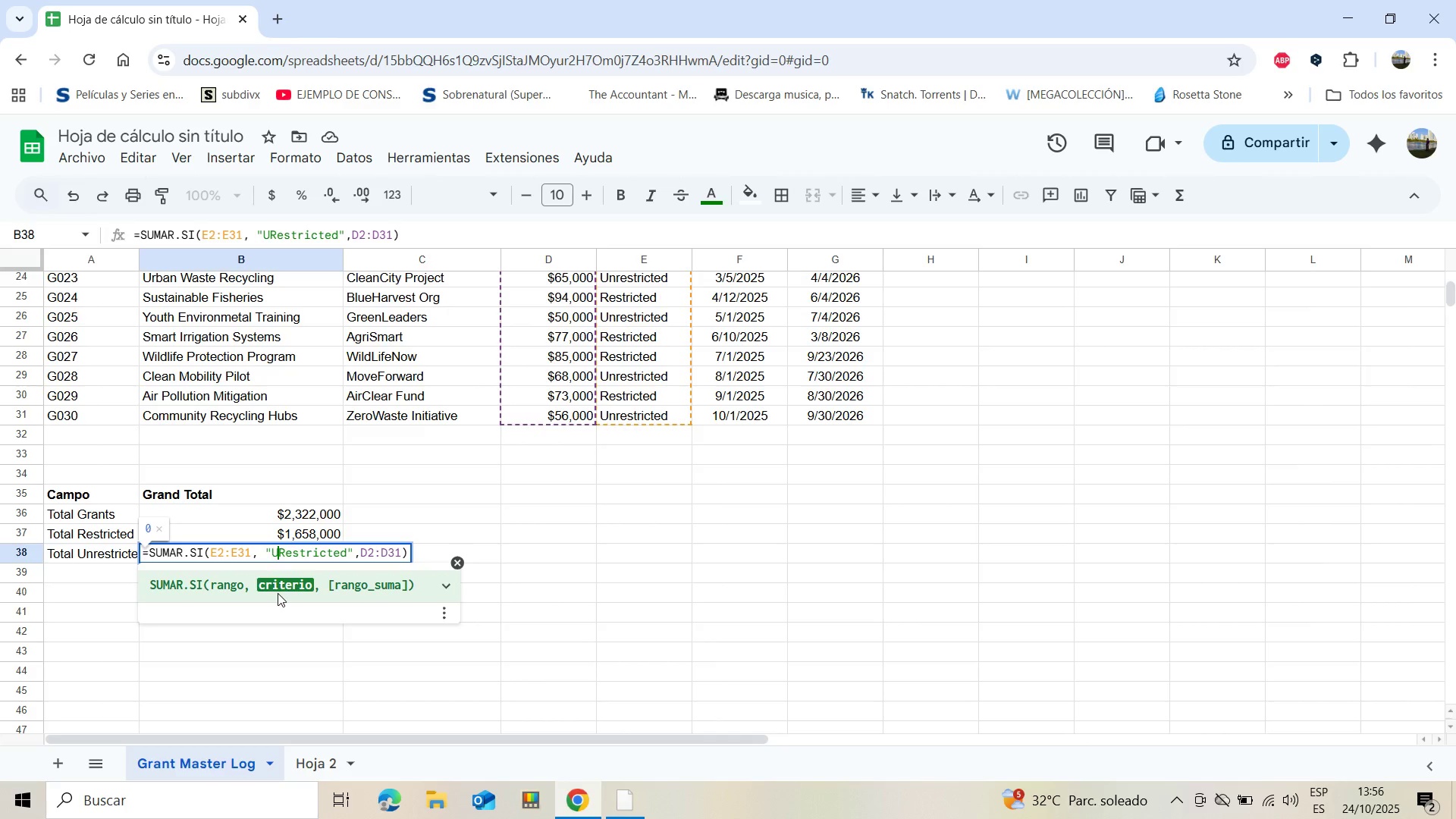 
hold_key(key=N, duration=0.39)
 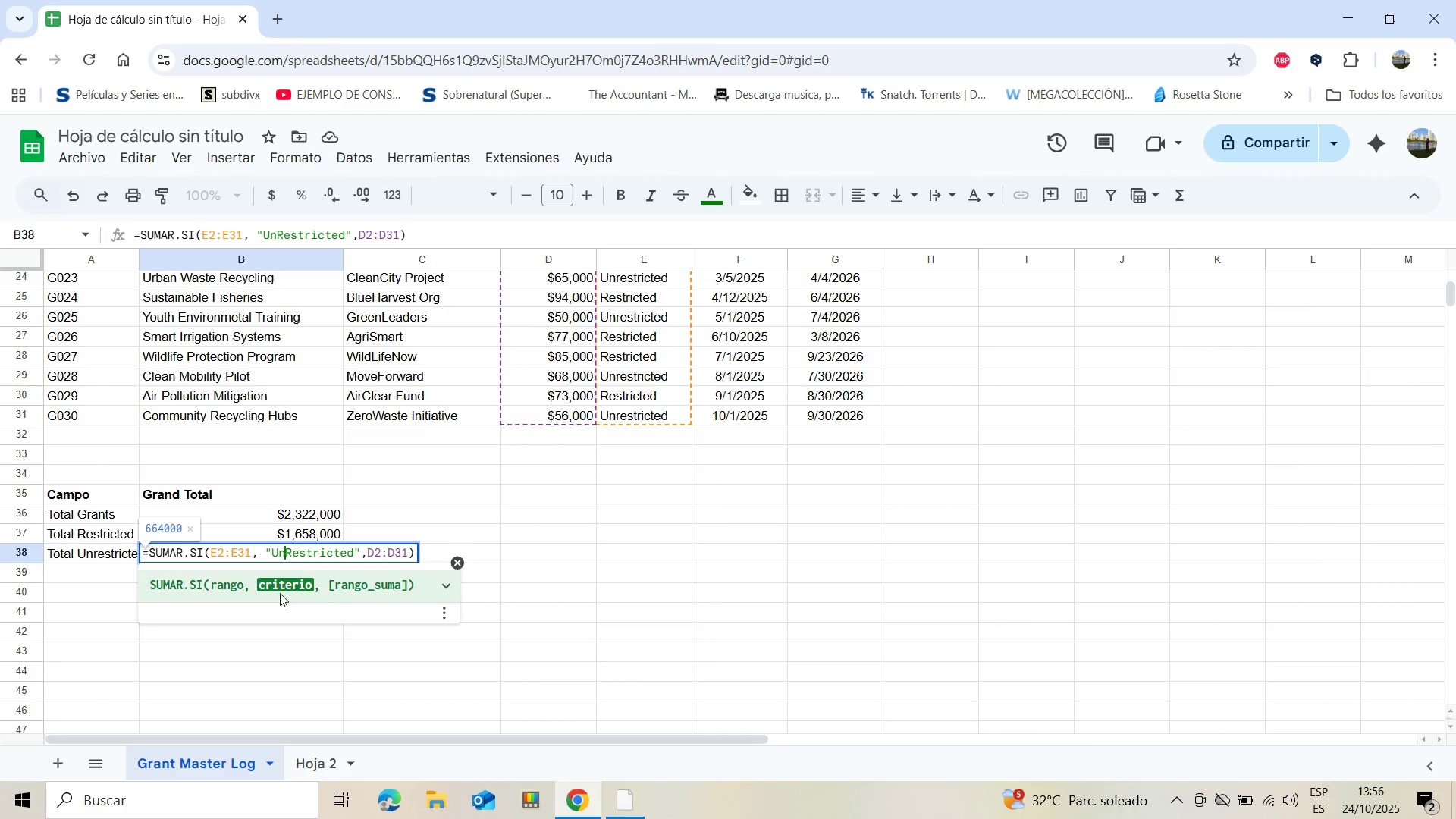 
left_click([293, 551])
 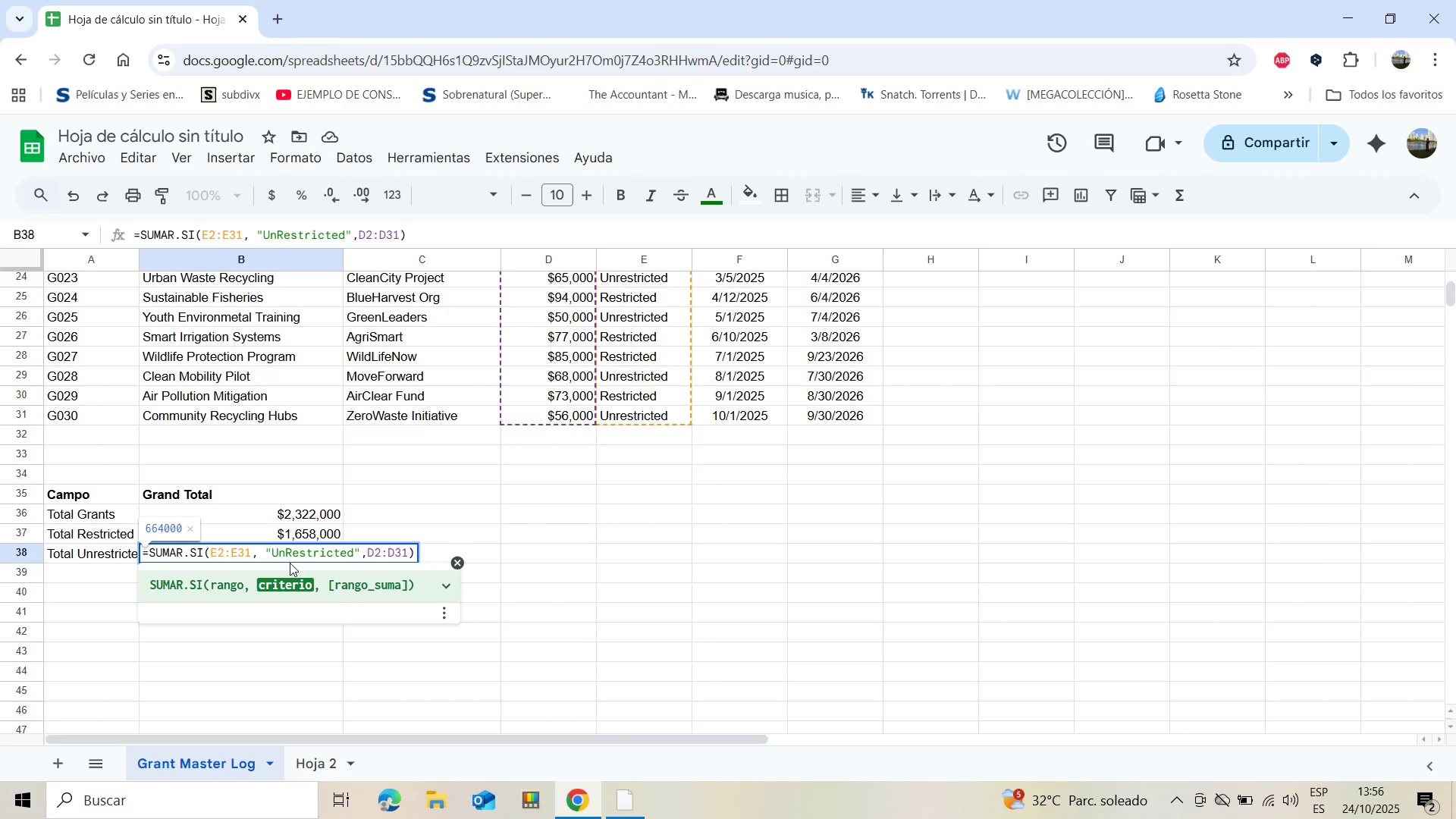 
key(Backspace)
 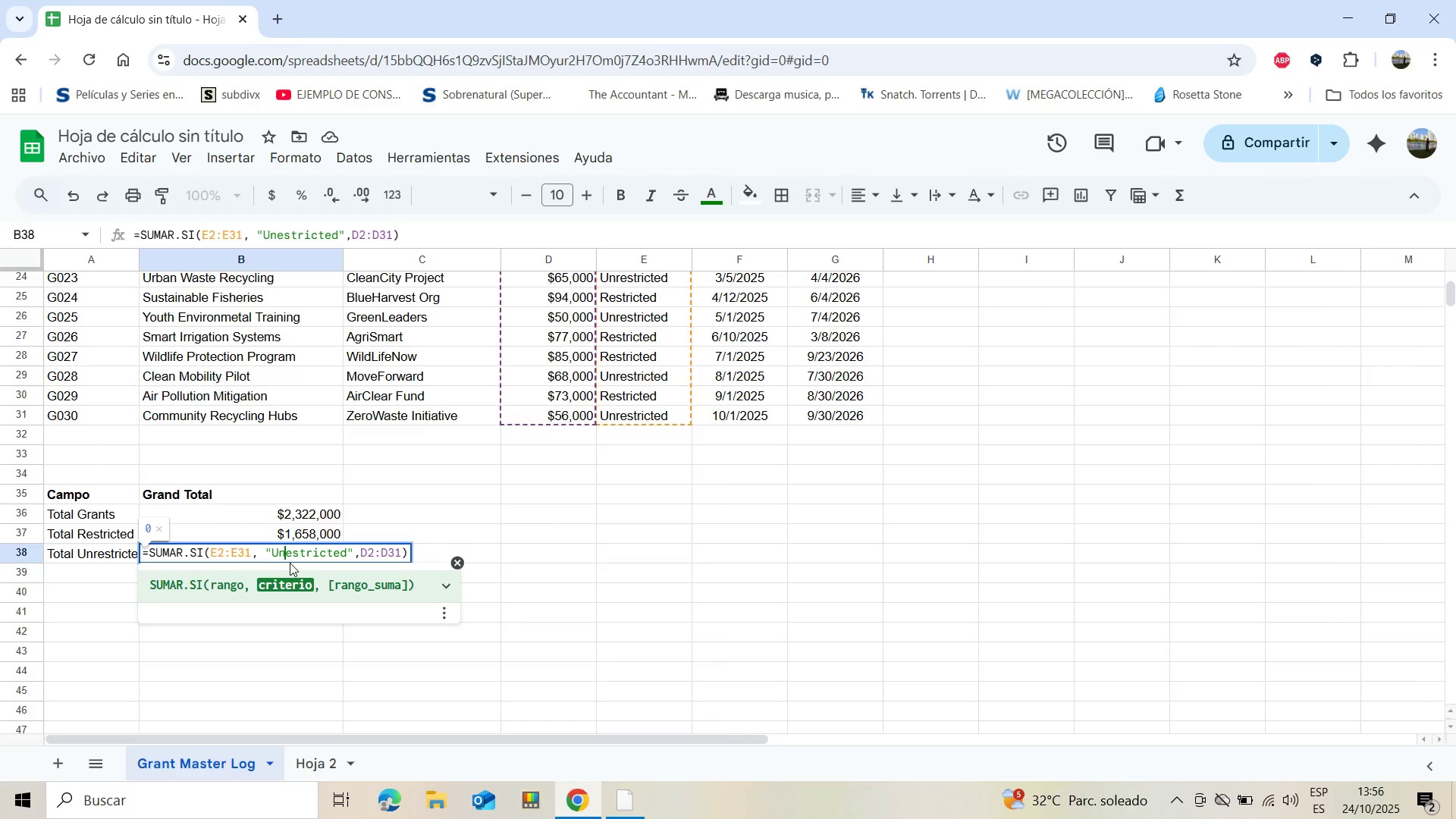 
key(R)
 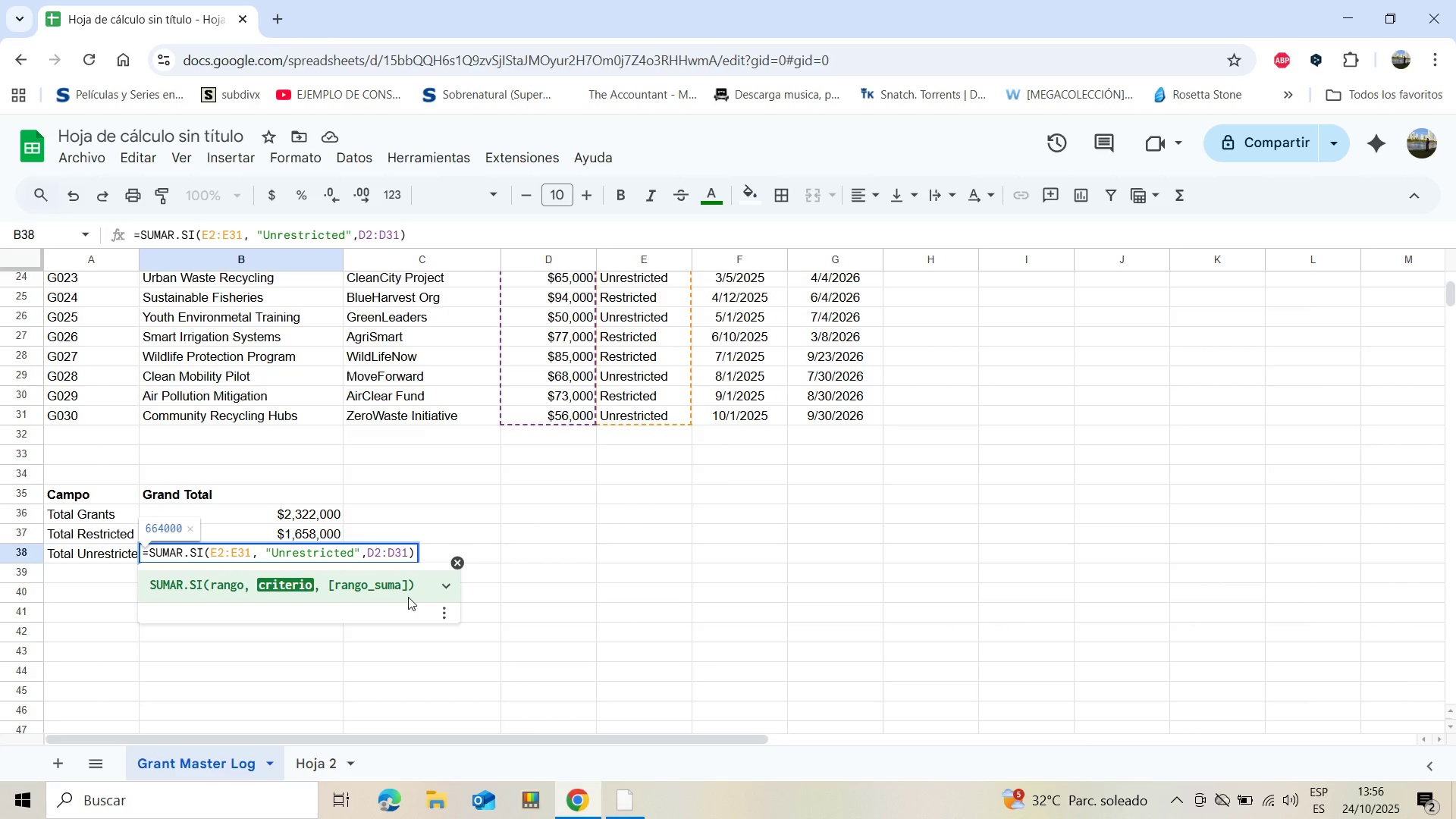 
key(Enter)
 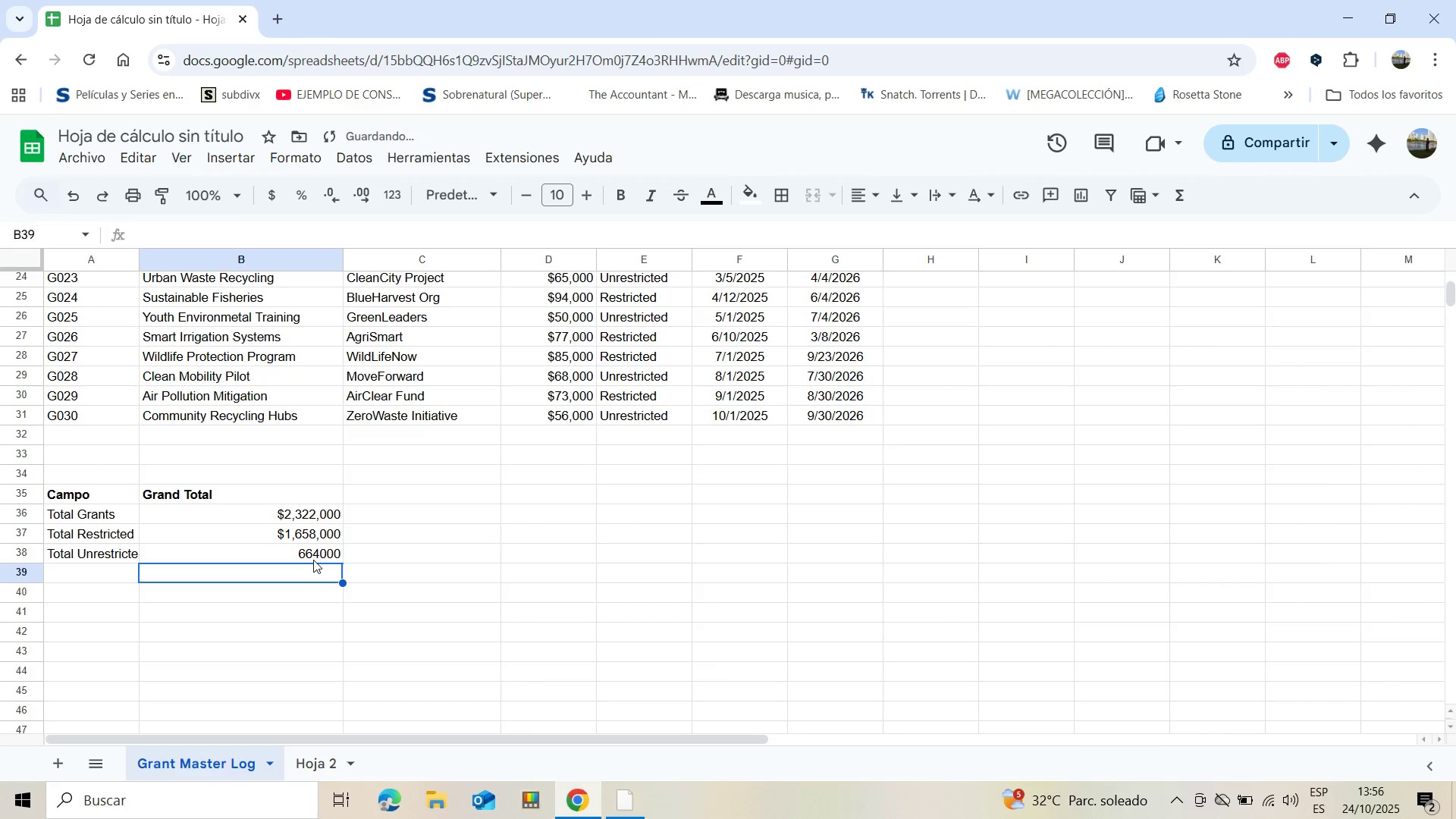 
left_click([316, 551])
 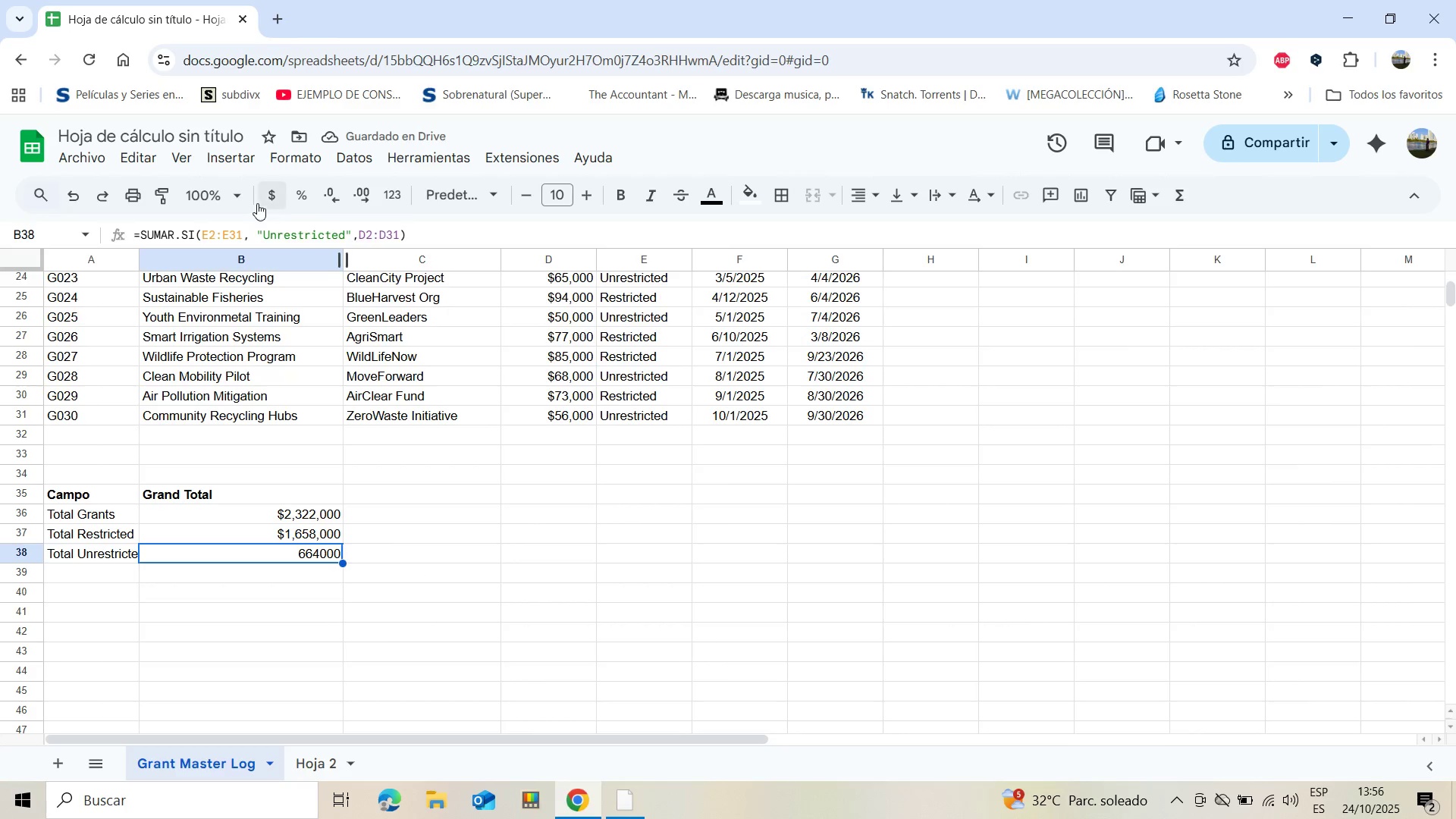 
left_click([262, 198])
 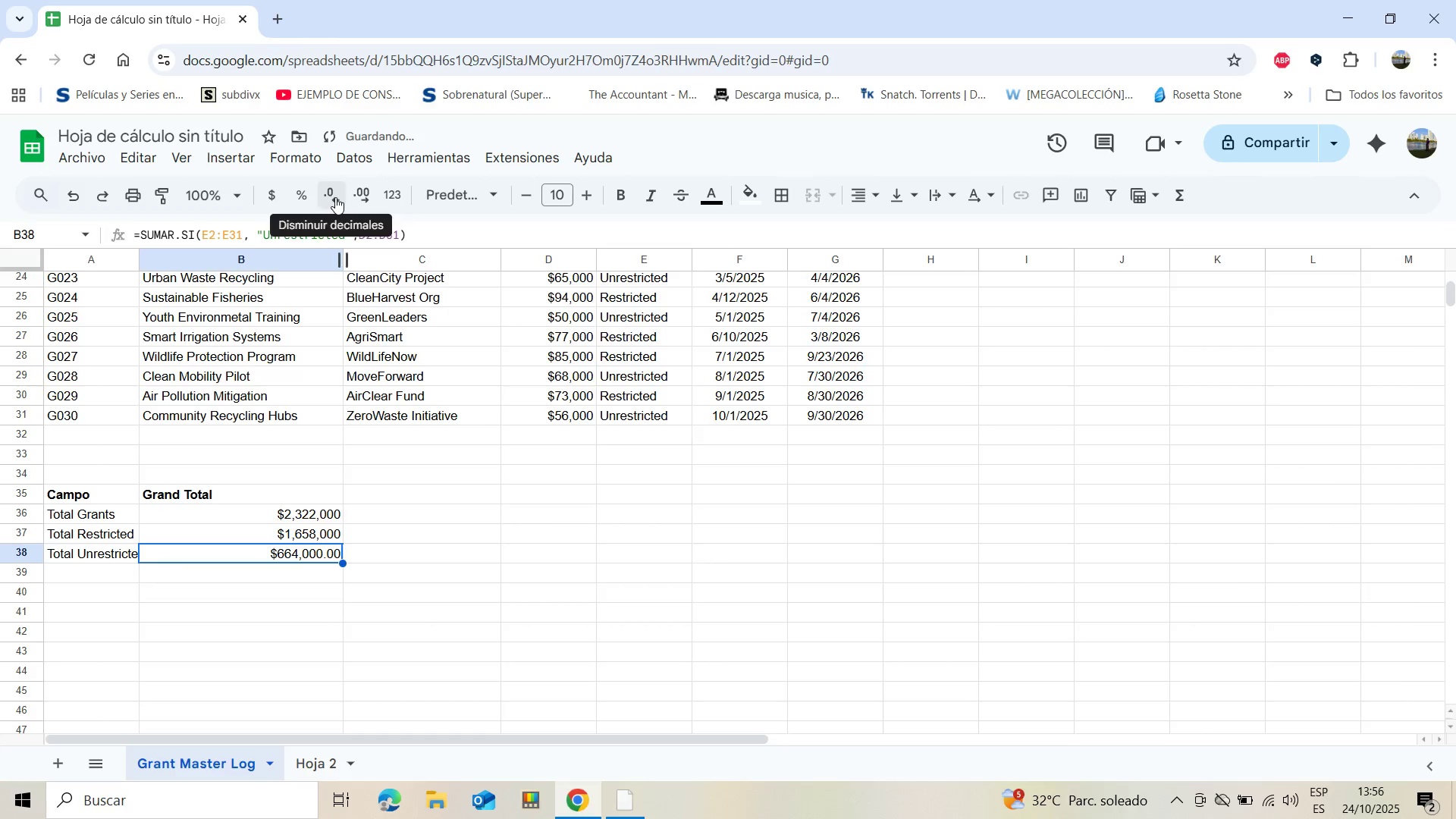 
double_click([335, 197])
 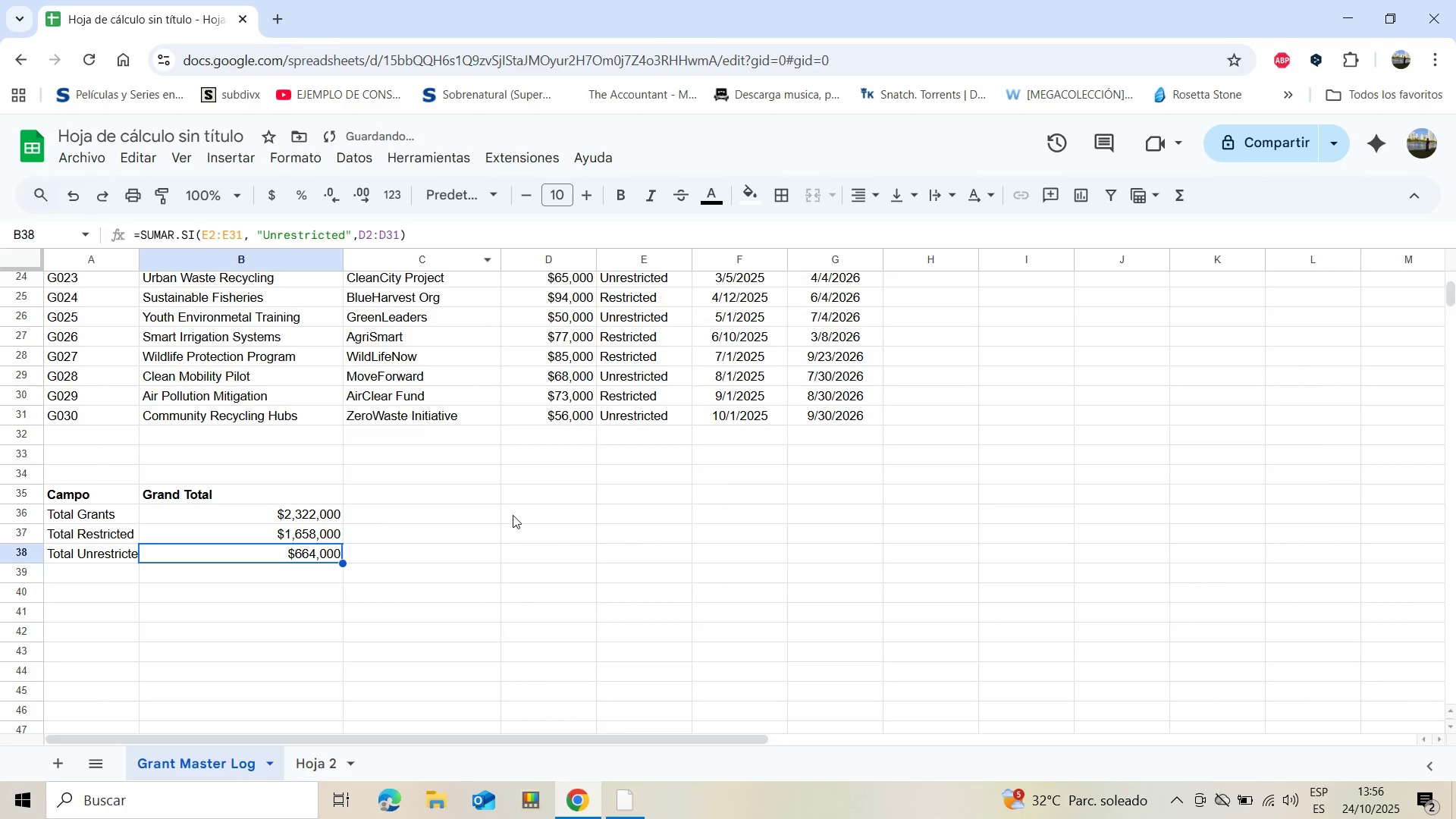 
left_click([513, 515])
 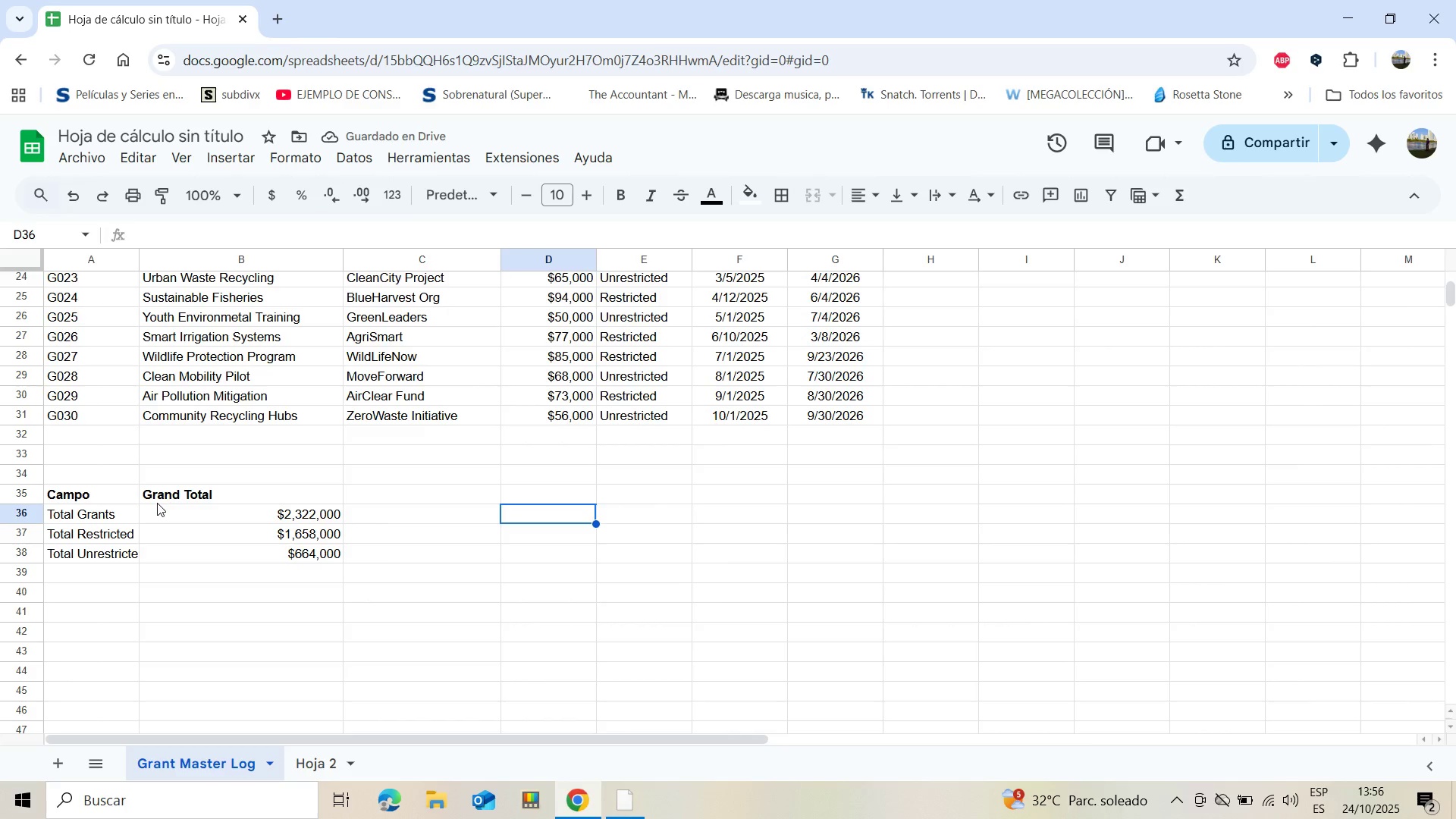 
wait(8.67)
 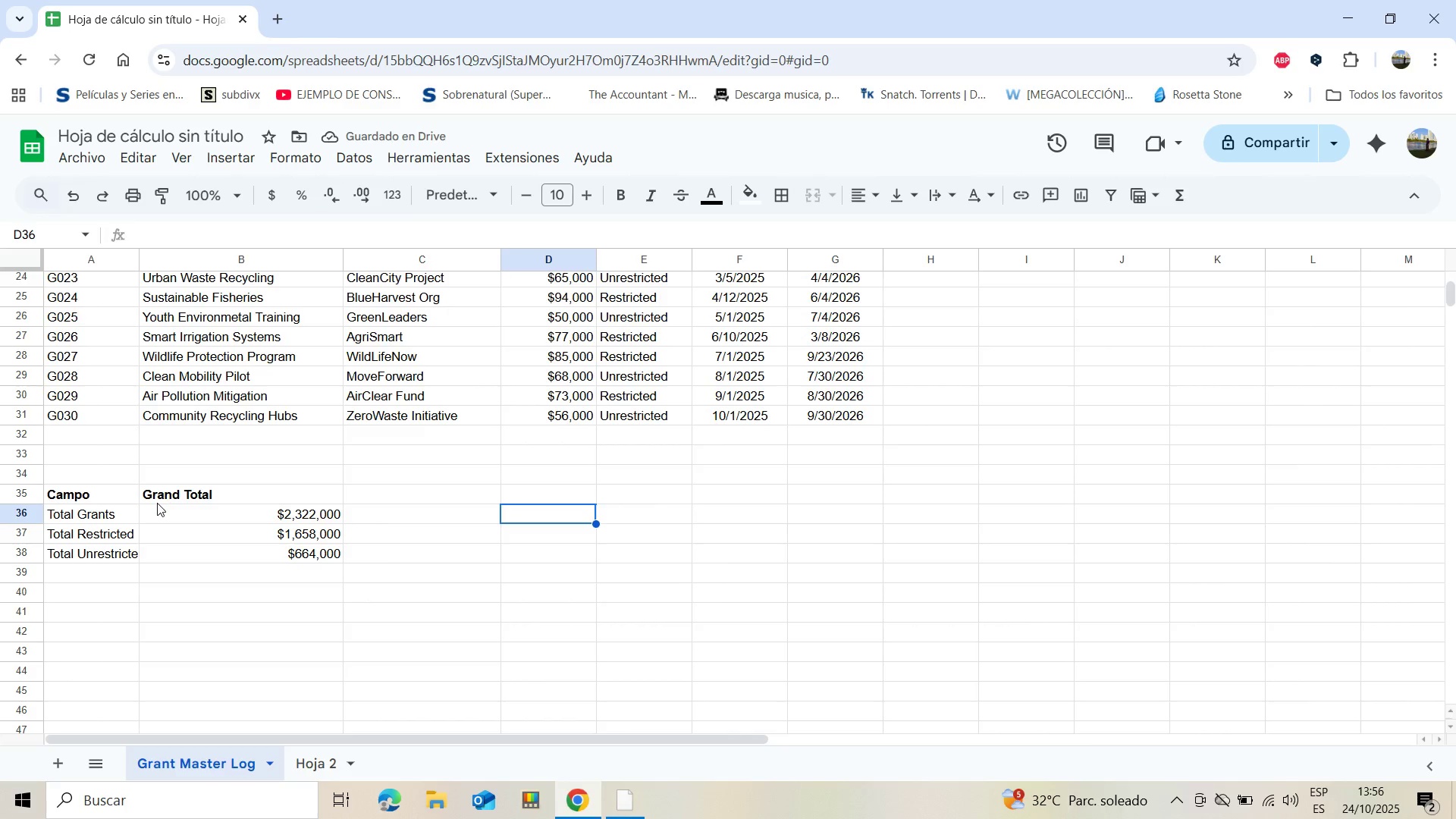 
left_click([783, 199])
 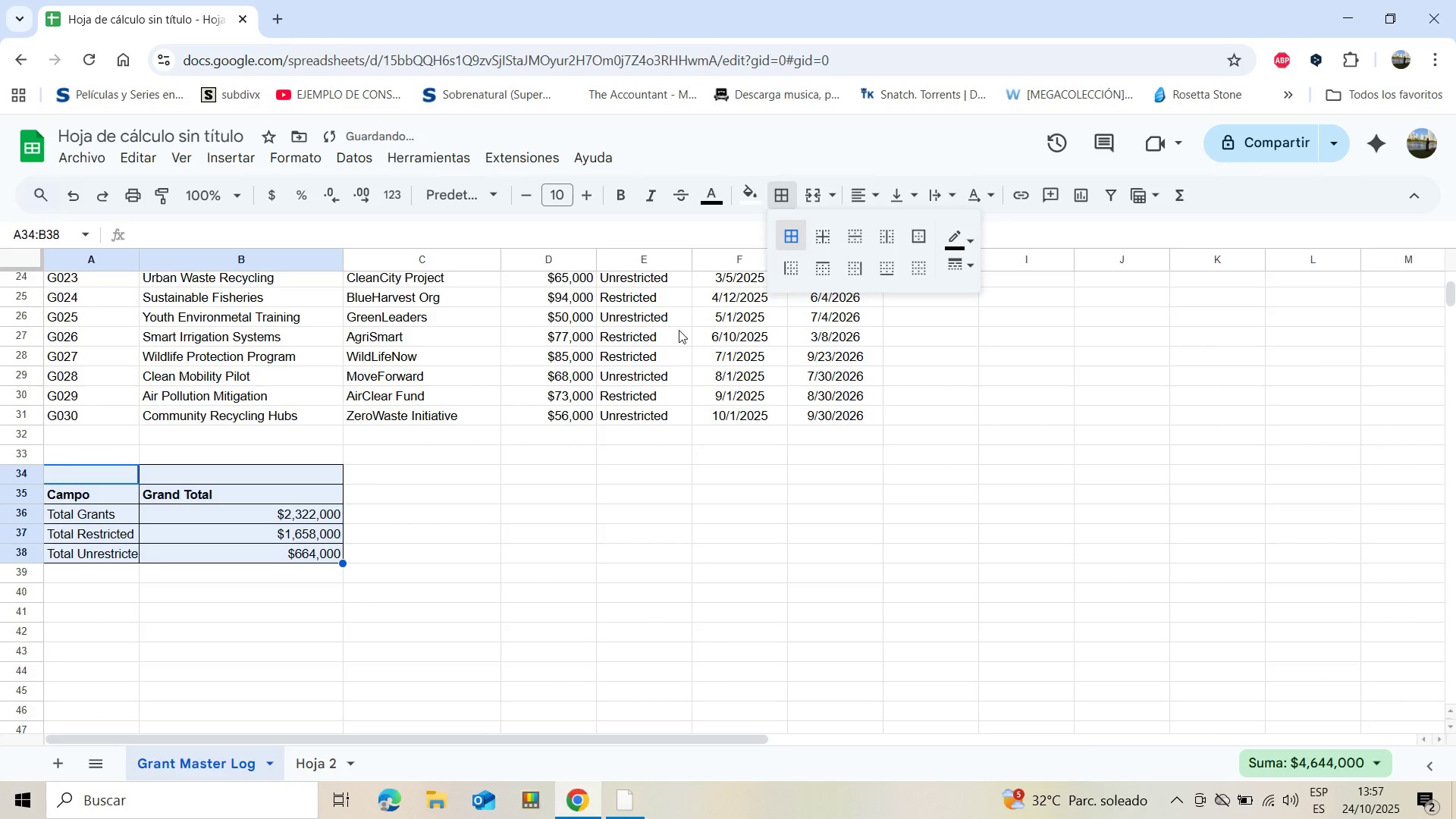 
left_click([503, 620])
 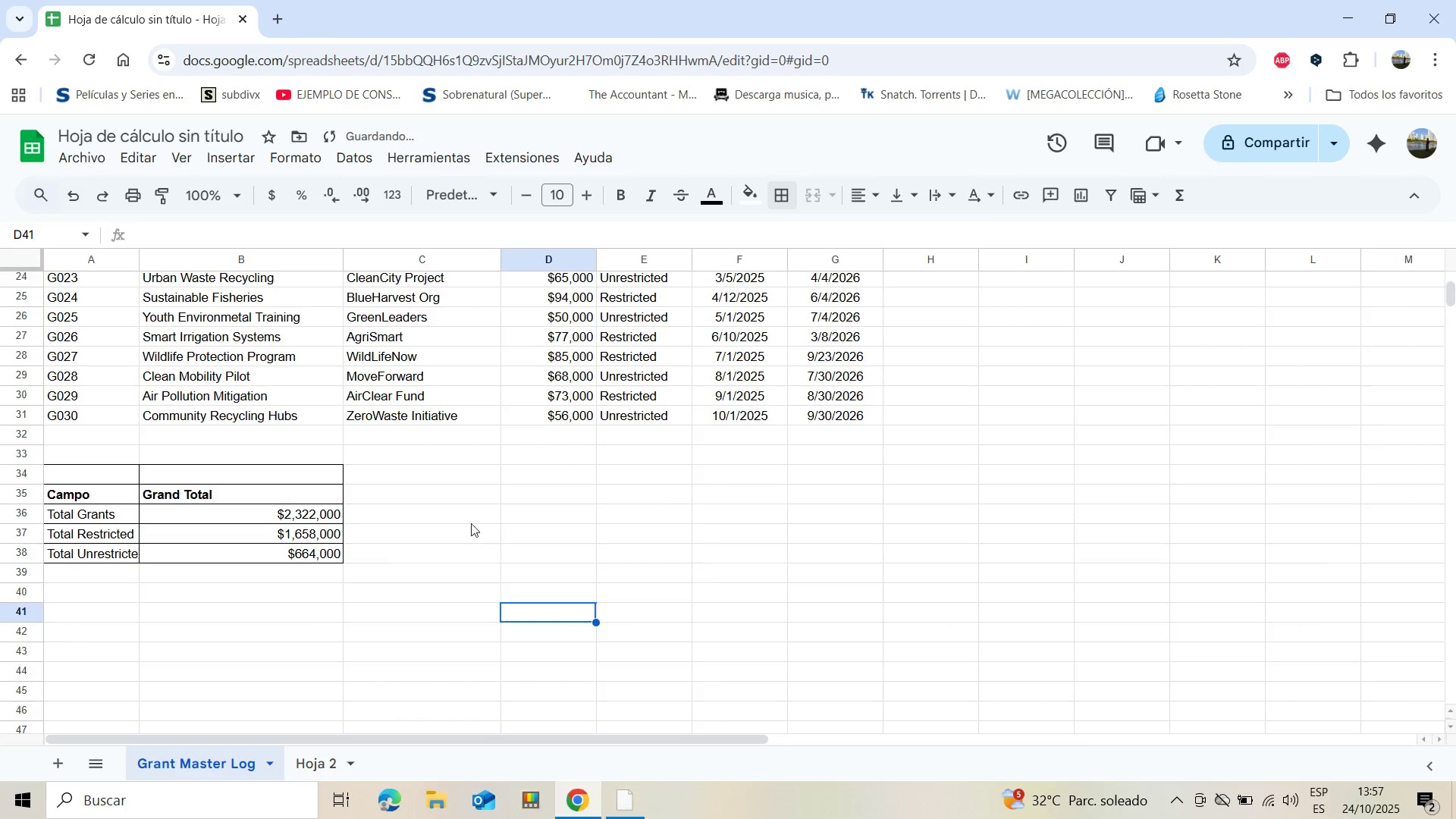 
scroll: coordinate [479, 522], scroll_direction: up, amount: 10.0
 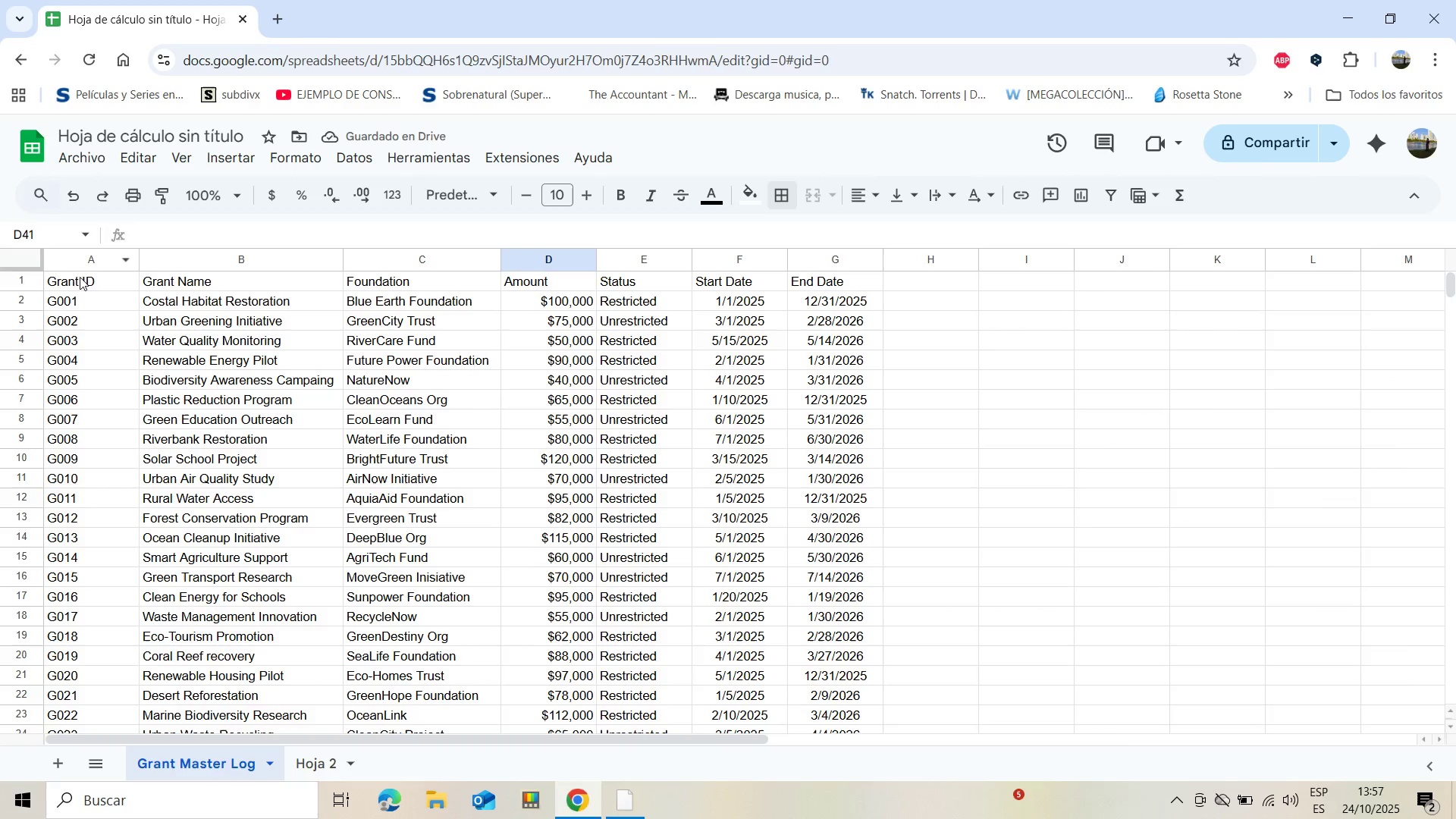 
left_click([78, 281])
 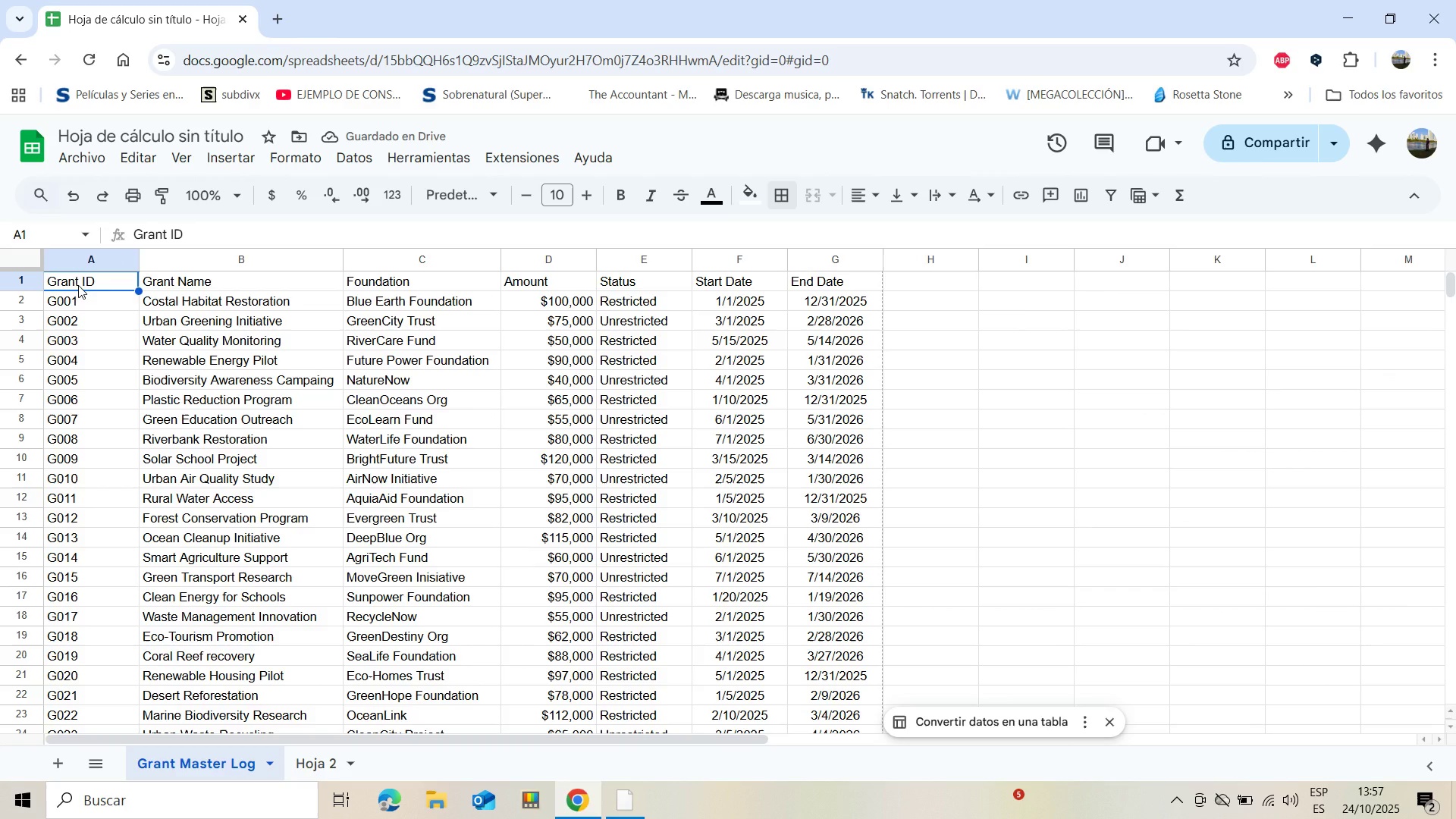 
key(Shift+ArrowRight)
 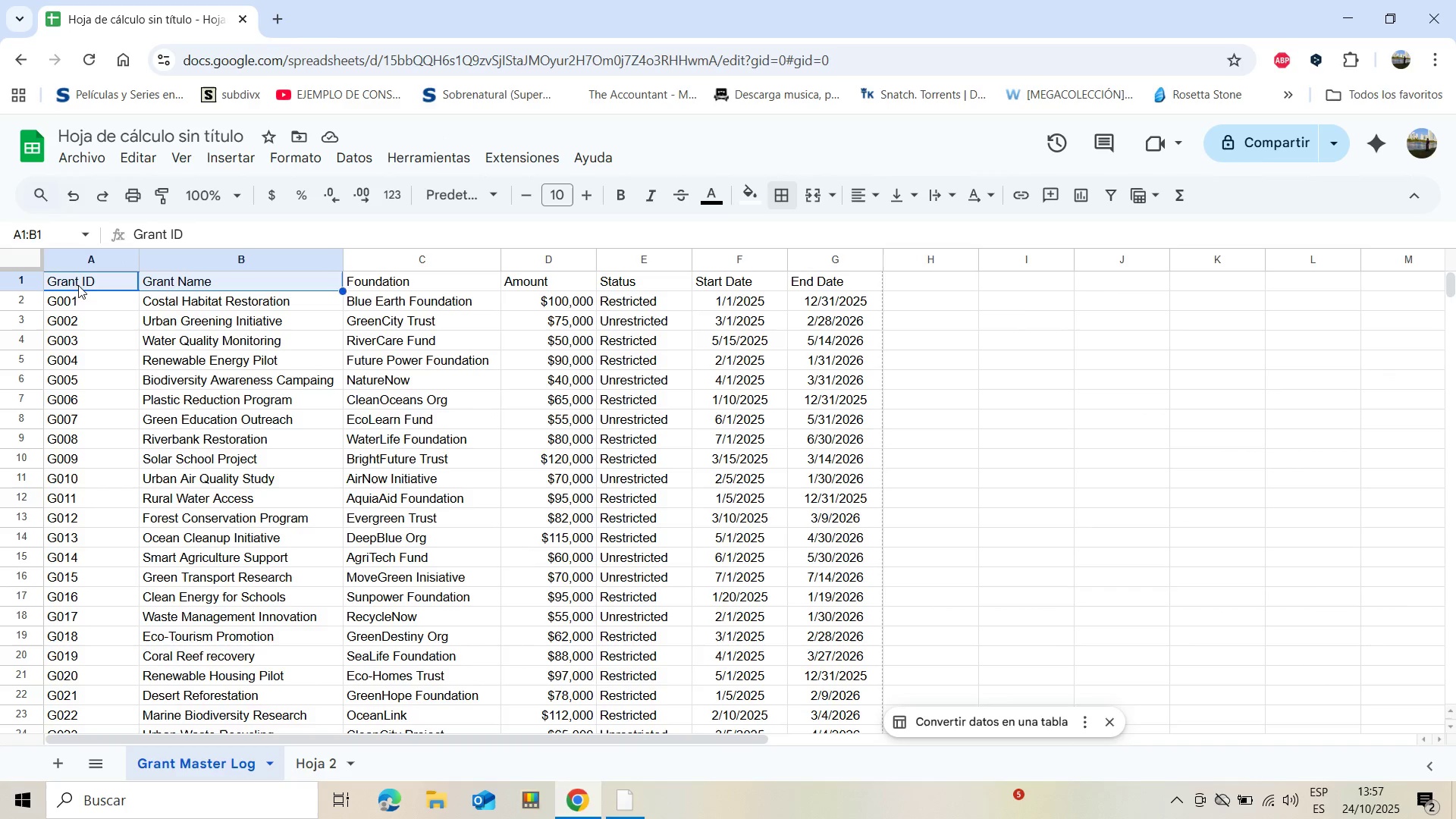 
key(Shift+ArrowRight)
 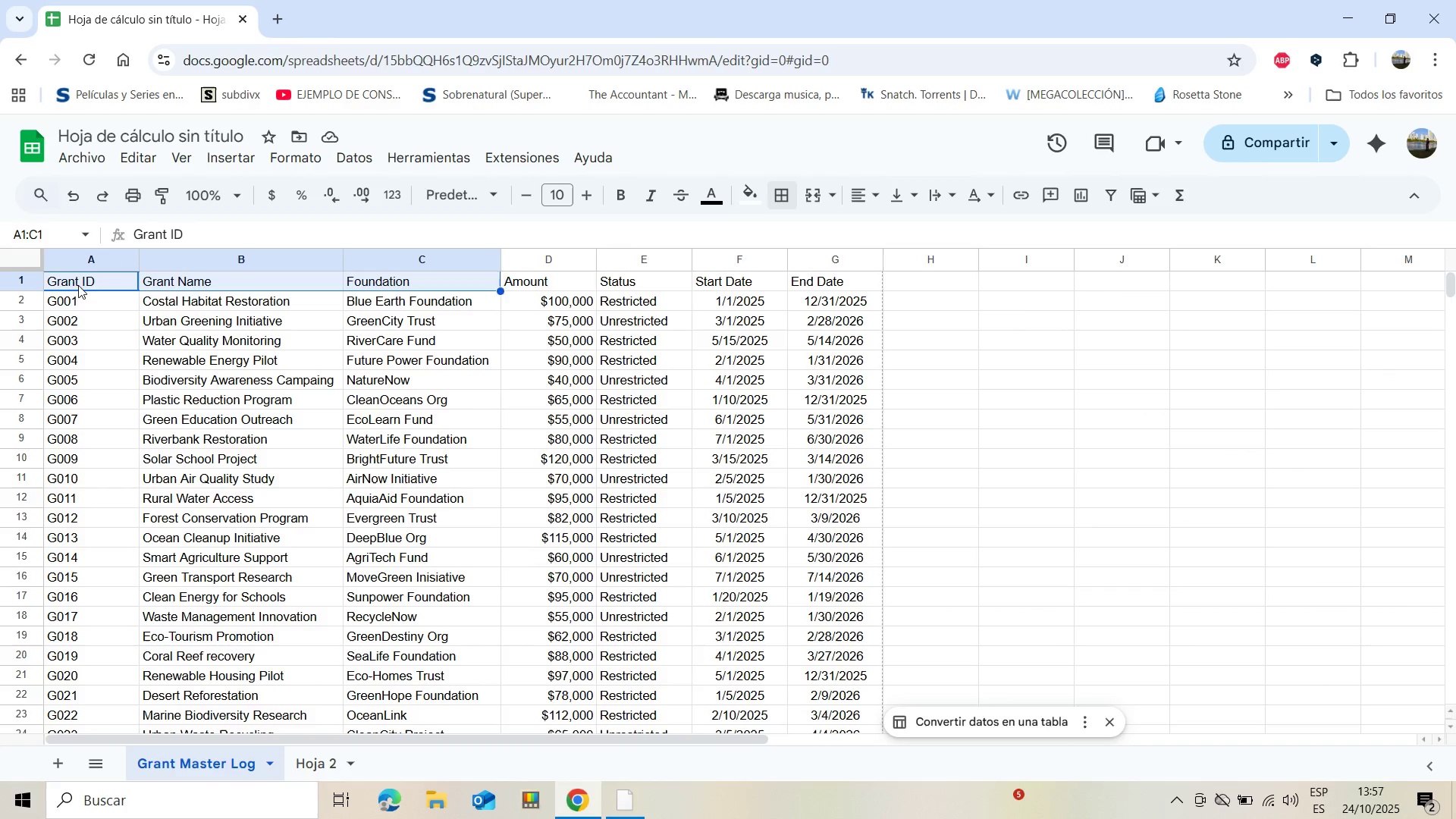 
key(Shift+ArrowRight)
 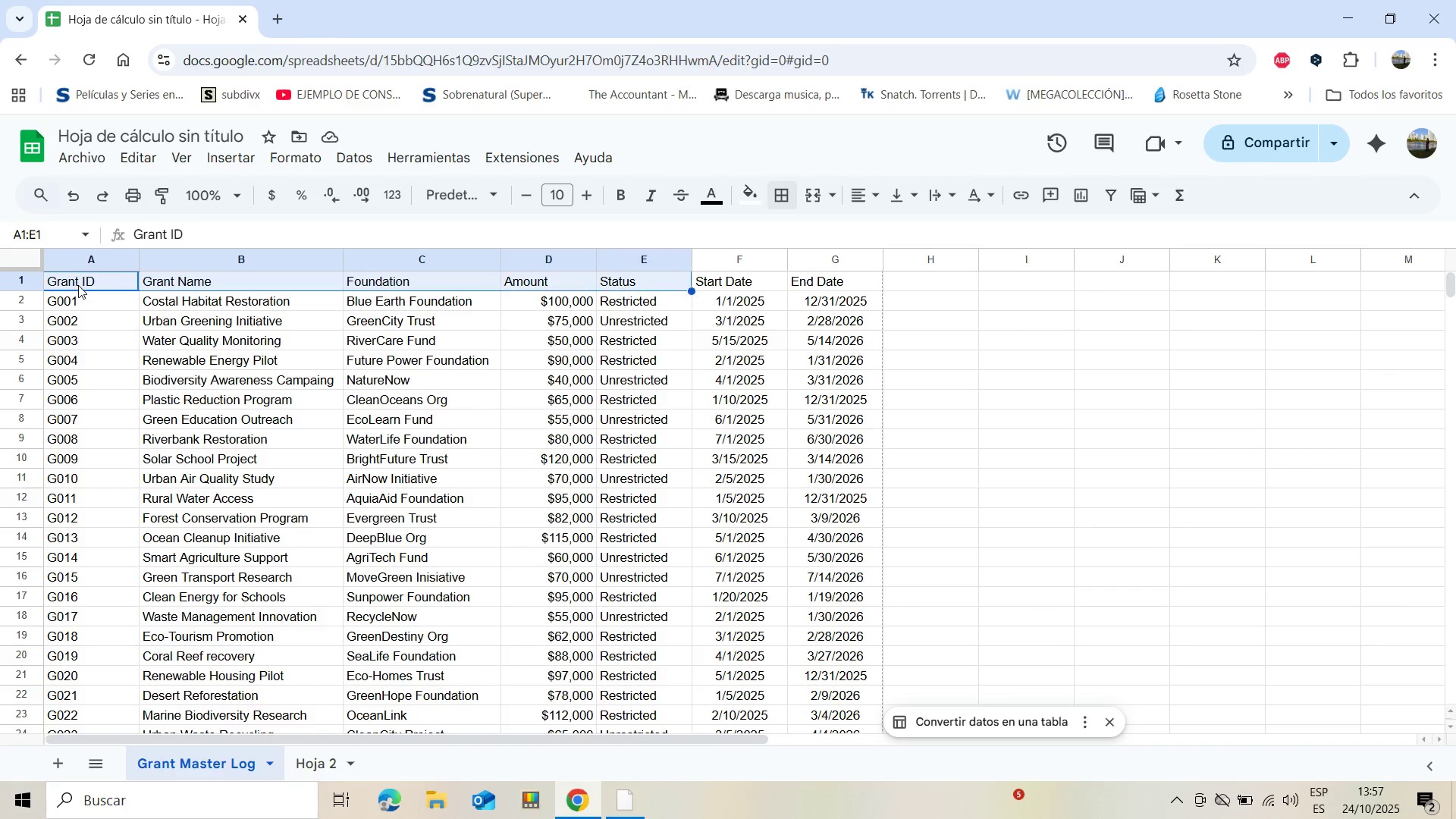 
key(Shift+ArrowRight)
 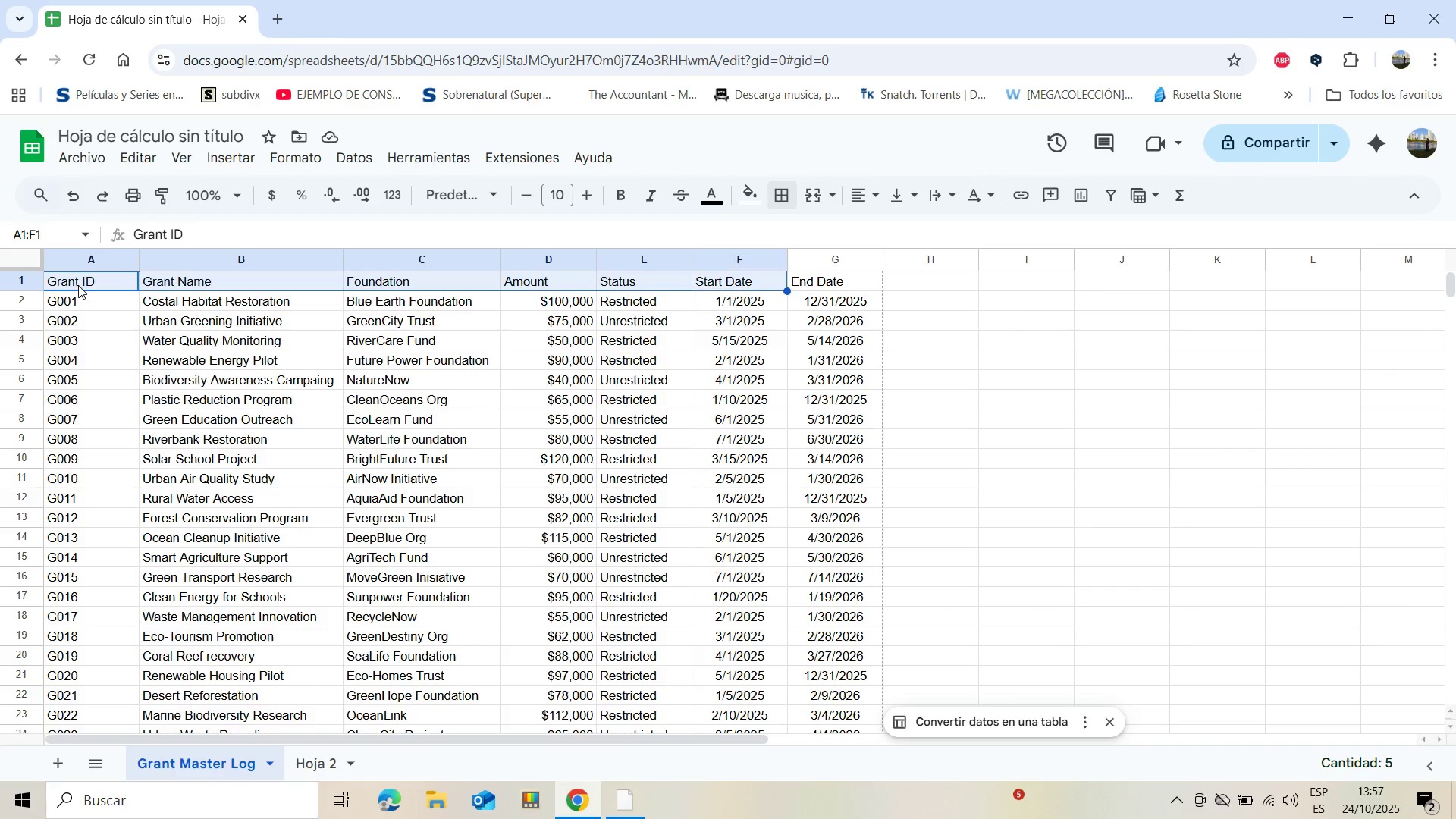 
key(Shift+ArrowRight)
 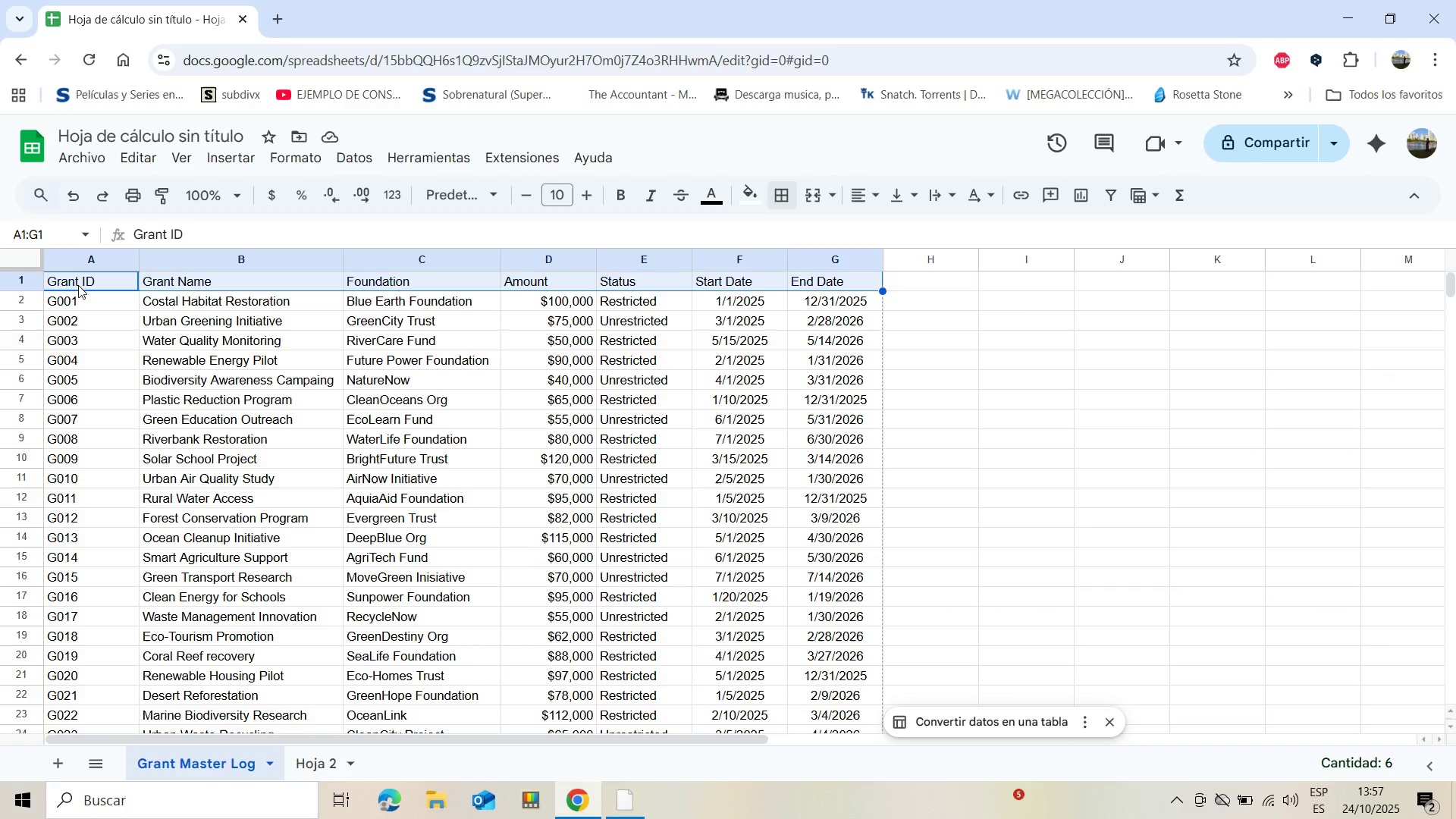 
key(Shift+ArrowRight)
 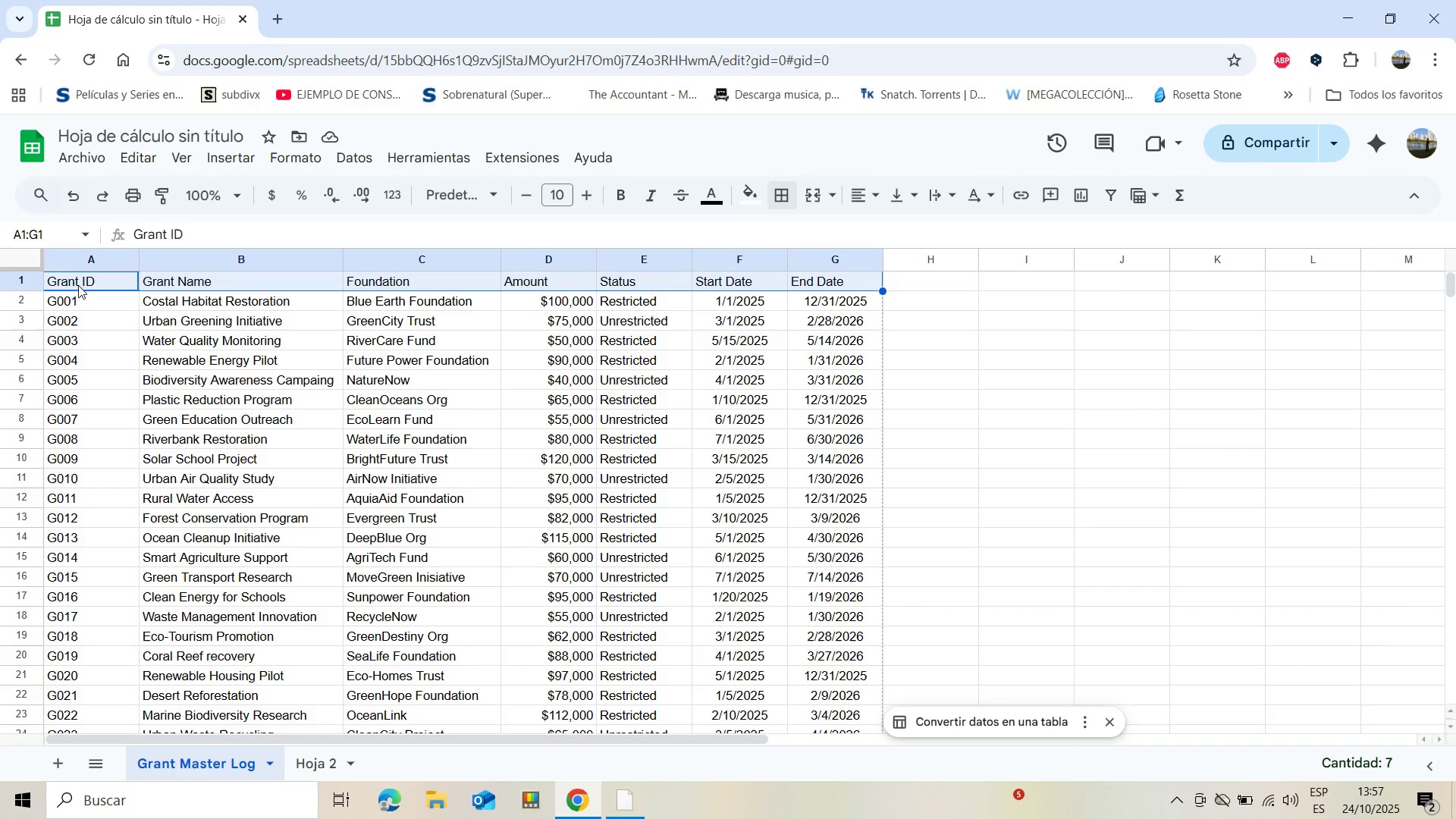 
key(Control+B)
 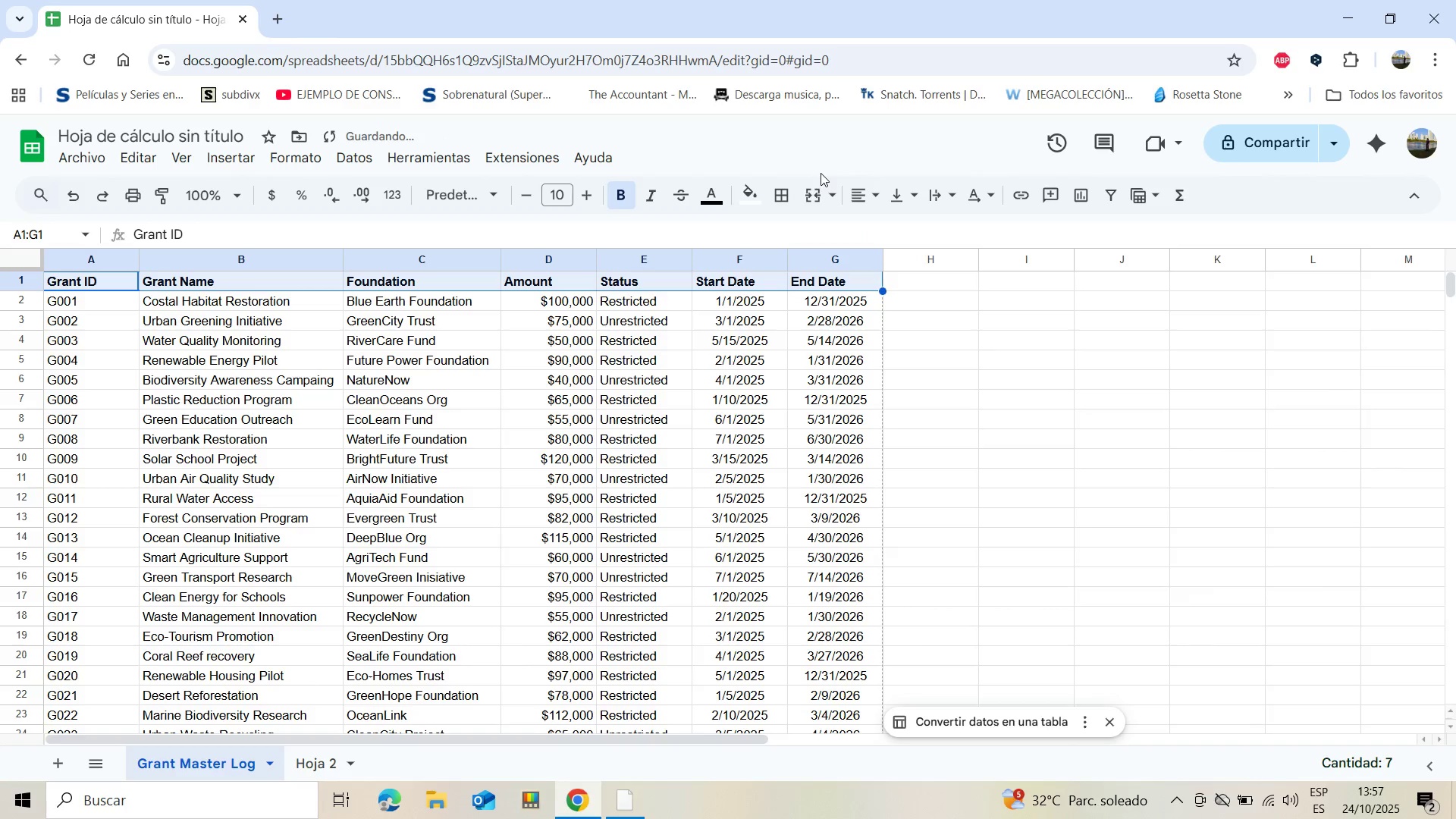 
left_click([864, 196])
 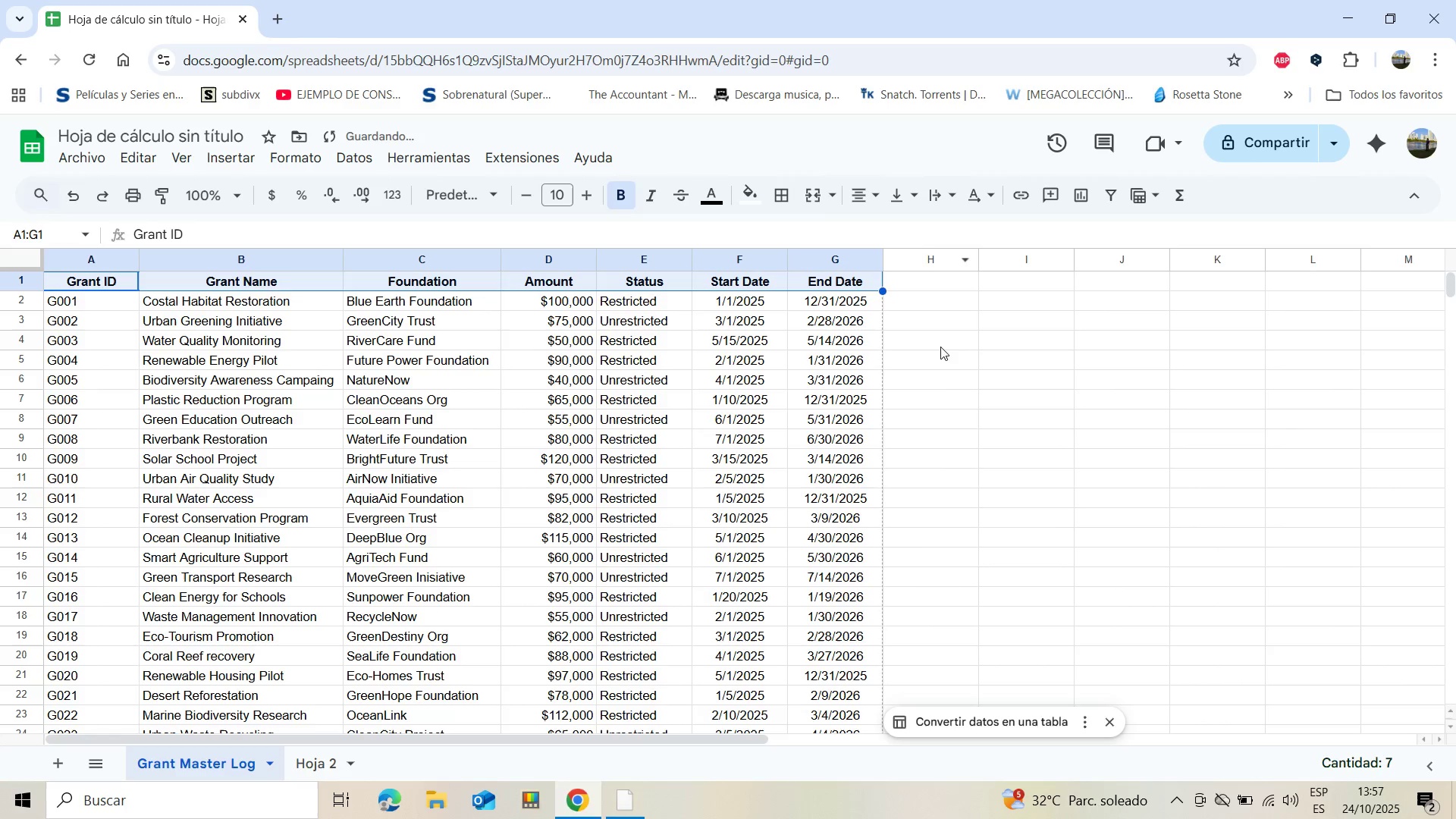 
left_click([969, 391])
 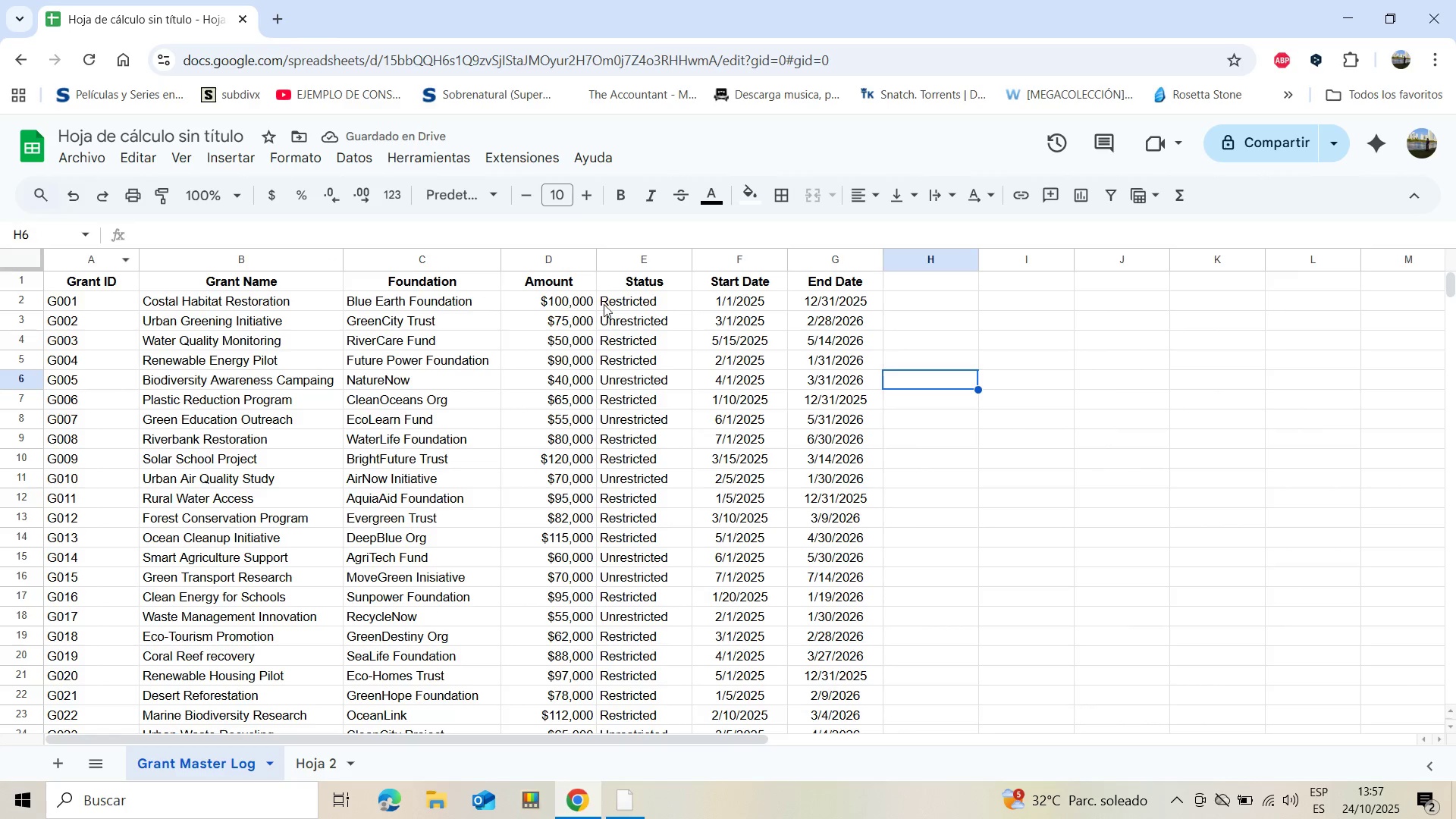 
left_click([629, 297])
 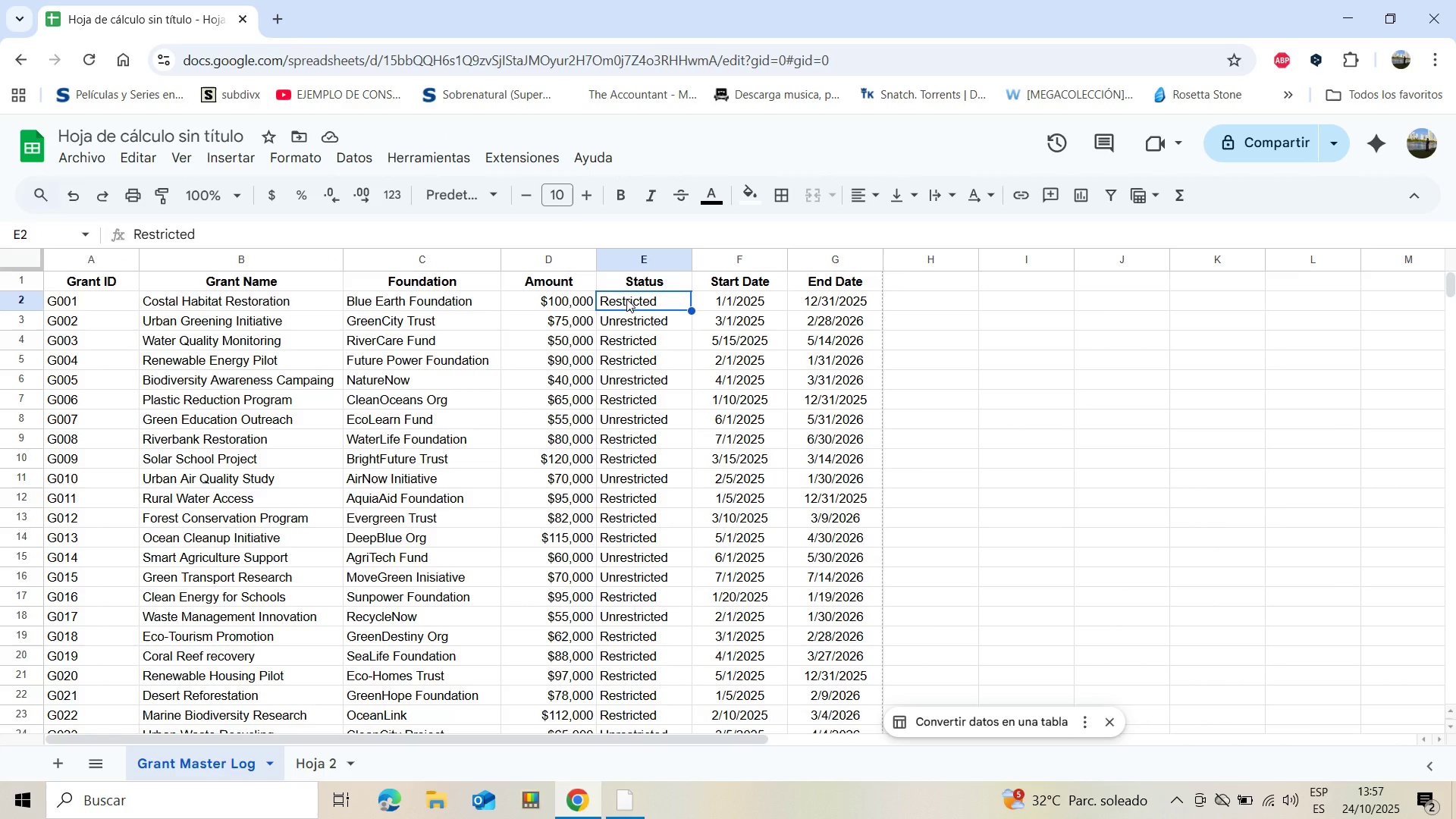 
key(Shift+ArrowDown)
 